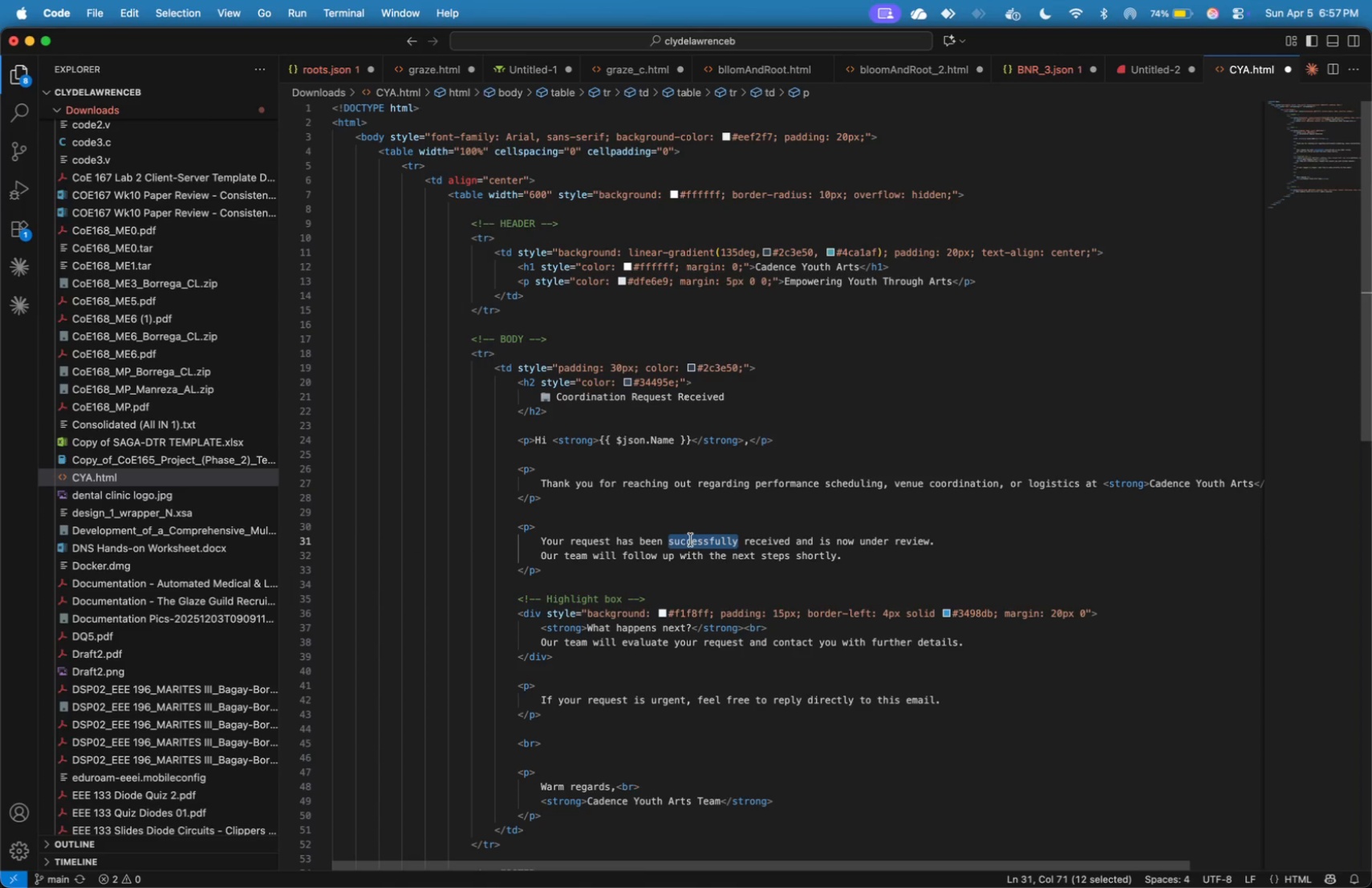 
key(Backspace)
 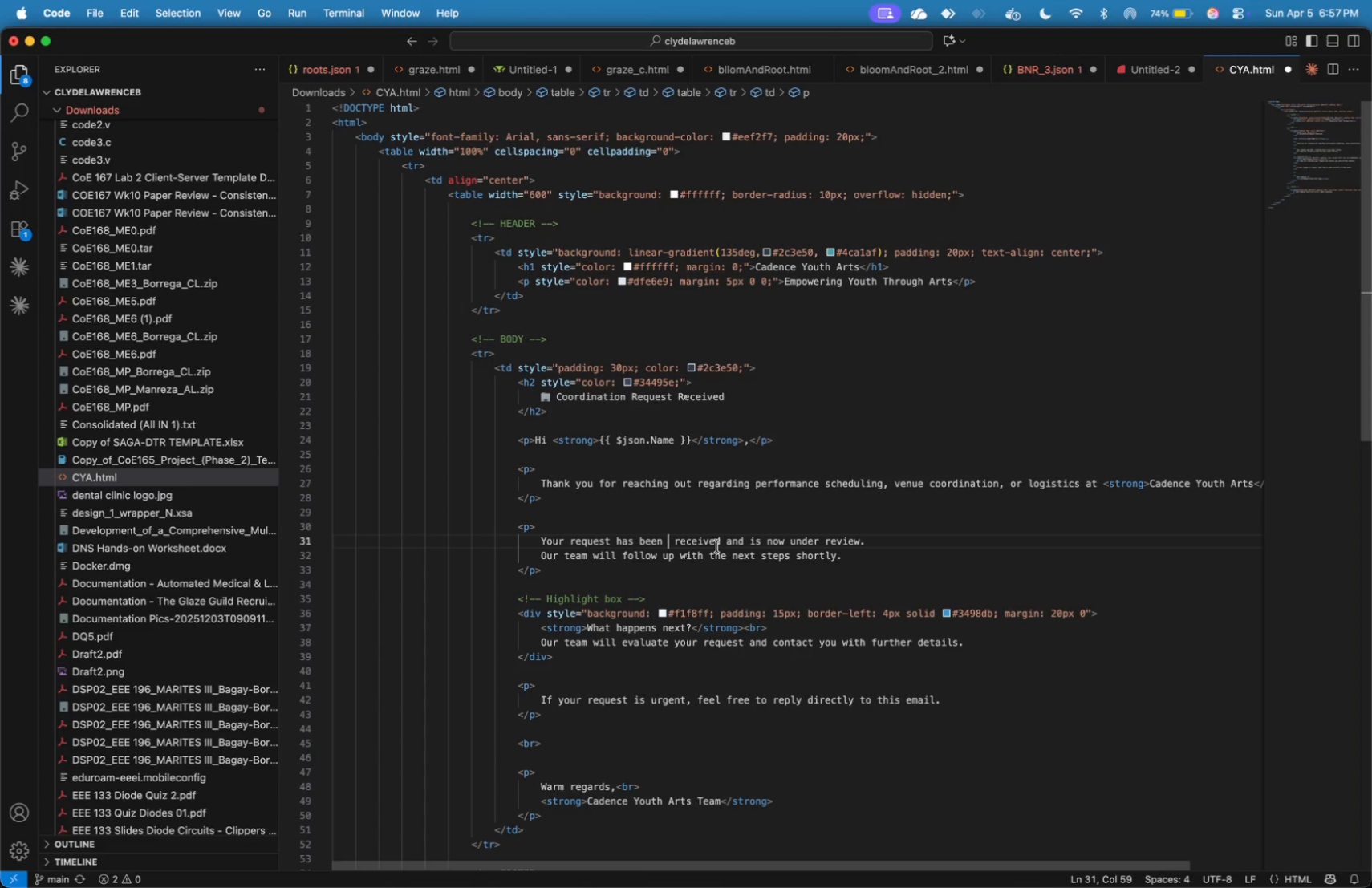 
key(Backspace)
 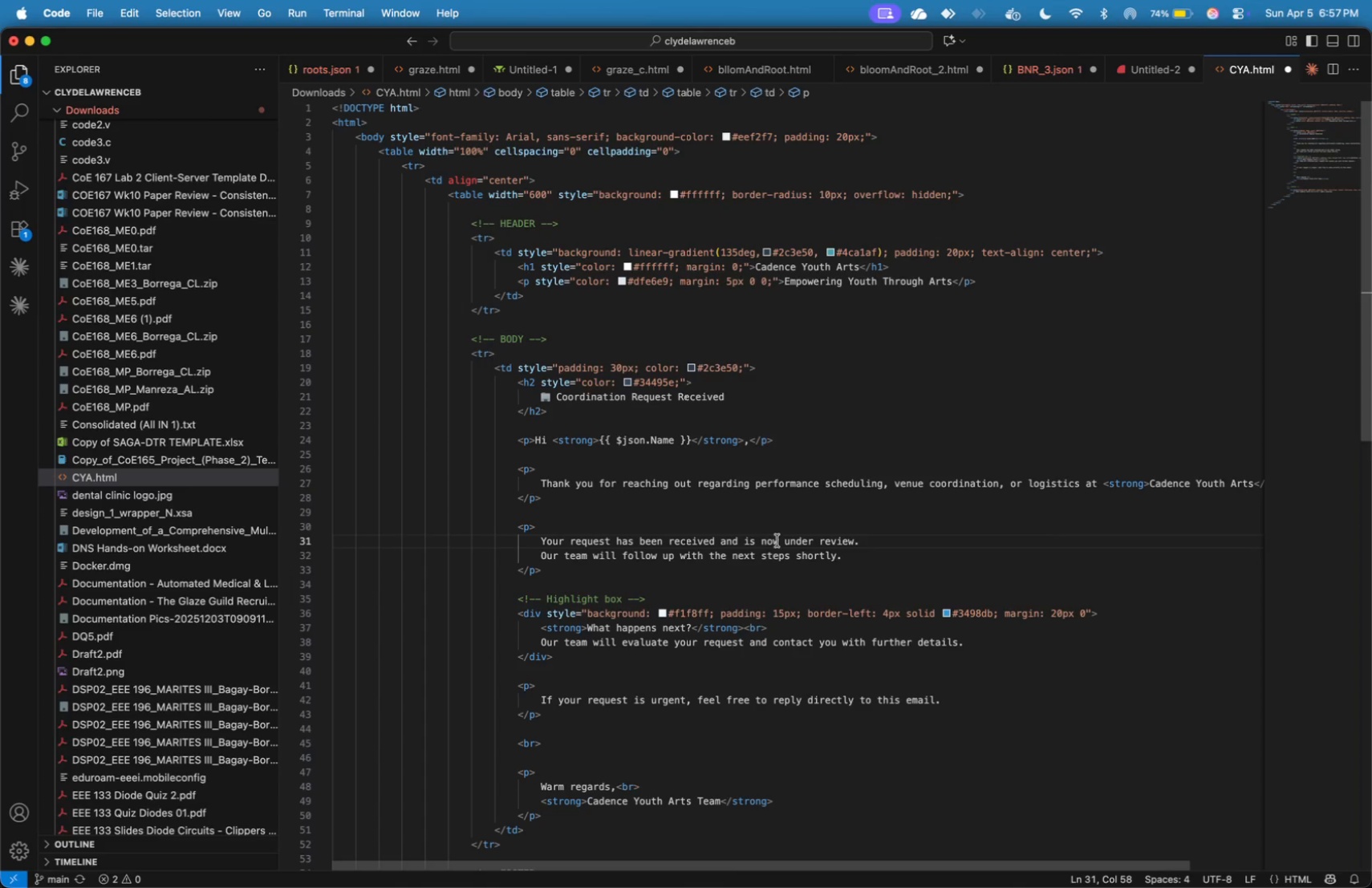 
wait(5.02)
 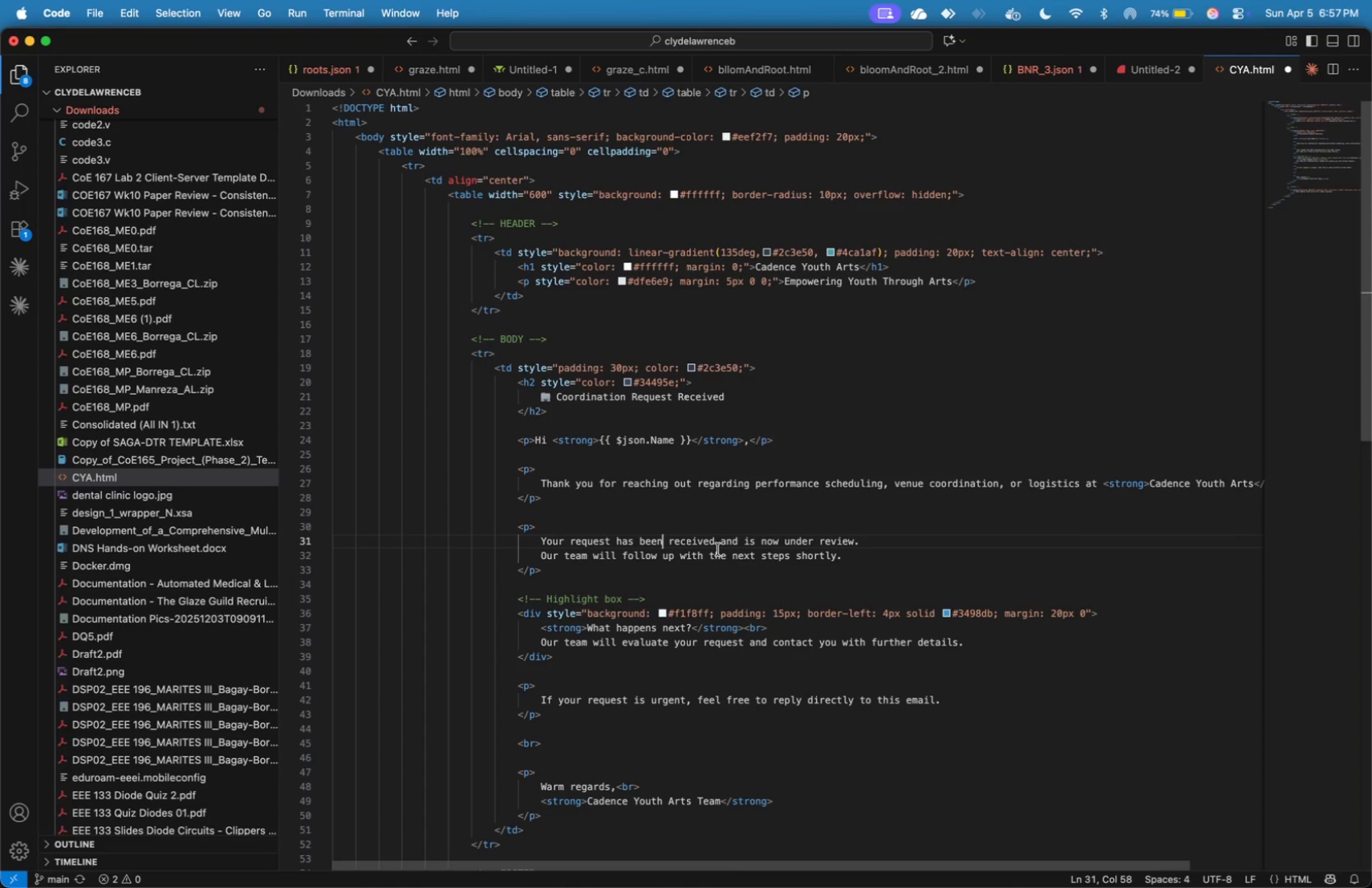 
left_click([718, 544])
 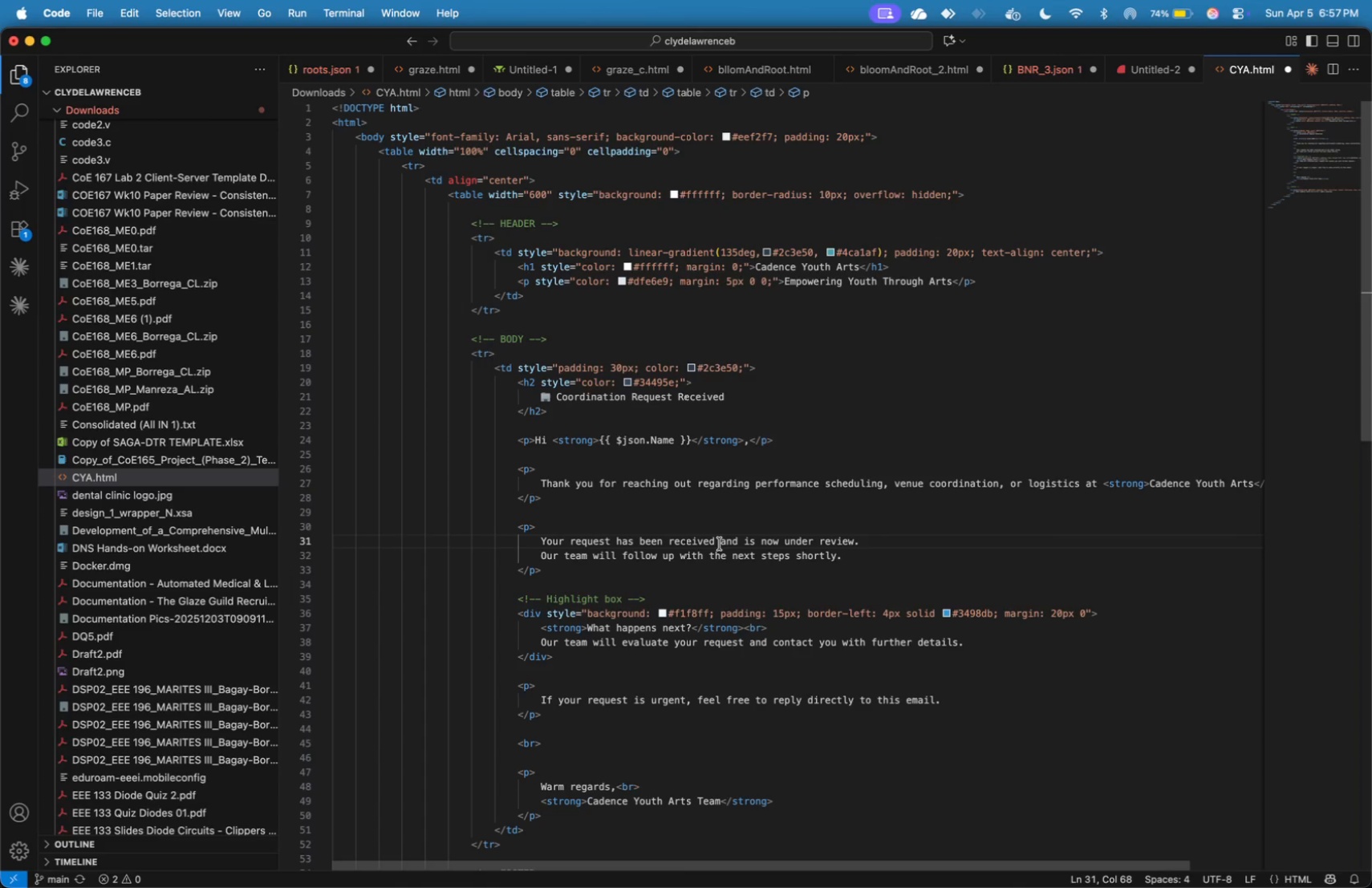 
key(ArrowLeft)
 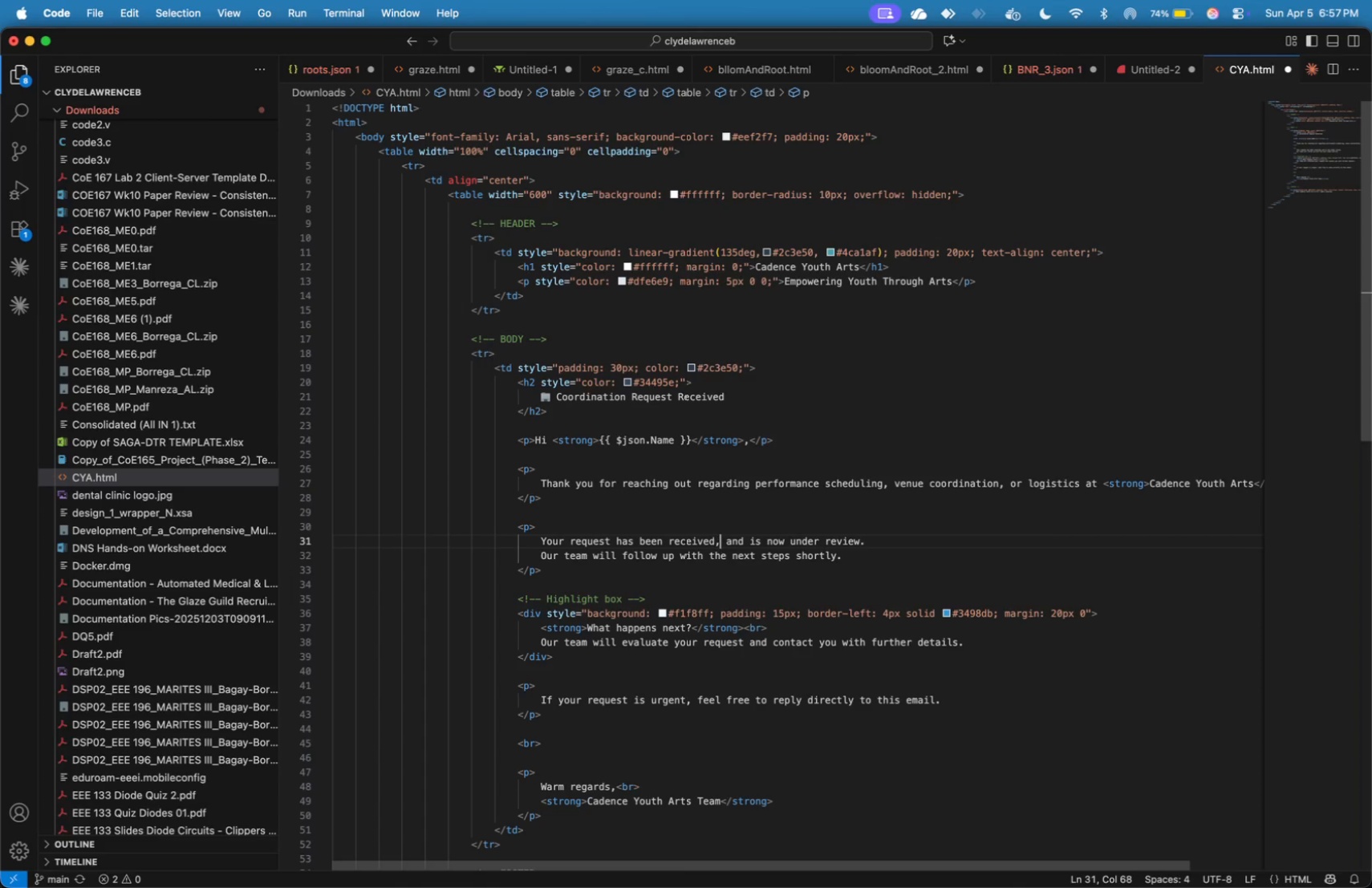 
key(Comma)
 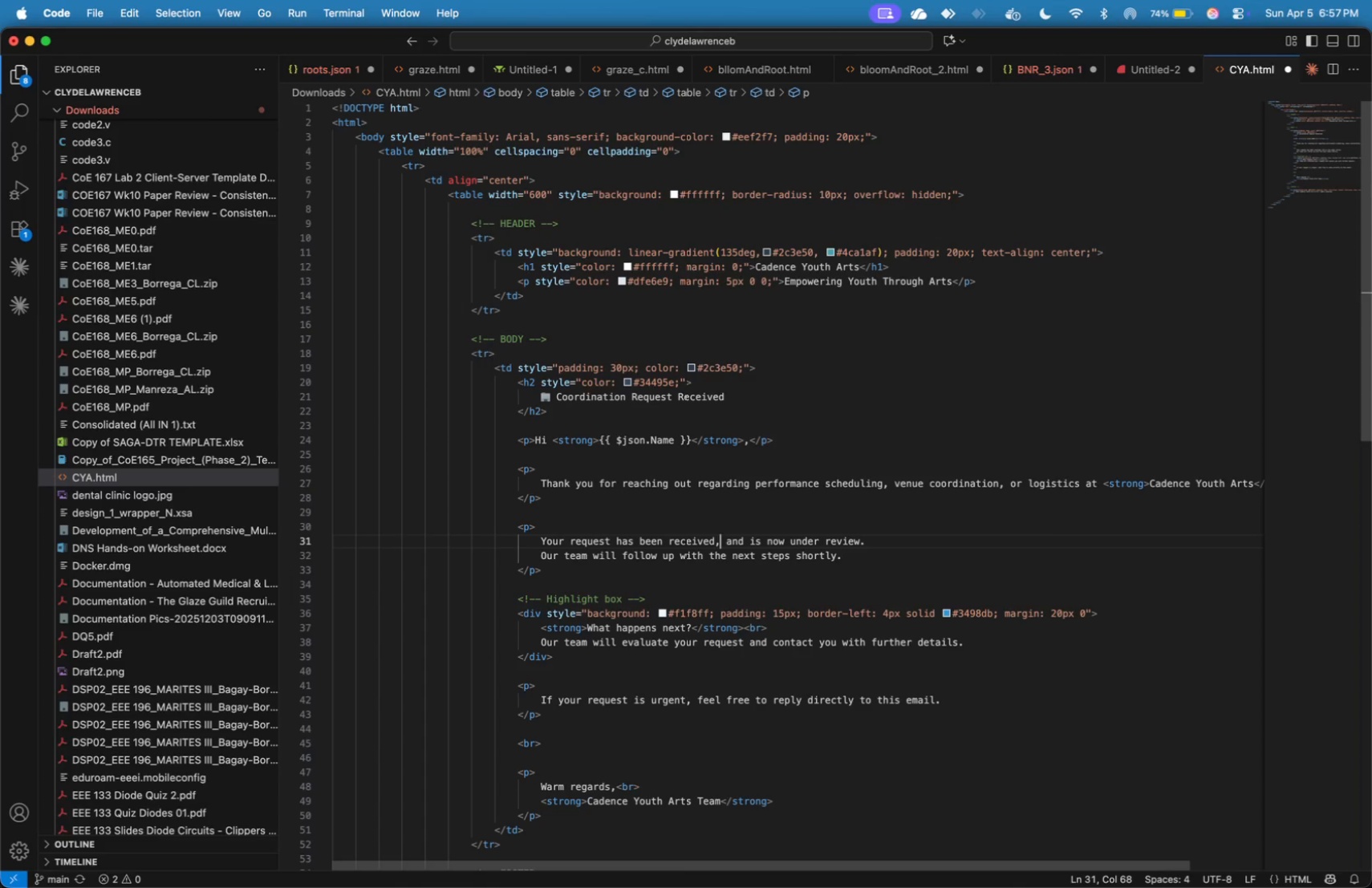 
hold_key(key=ArrowRight, duration=0.81)
 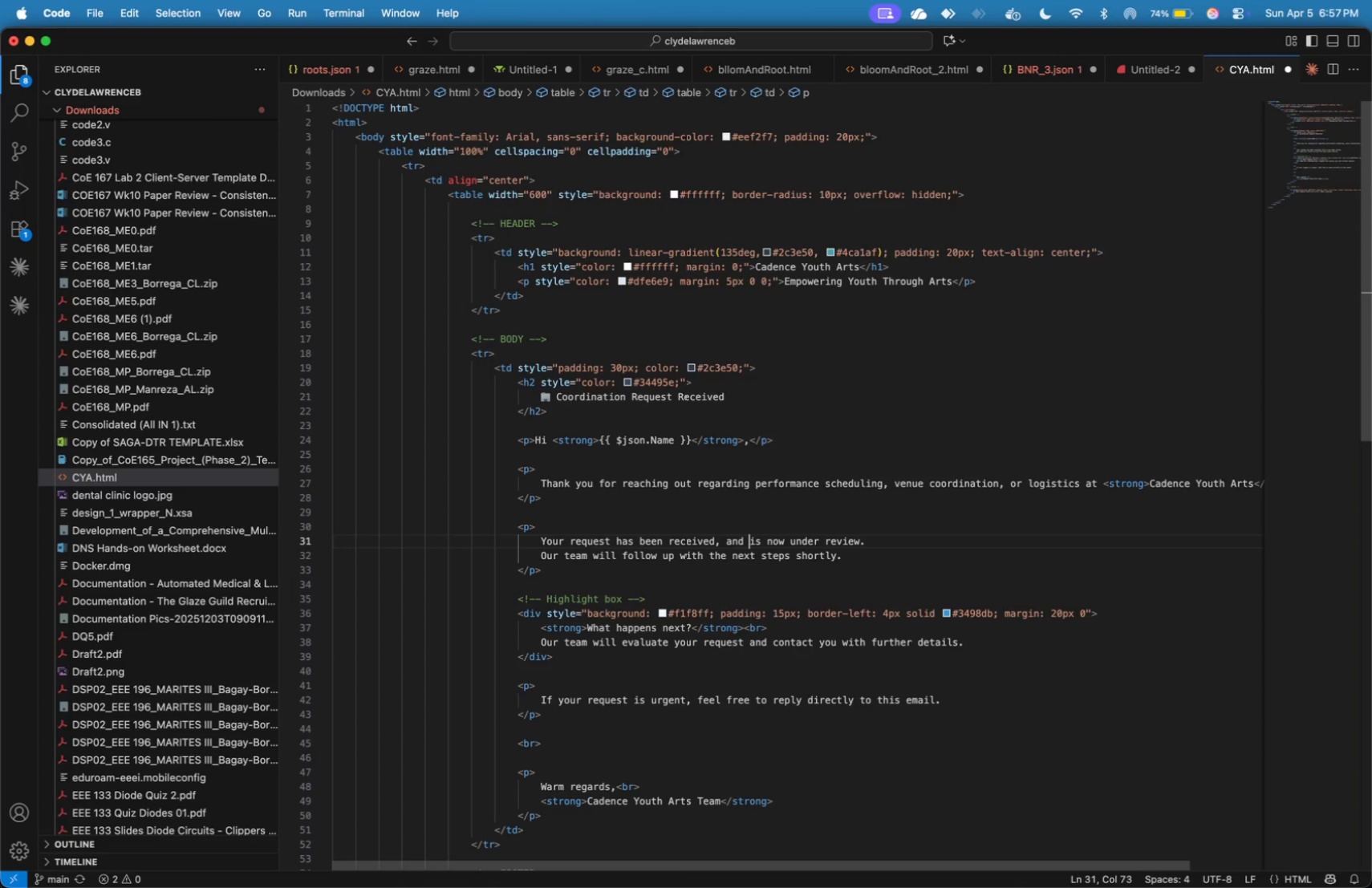 
key(Shift+ArrowRight)
 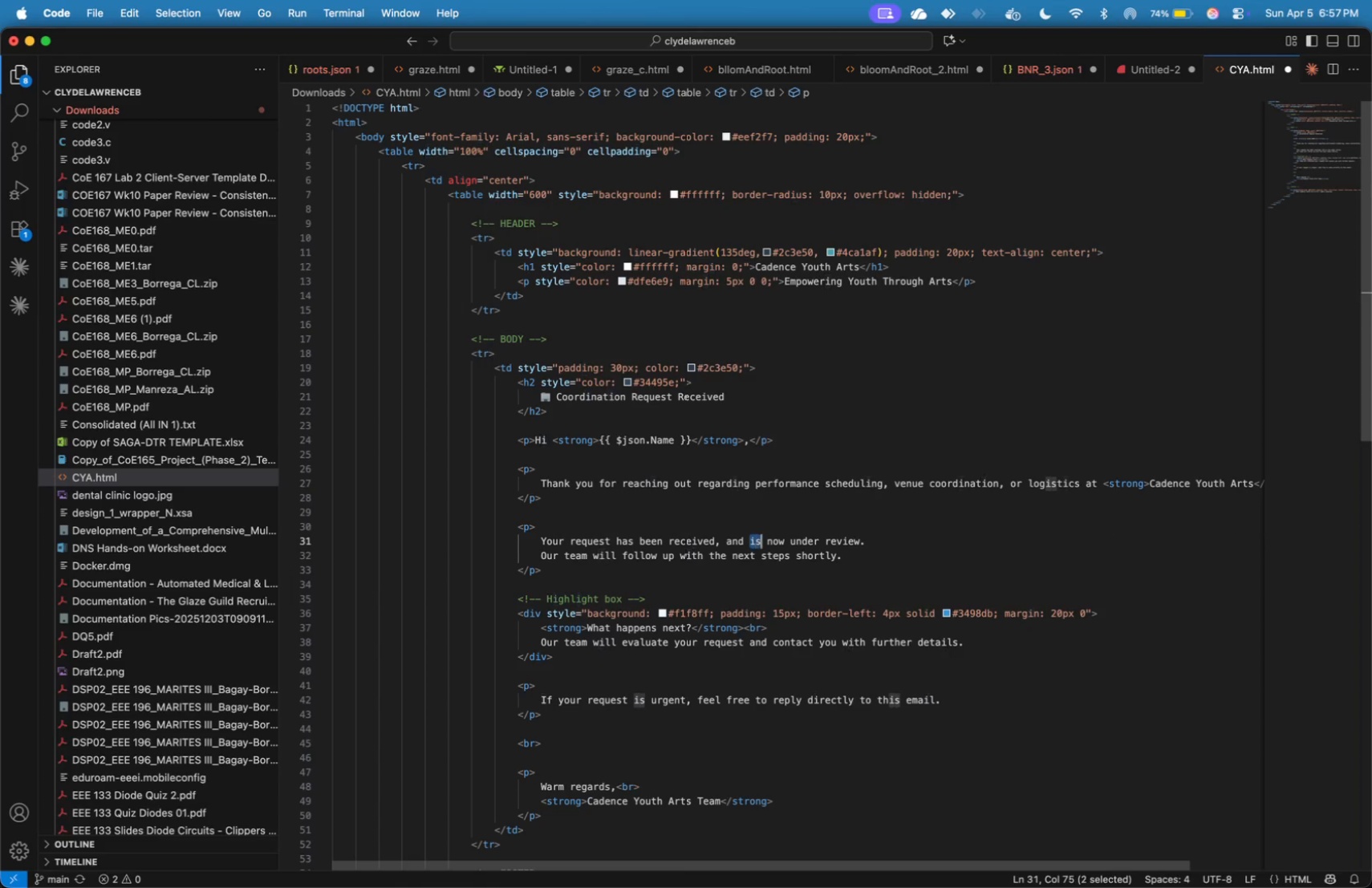 
hold_key(key=ArrowRight, duration=0.38)
 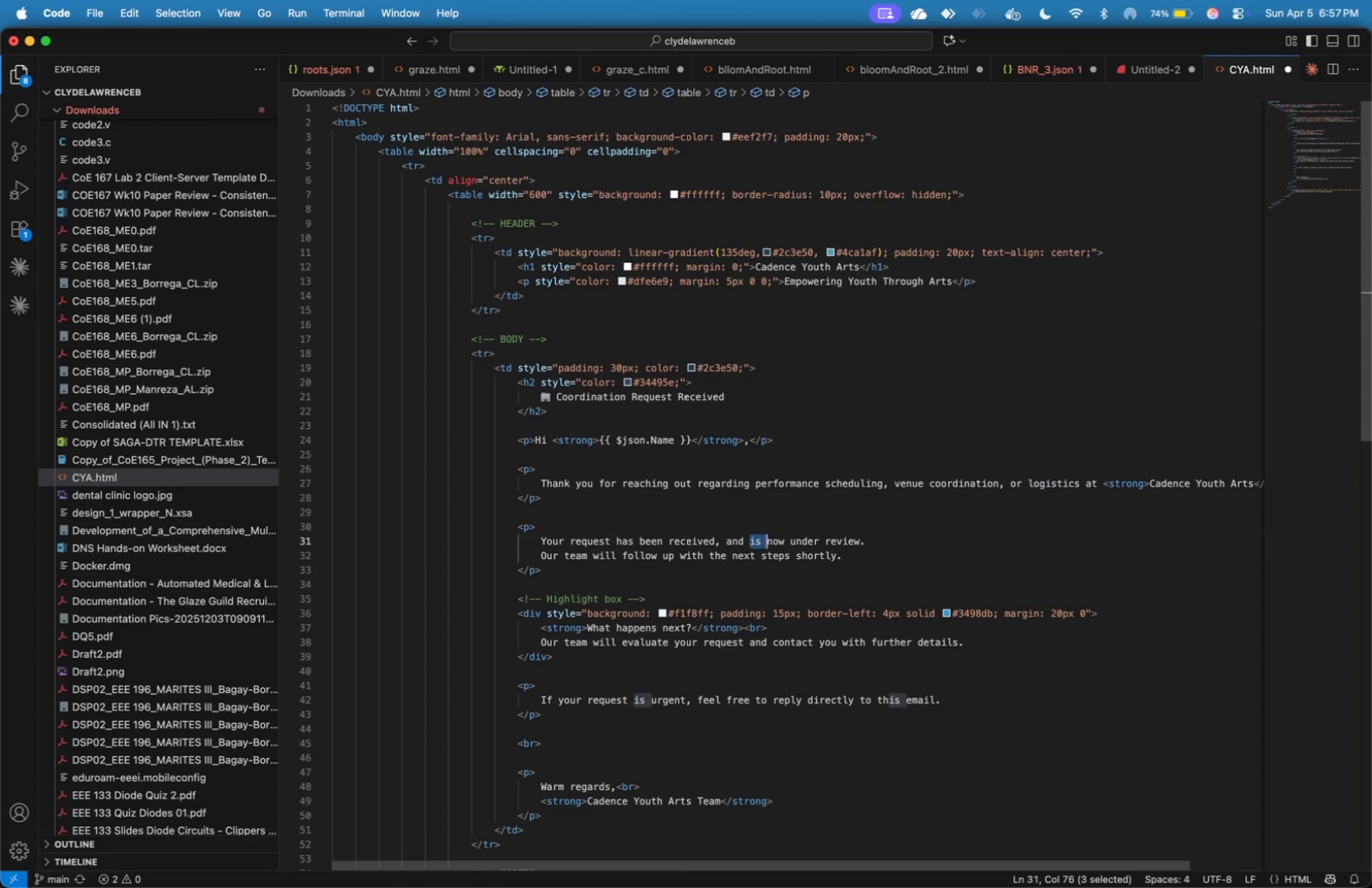 
key(Shift+ArrowRight)
 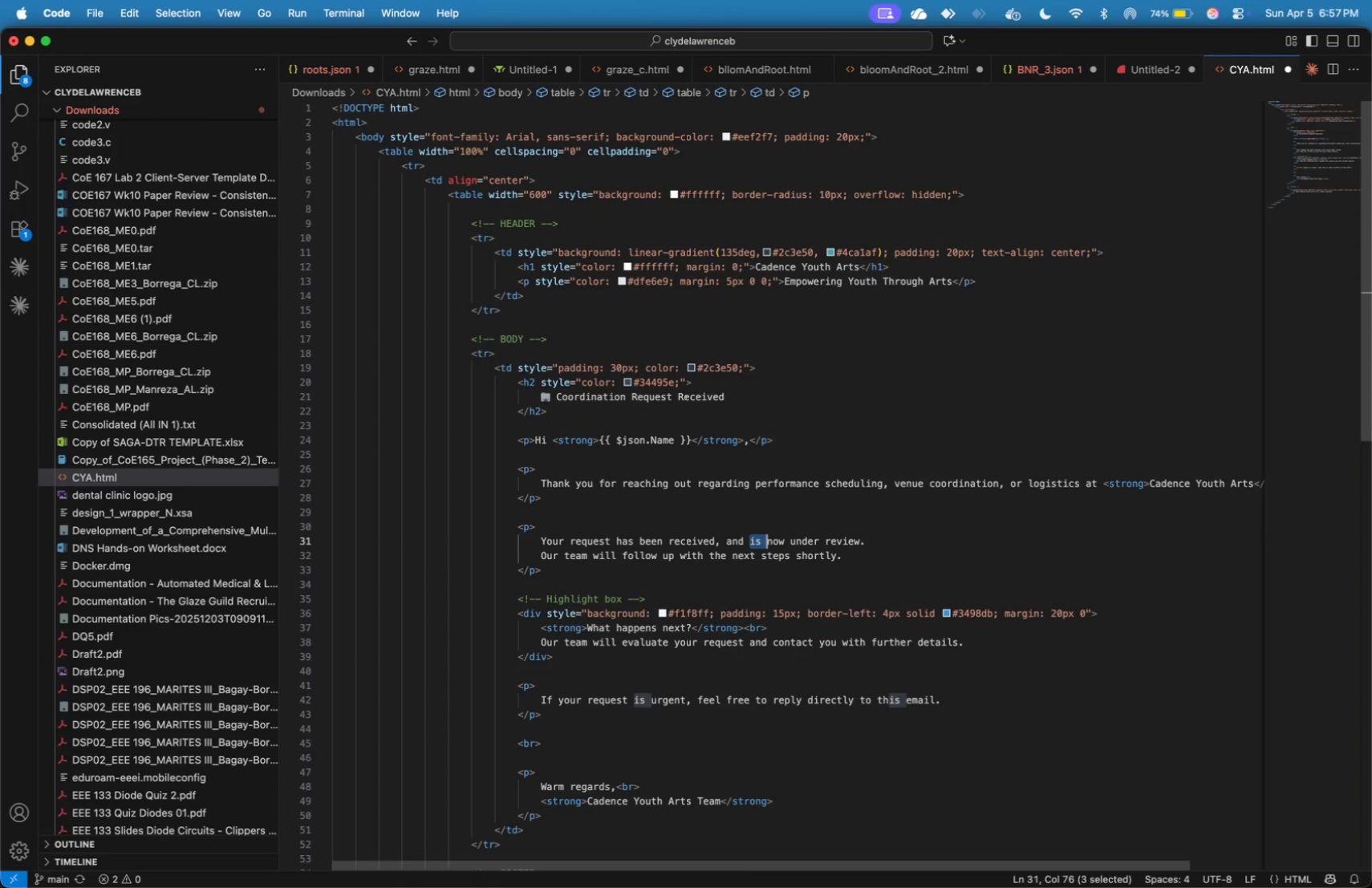 
key(Shift+ArrowLeft)
 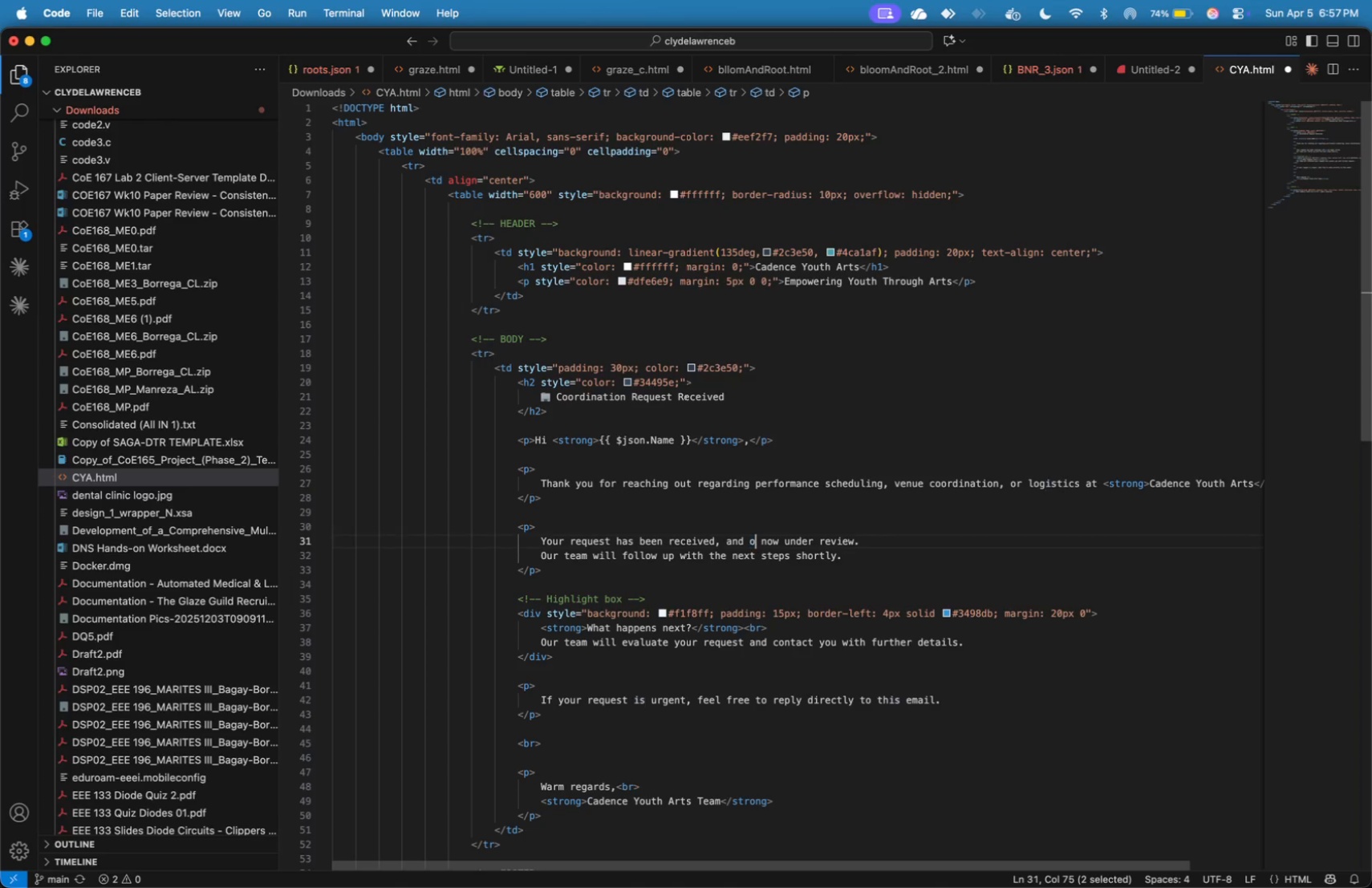 
type(our team is currently)
 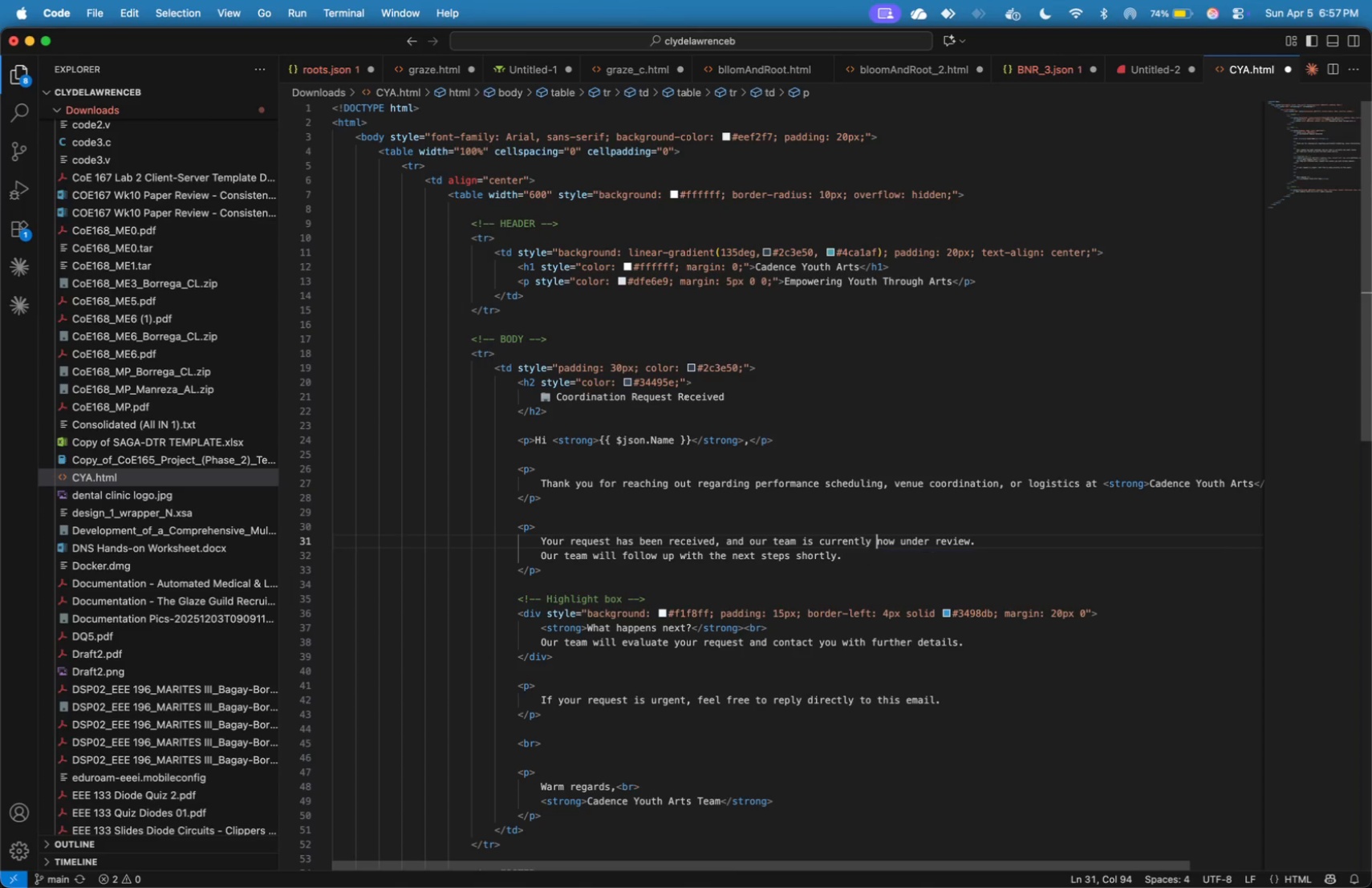 
key(ArrowRight)
 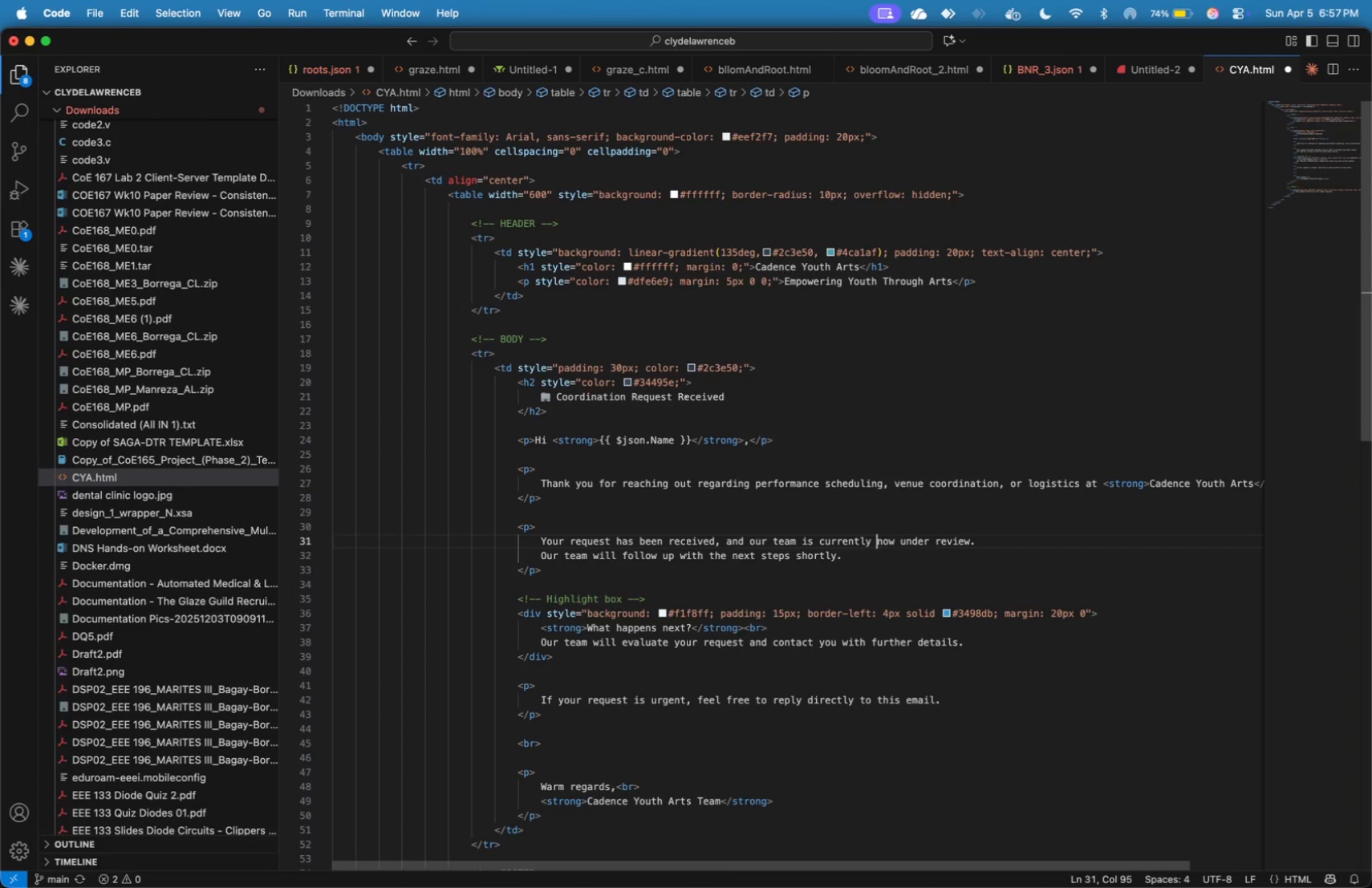 
hold_key(key=ArrowRight, duration=1.07)
 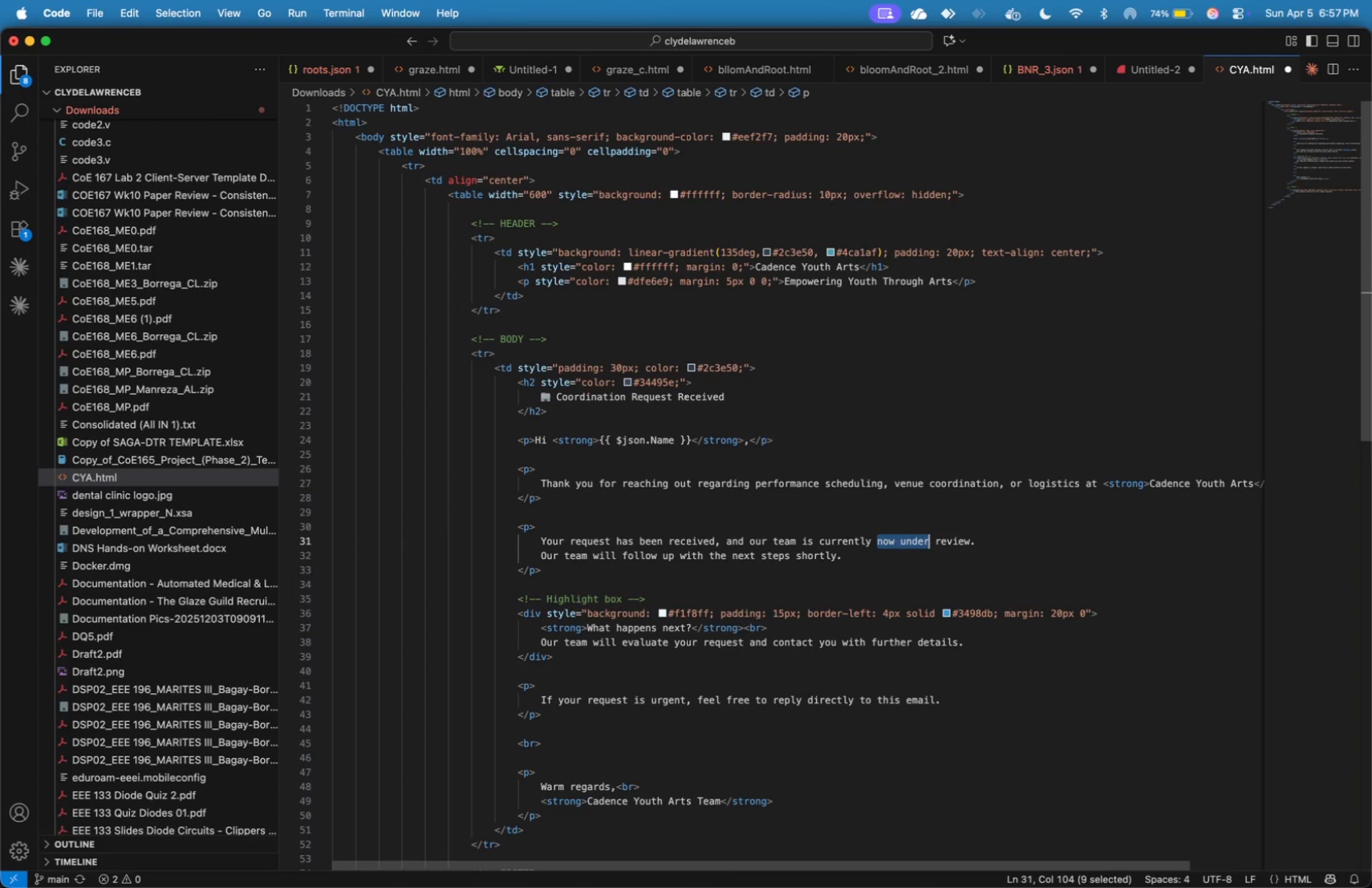 
key(Shift+ArrowRight)
 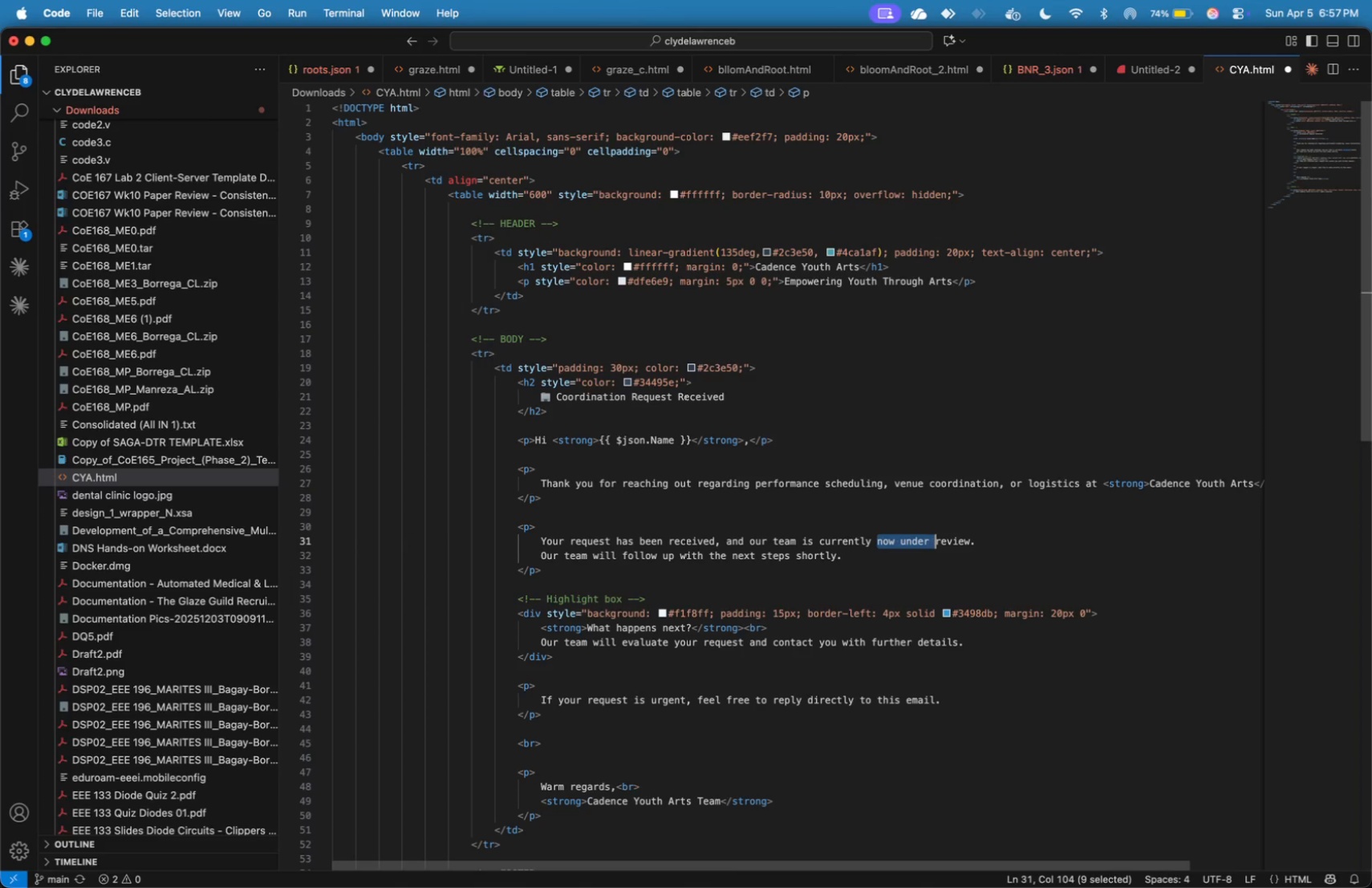 
key(Shift+ArrowRight)
 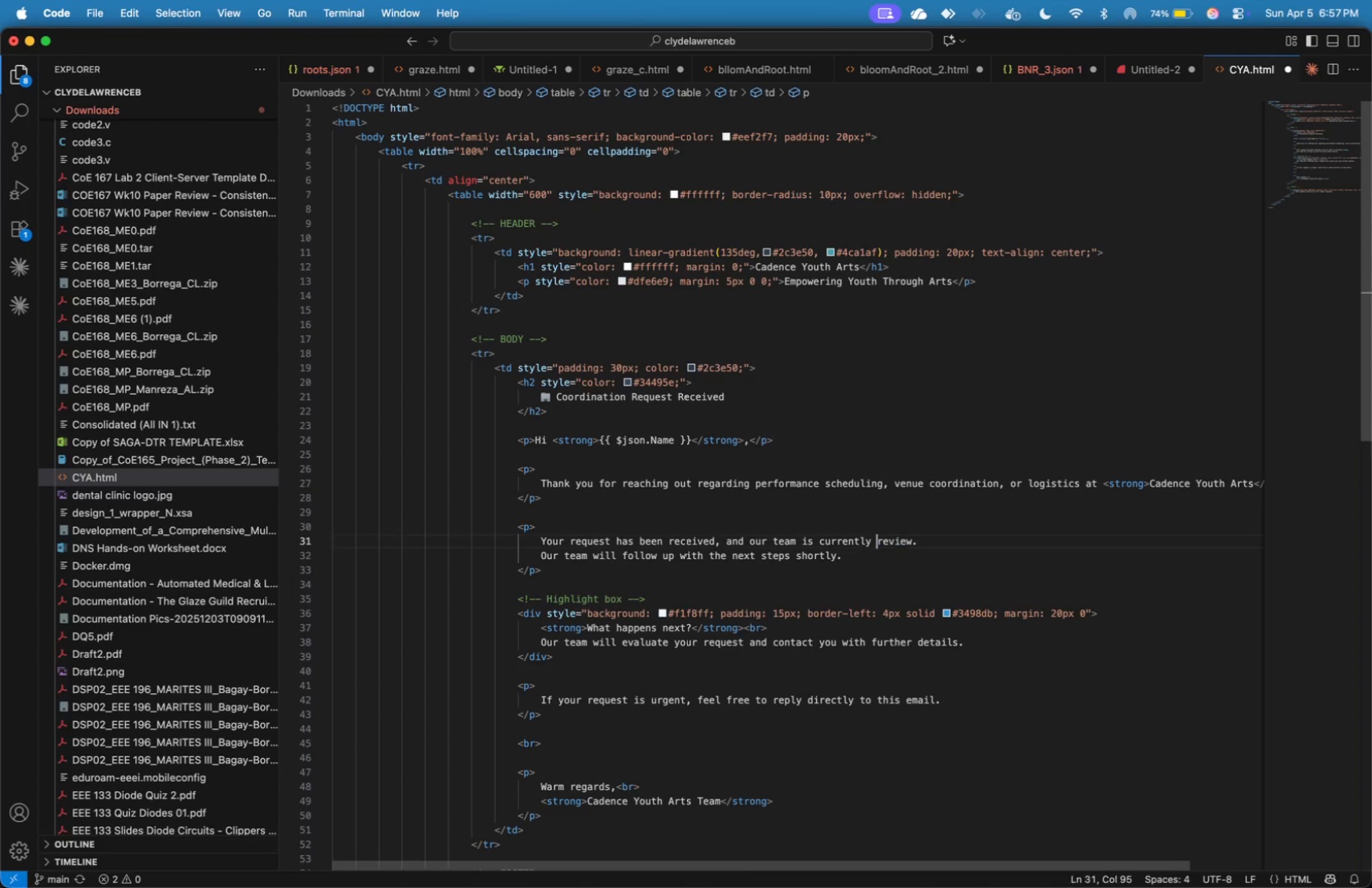 
key(Backspace)
 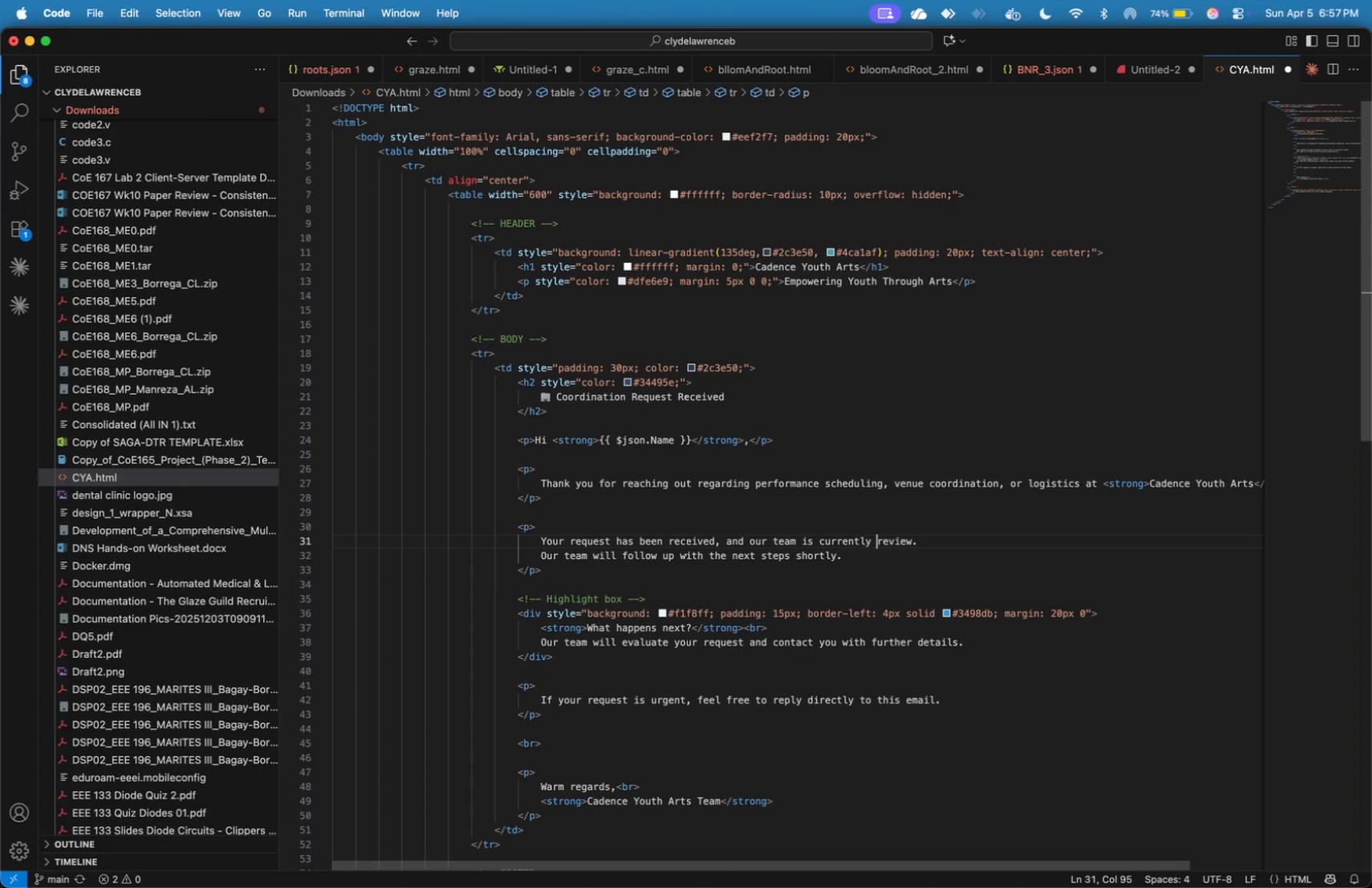 
key(ArrowRight)
 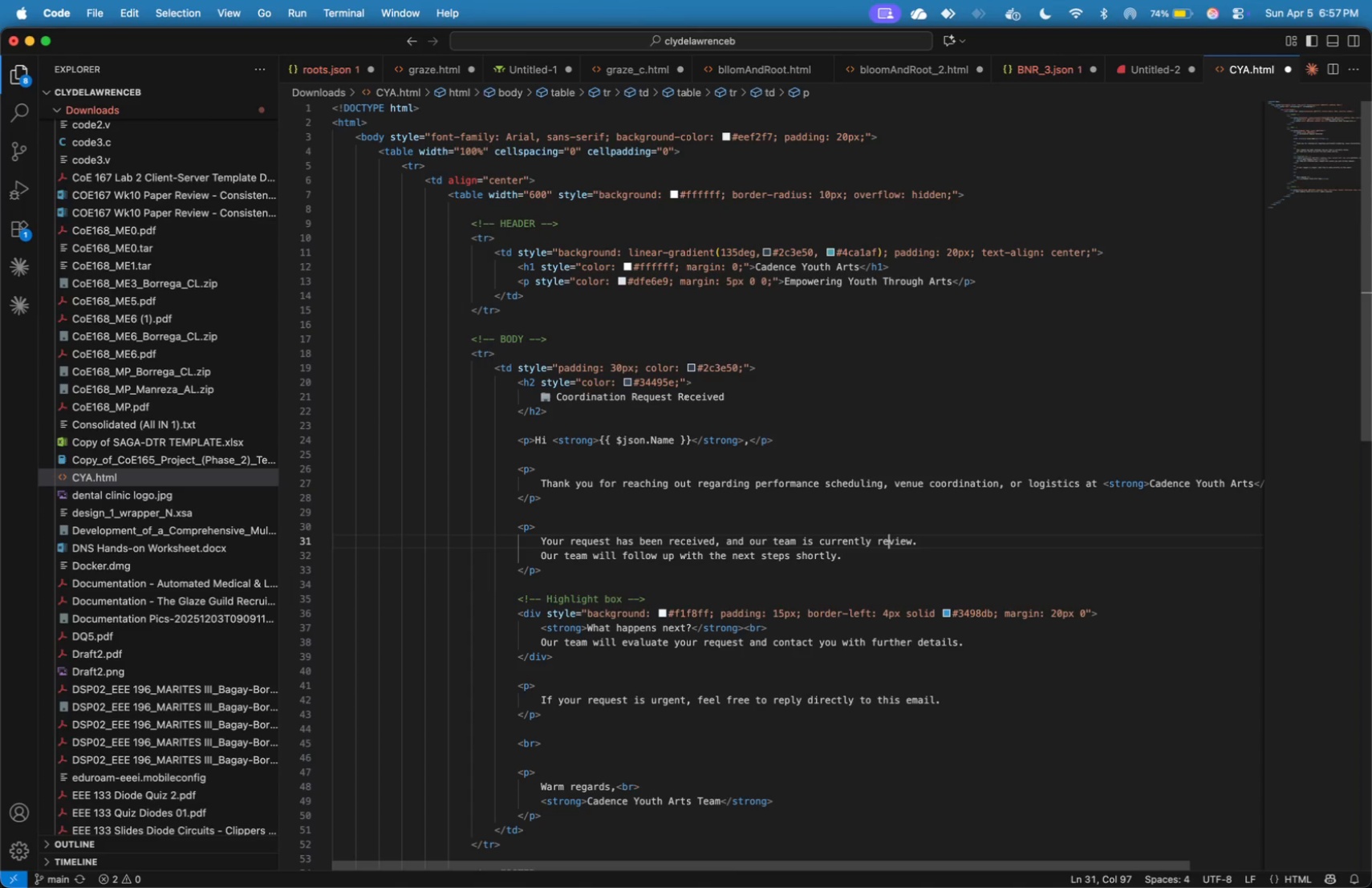 
key(ArrowRight)
 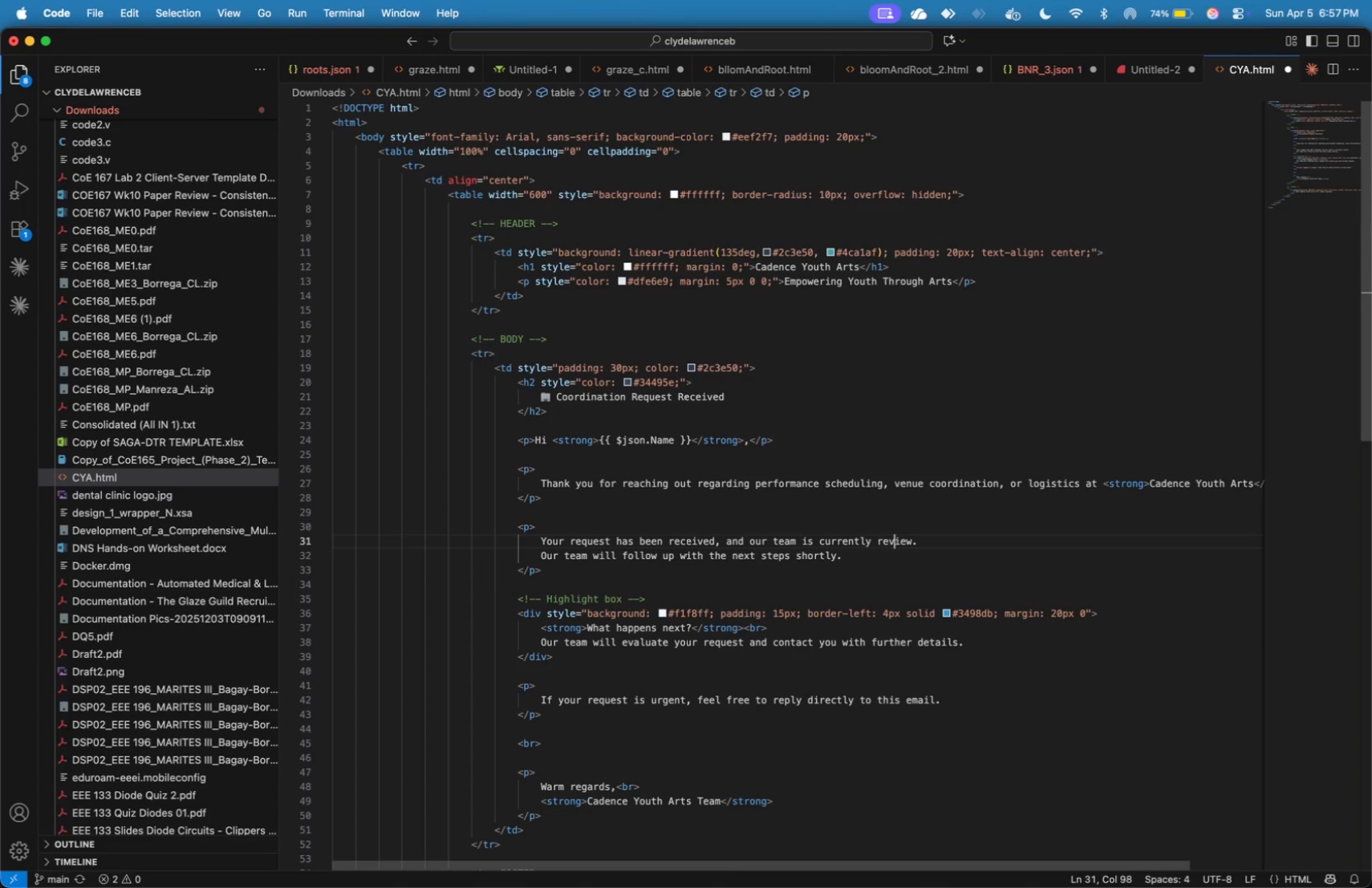 
key(ArrowRight)
 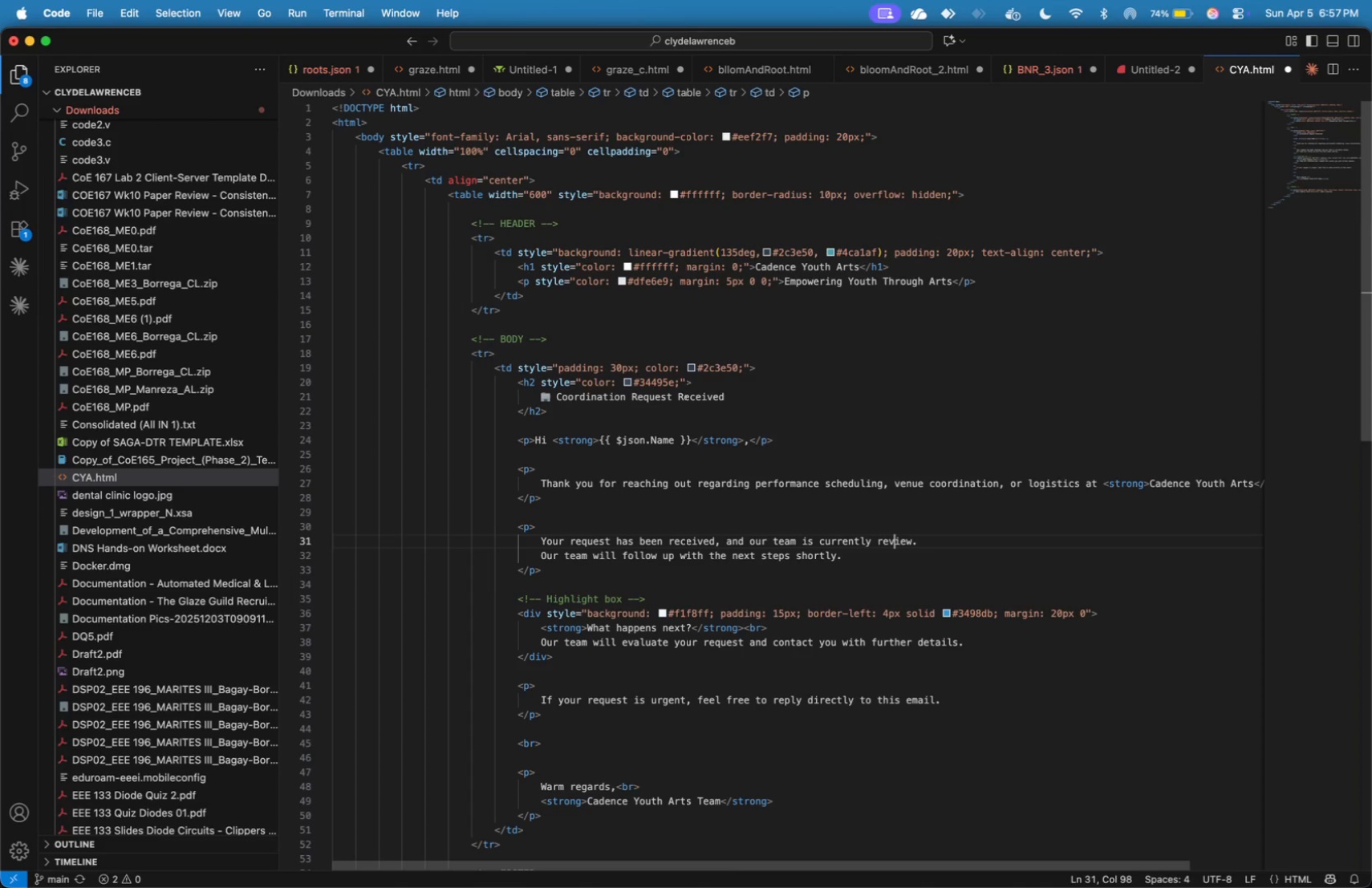 
key(ArrowRight)
 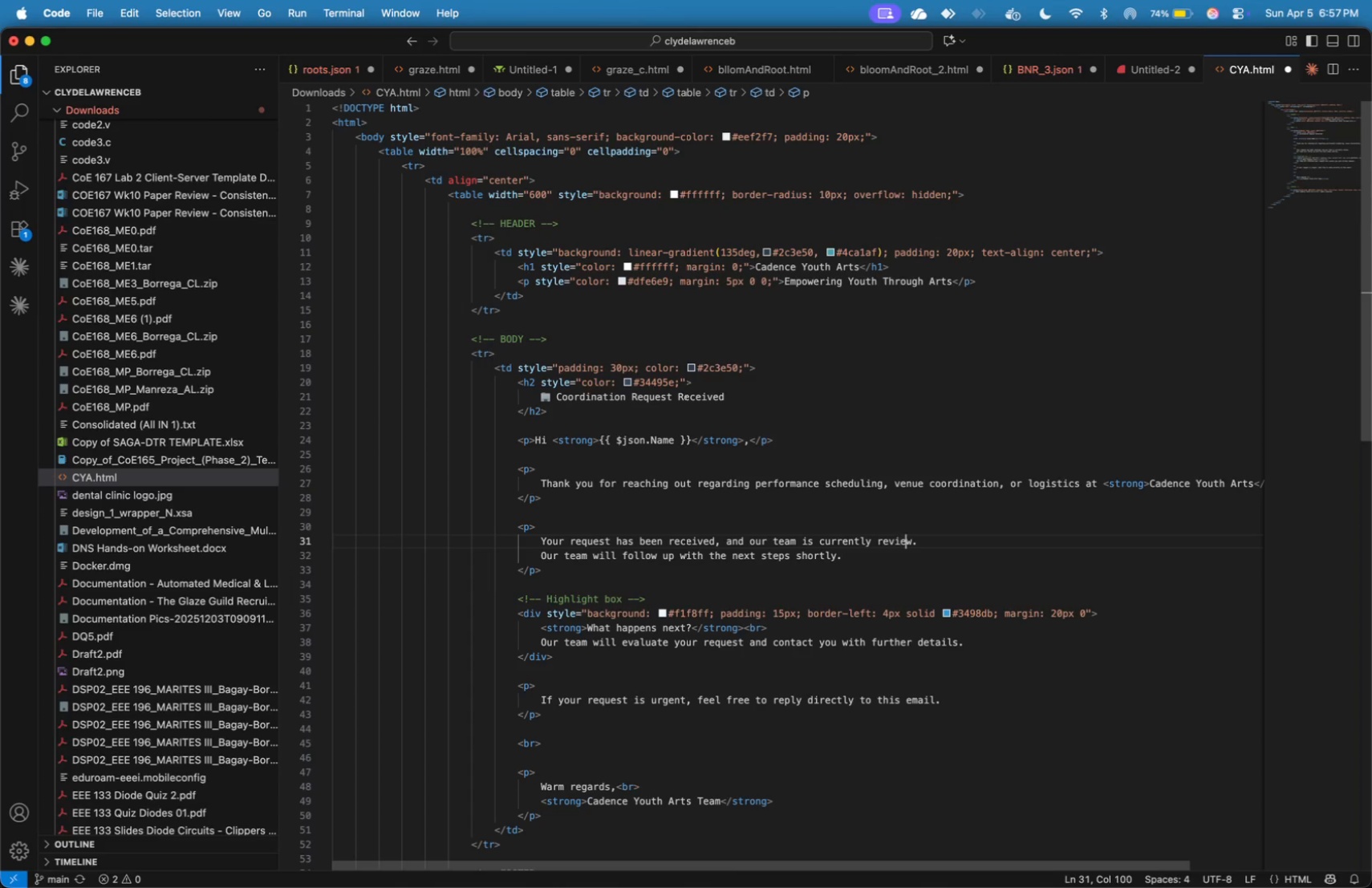 
key(ArrowRight)
 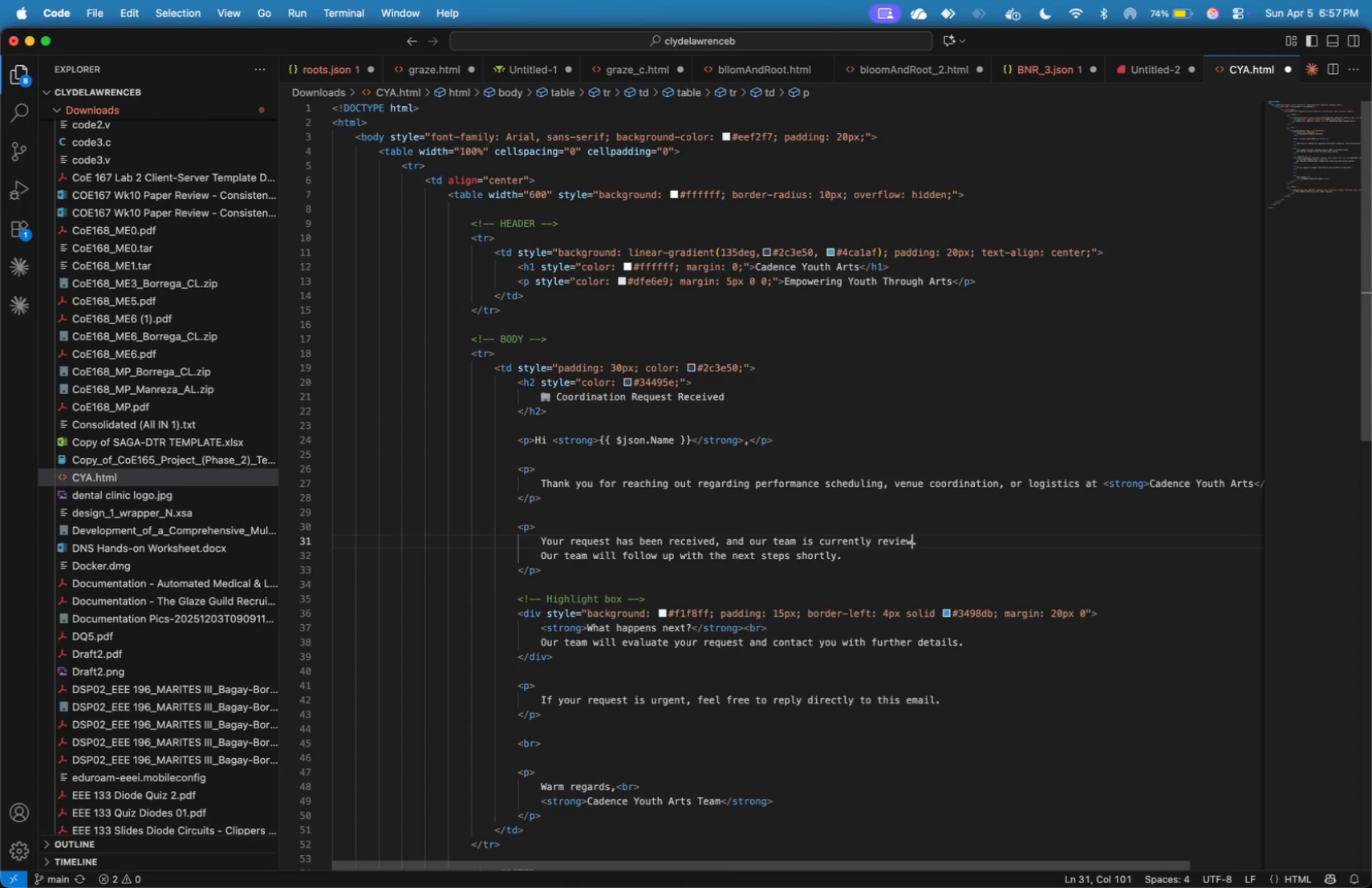 
key(ArrowRight)
 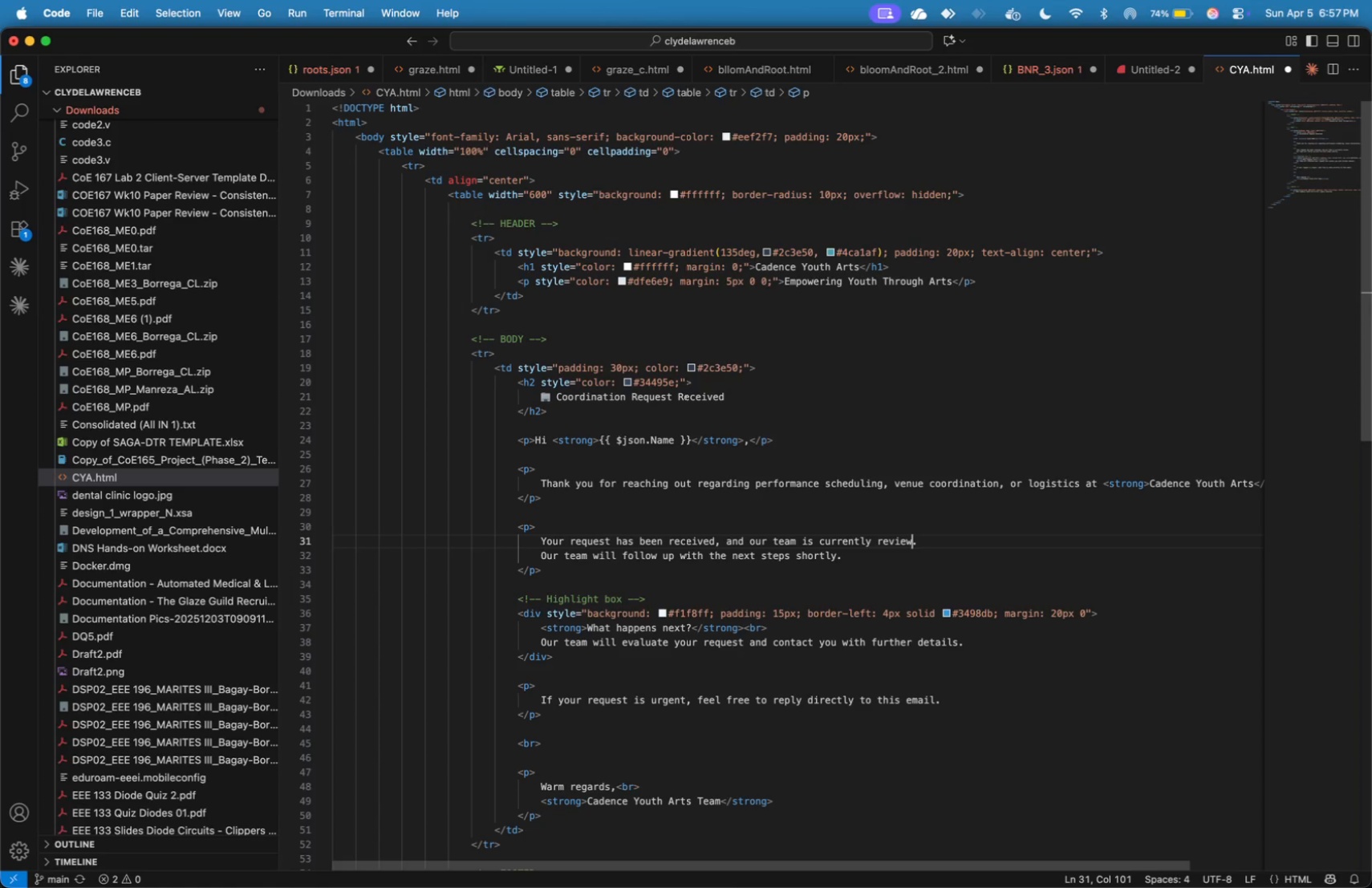 
type(ing the details)
 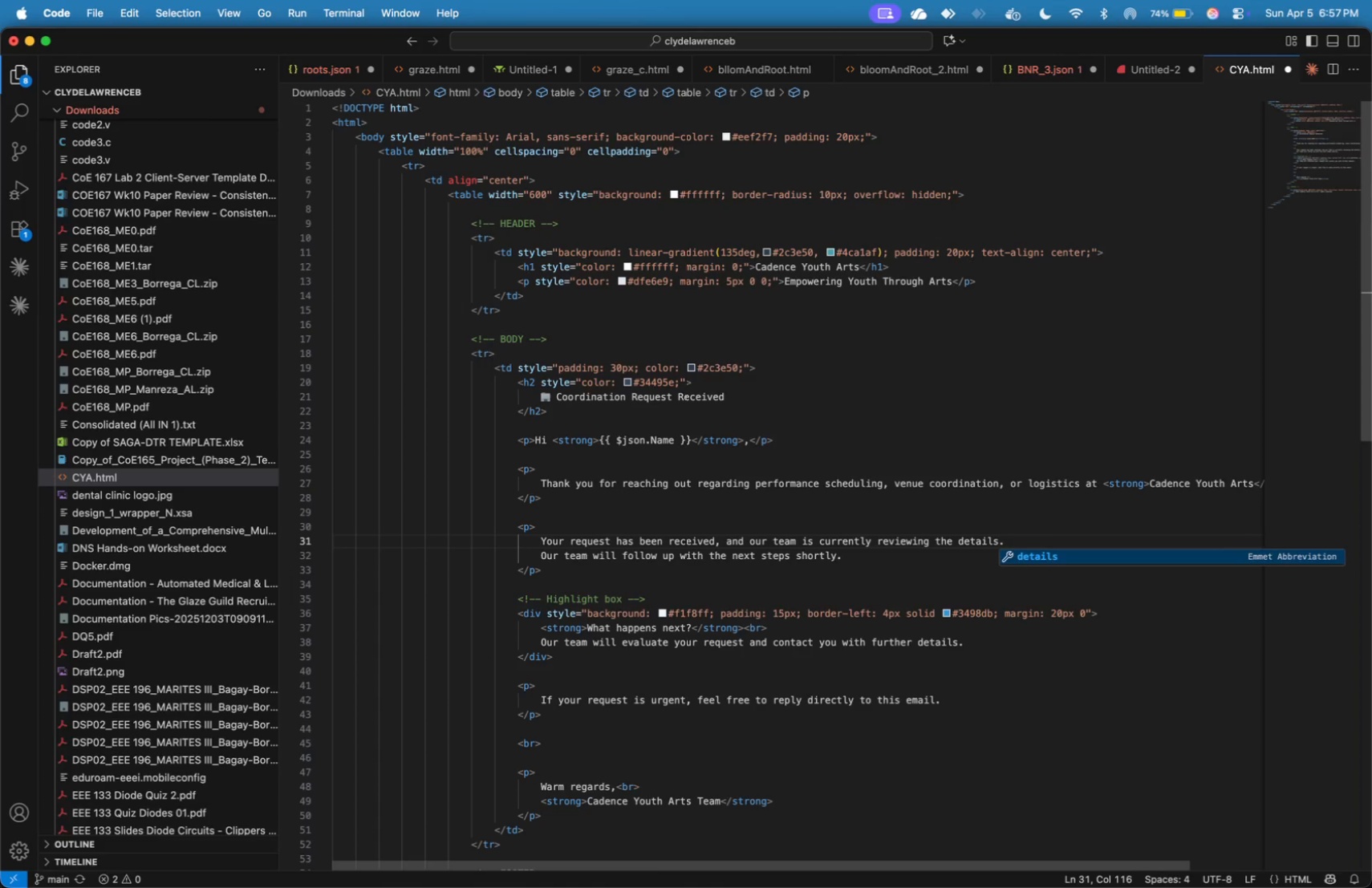 
type( to ensure smooh)
 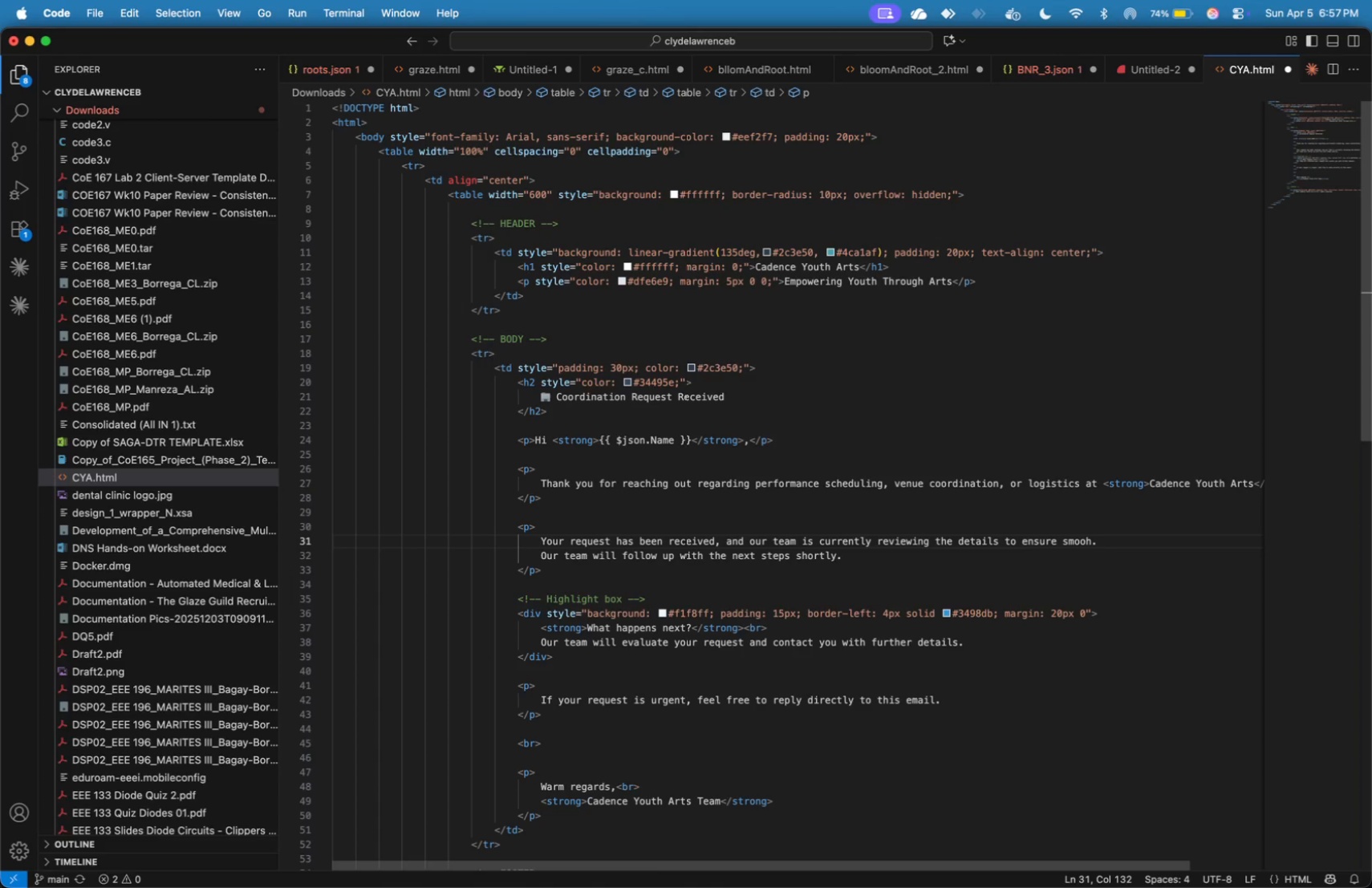 
key(Backspace)
type(th coordination)
 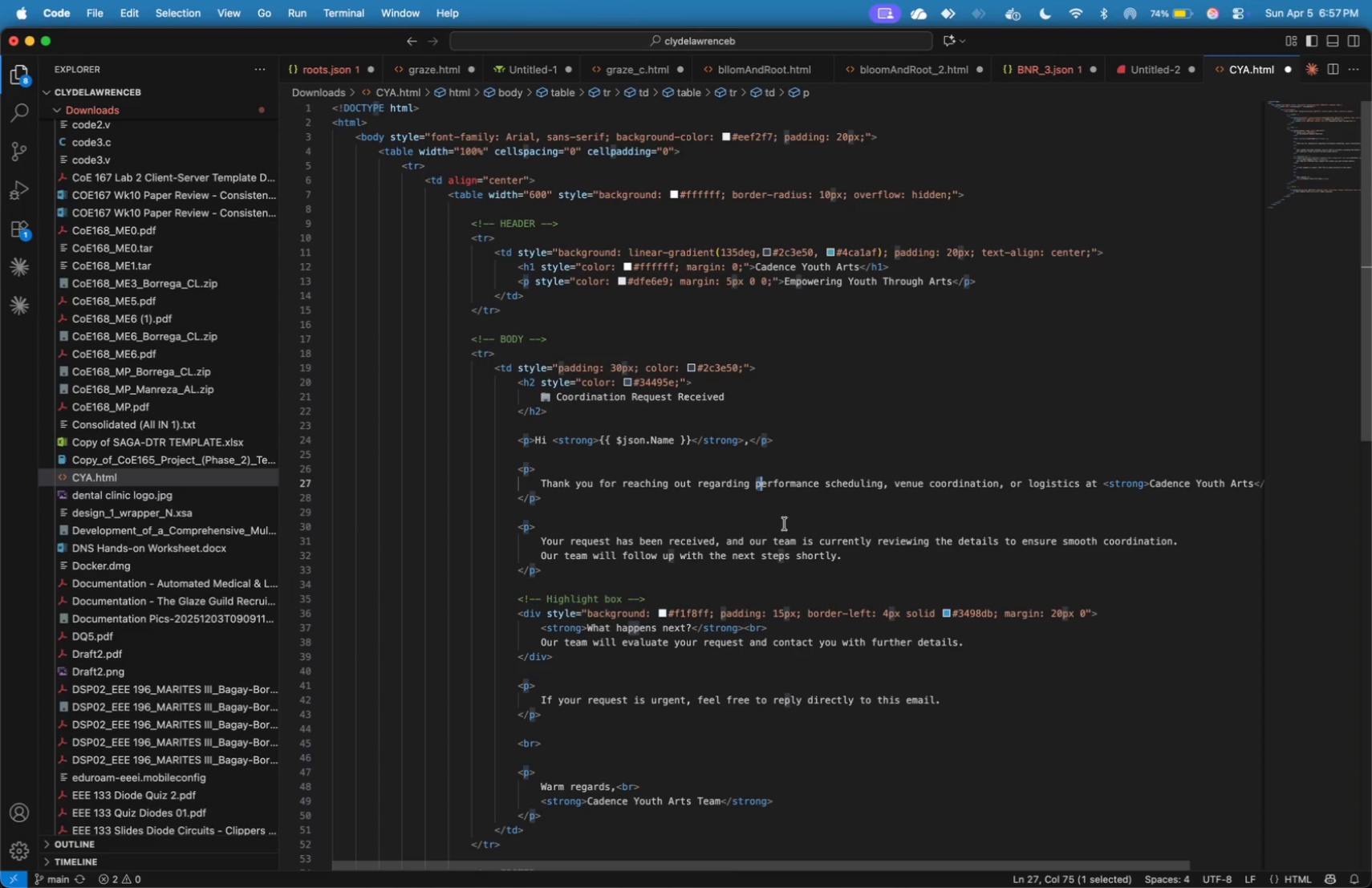 
left_click([811, 523])
 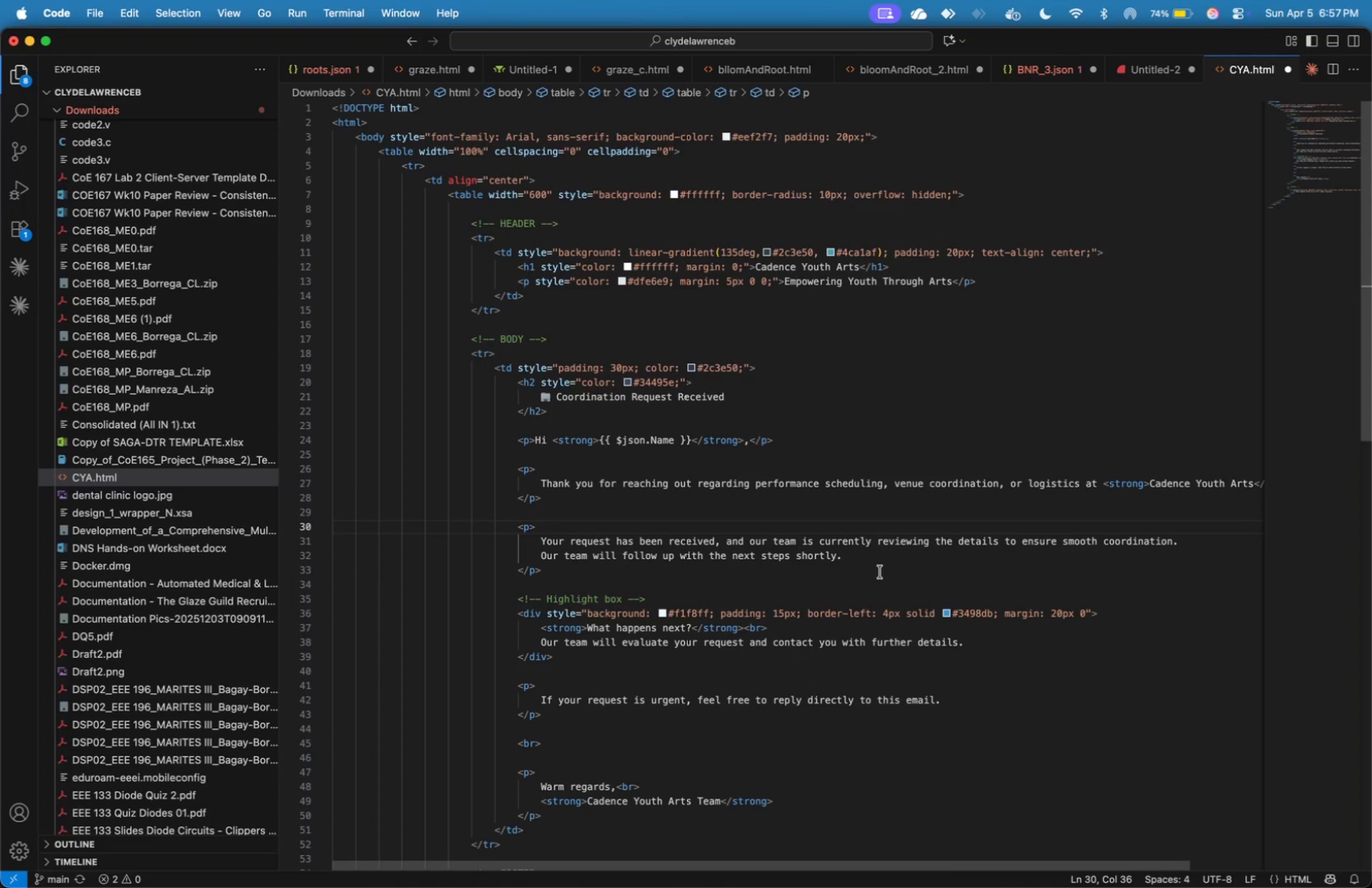 
left_click([891, 562])
 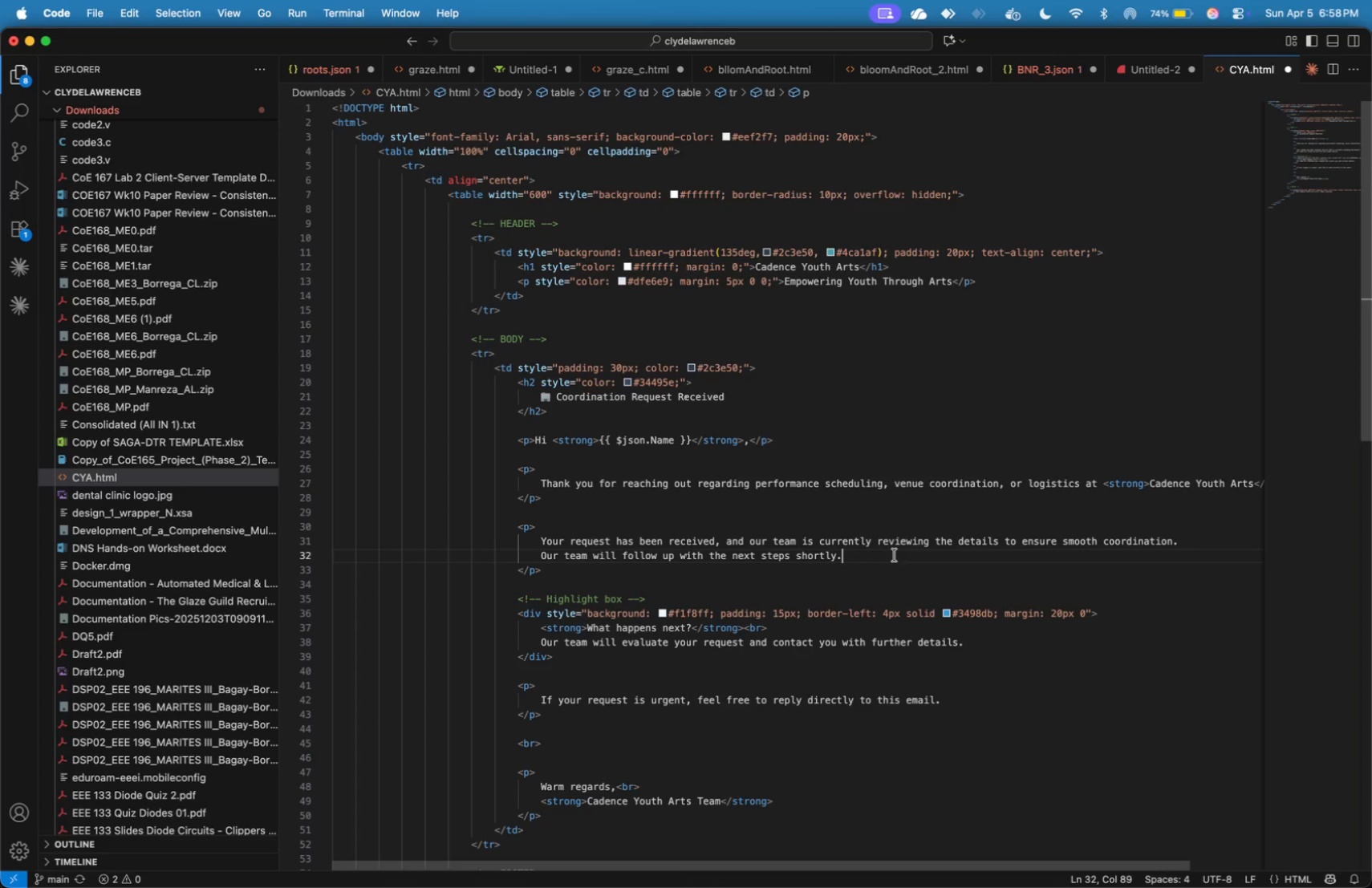 
wait(5.25)
 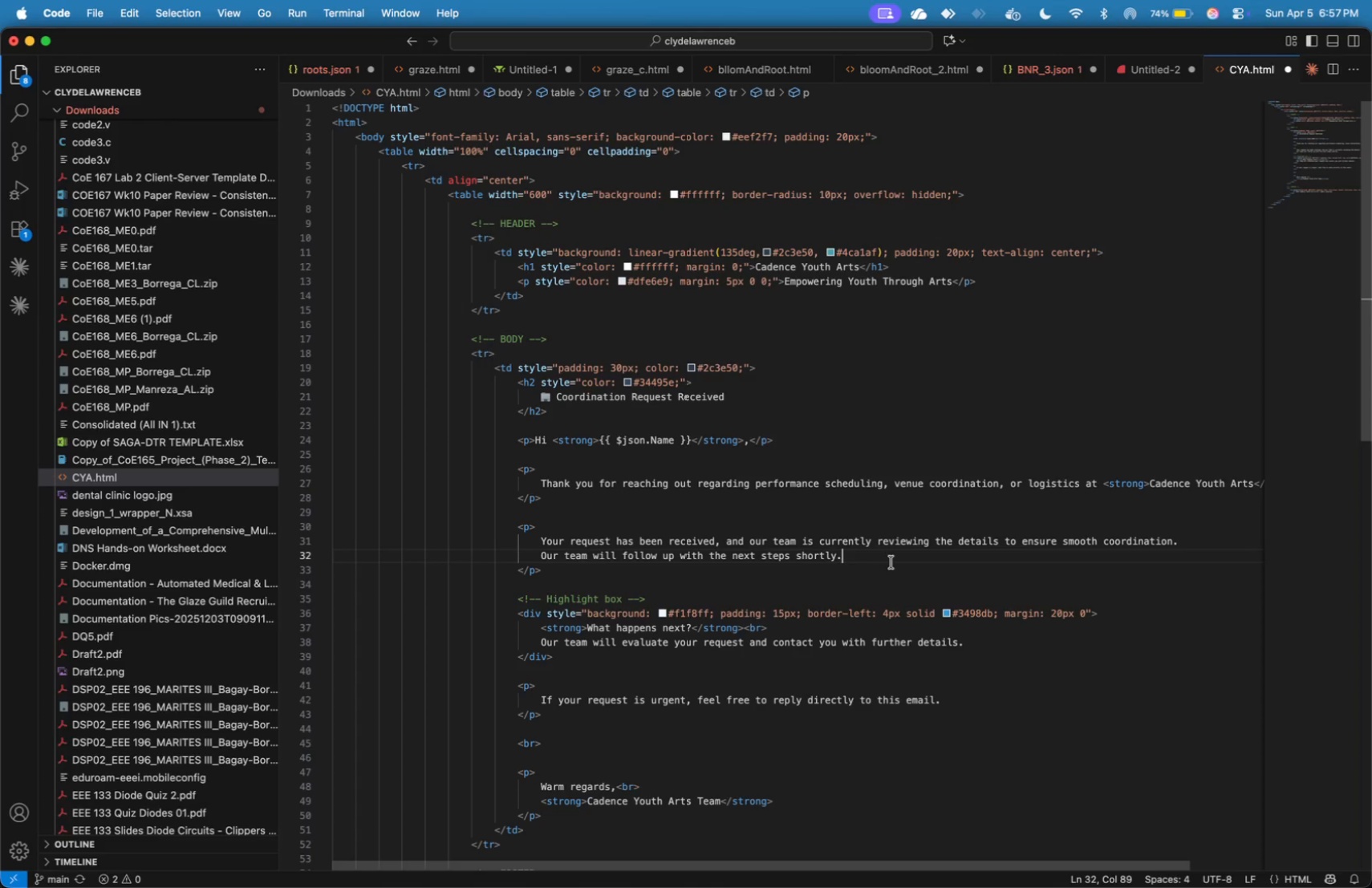 
left_click_drag(start_coordinate=[865, 558], to_coordinate=[765, 555])
 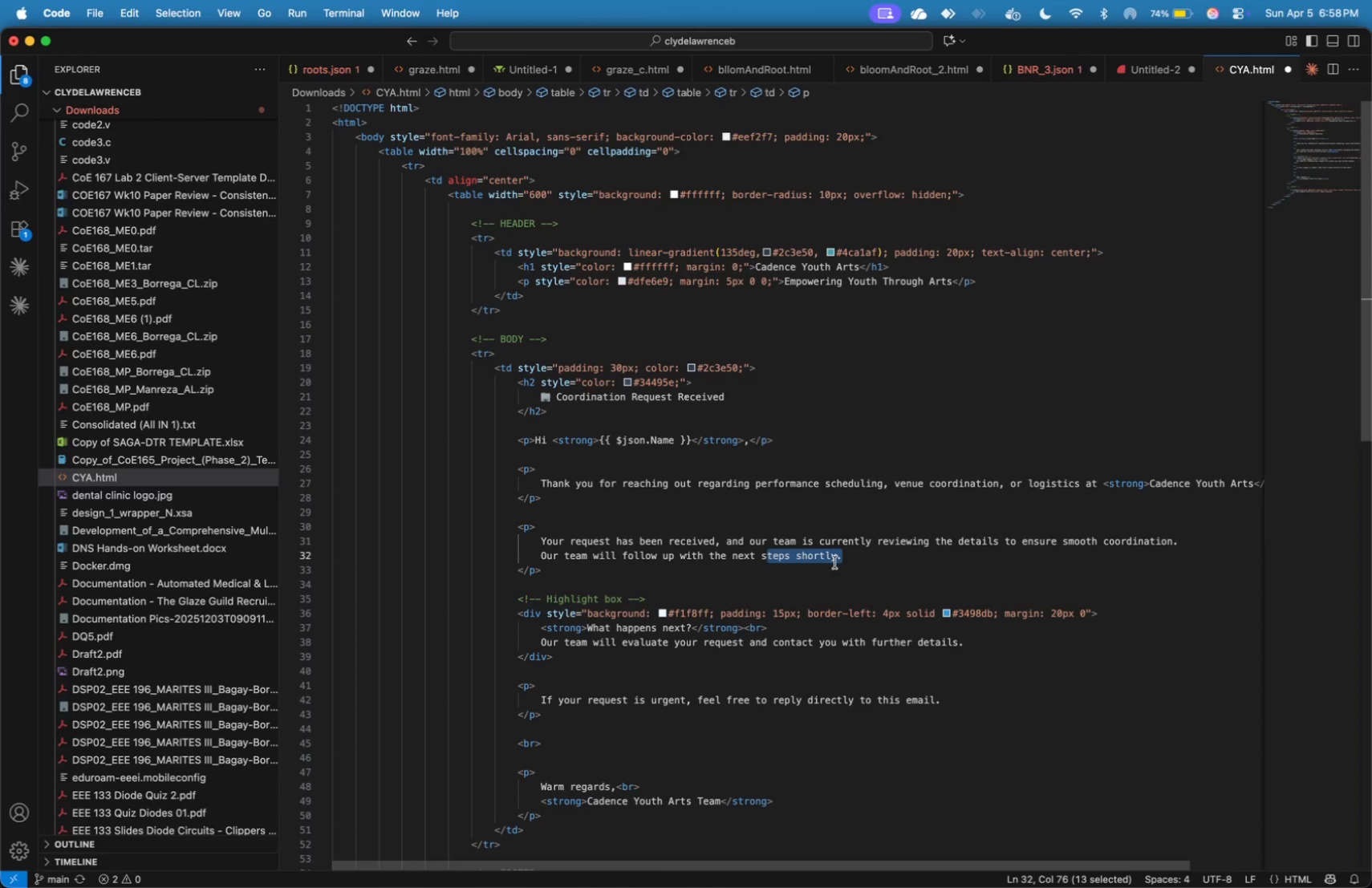 
left_click([843, 563])
 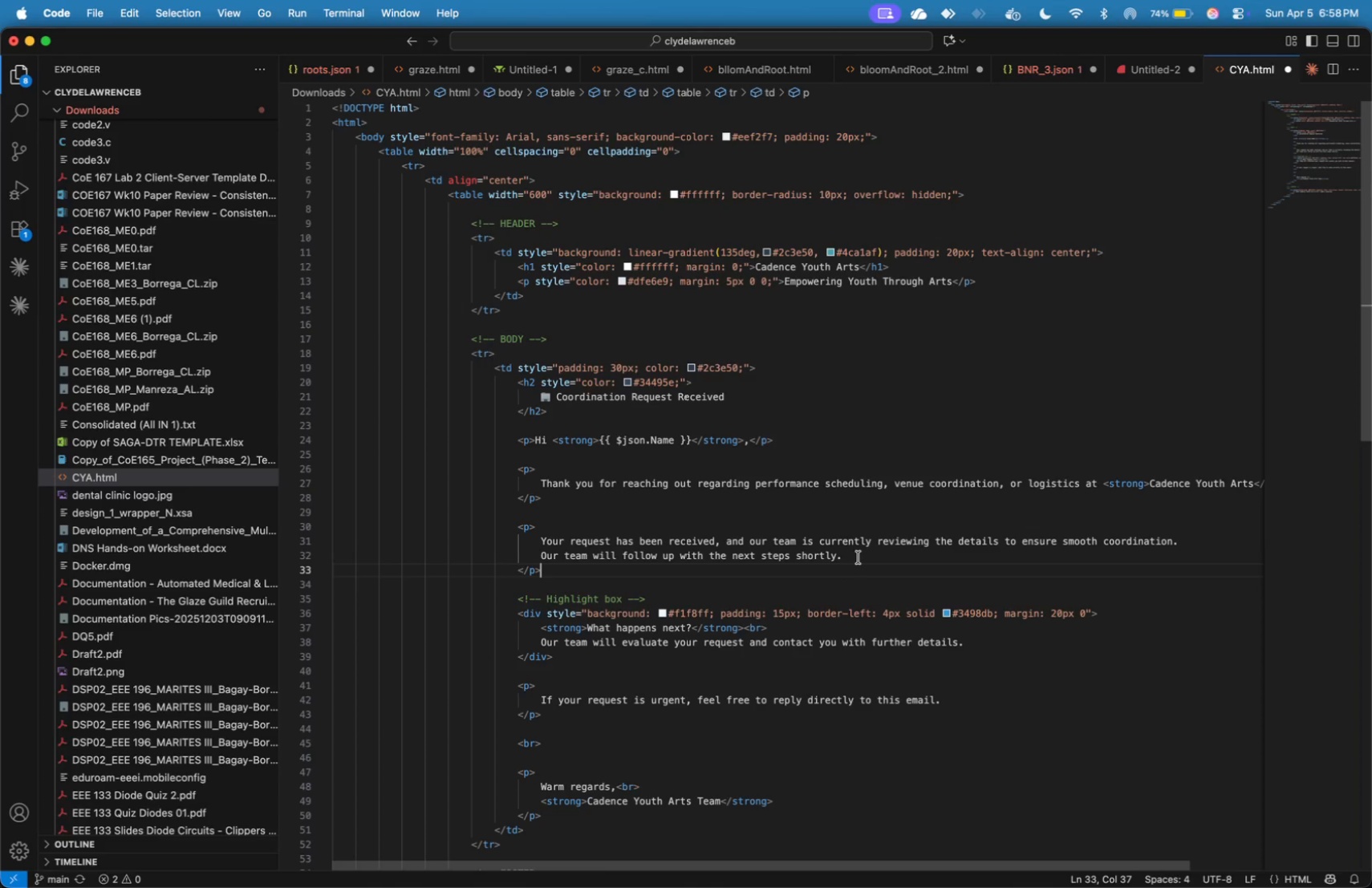 
left_click_drag(start_coordinate=[859, 558], to_coordinate=[542, 551])
 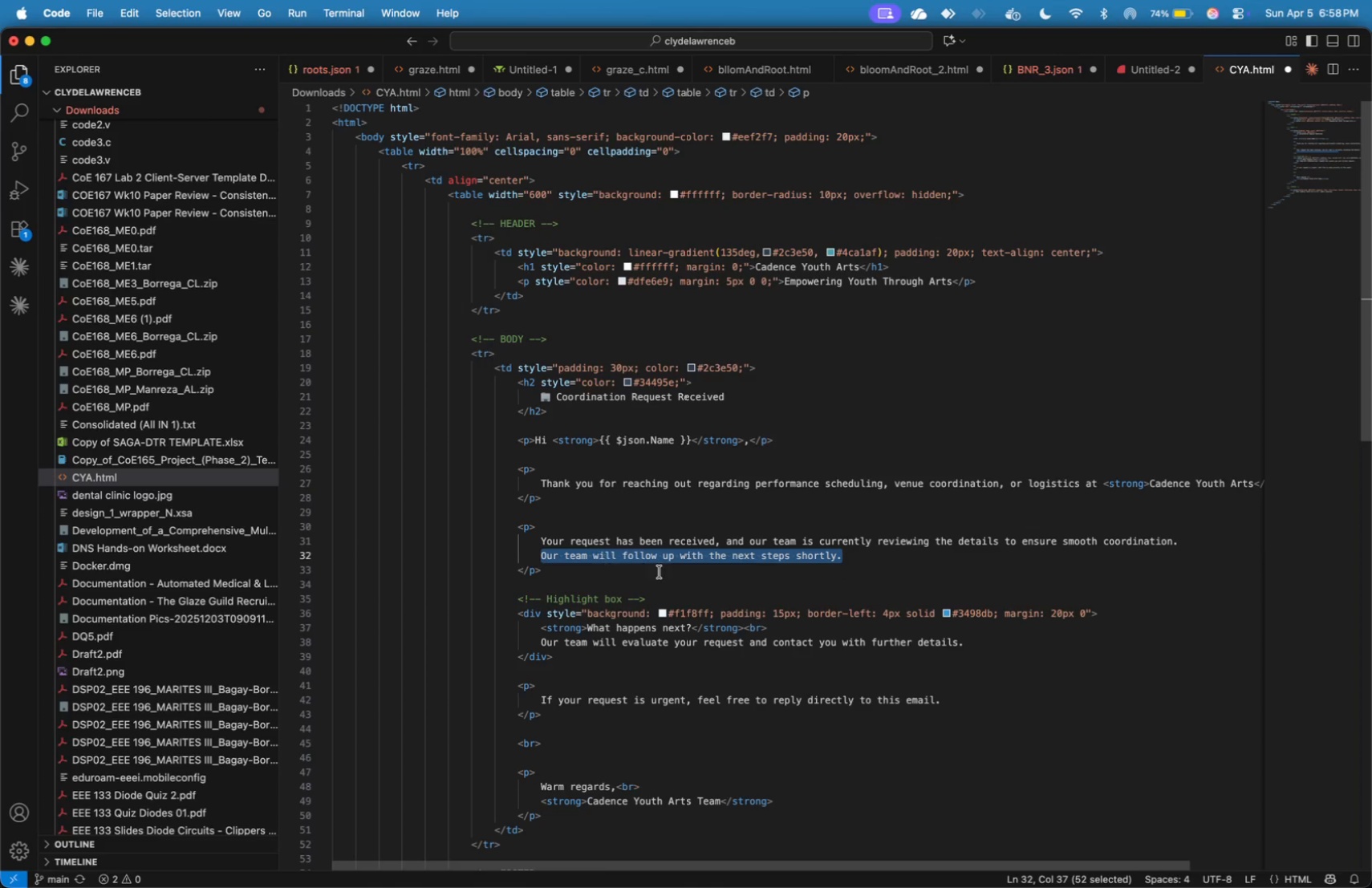 
key(Backspace)
 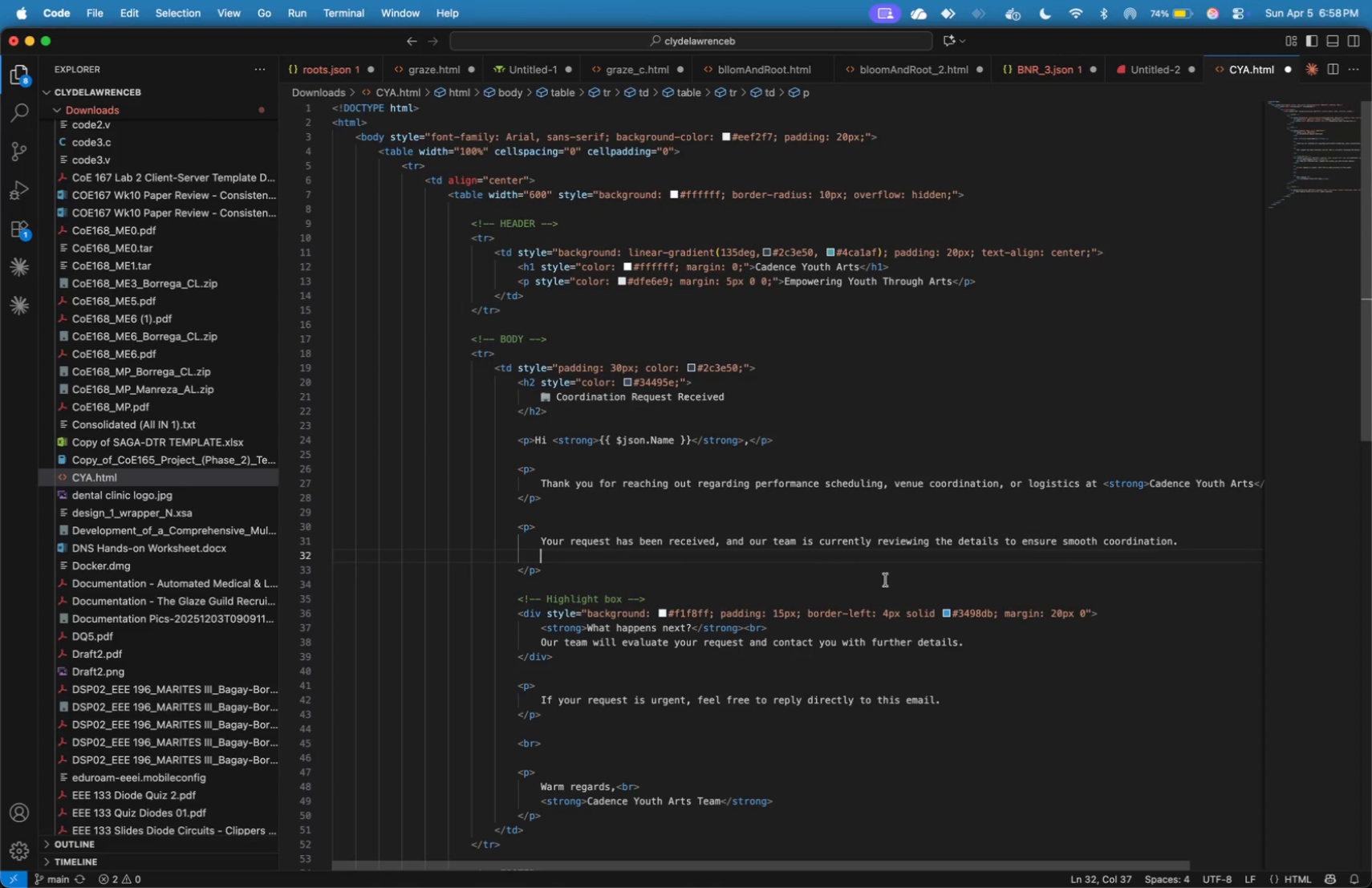 
key(Backspace)
 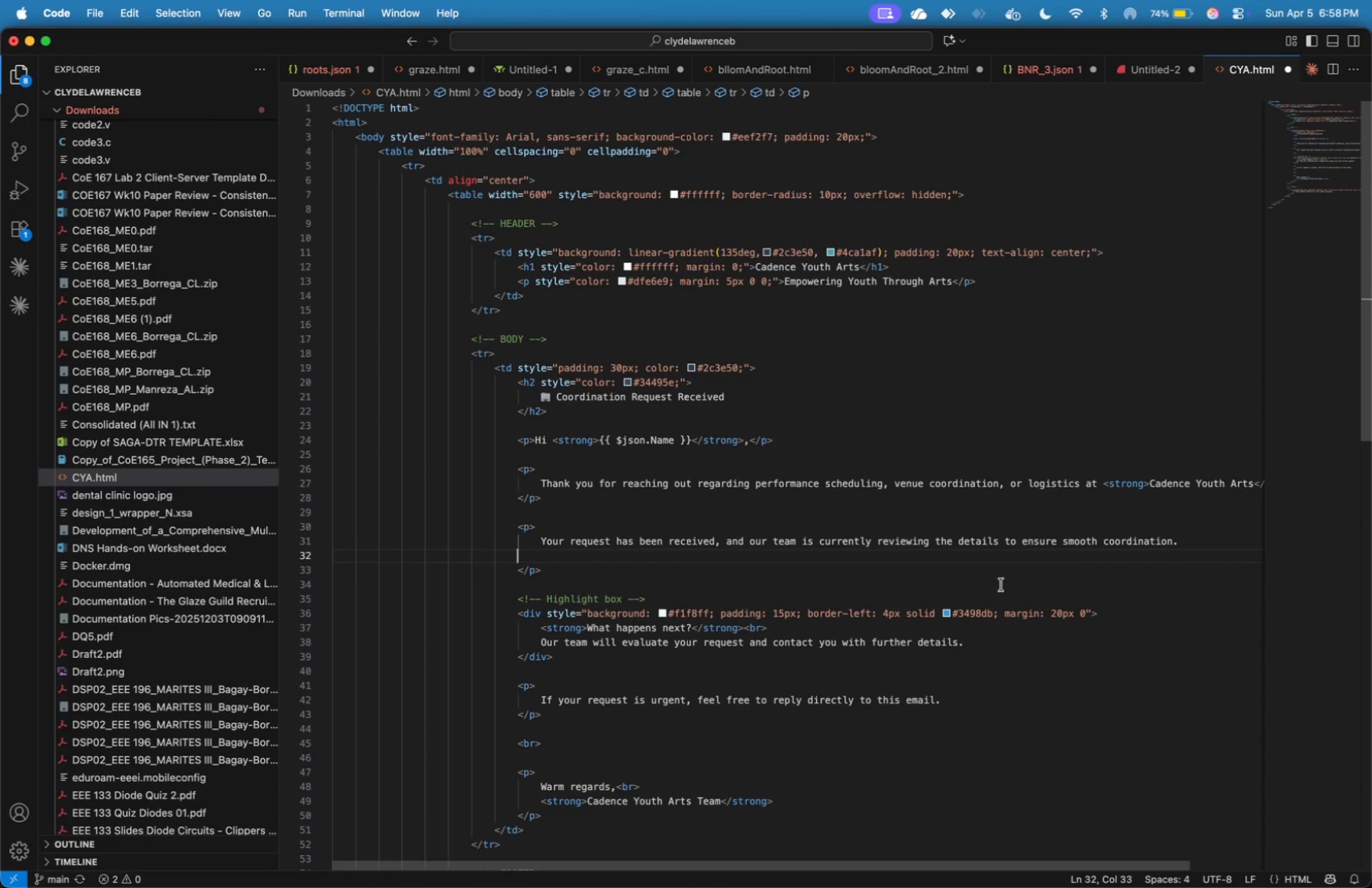 
key(Backspace)
 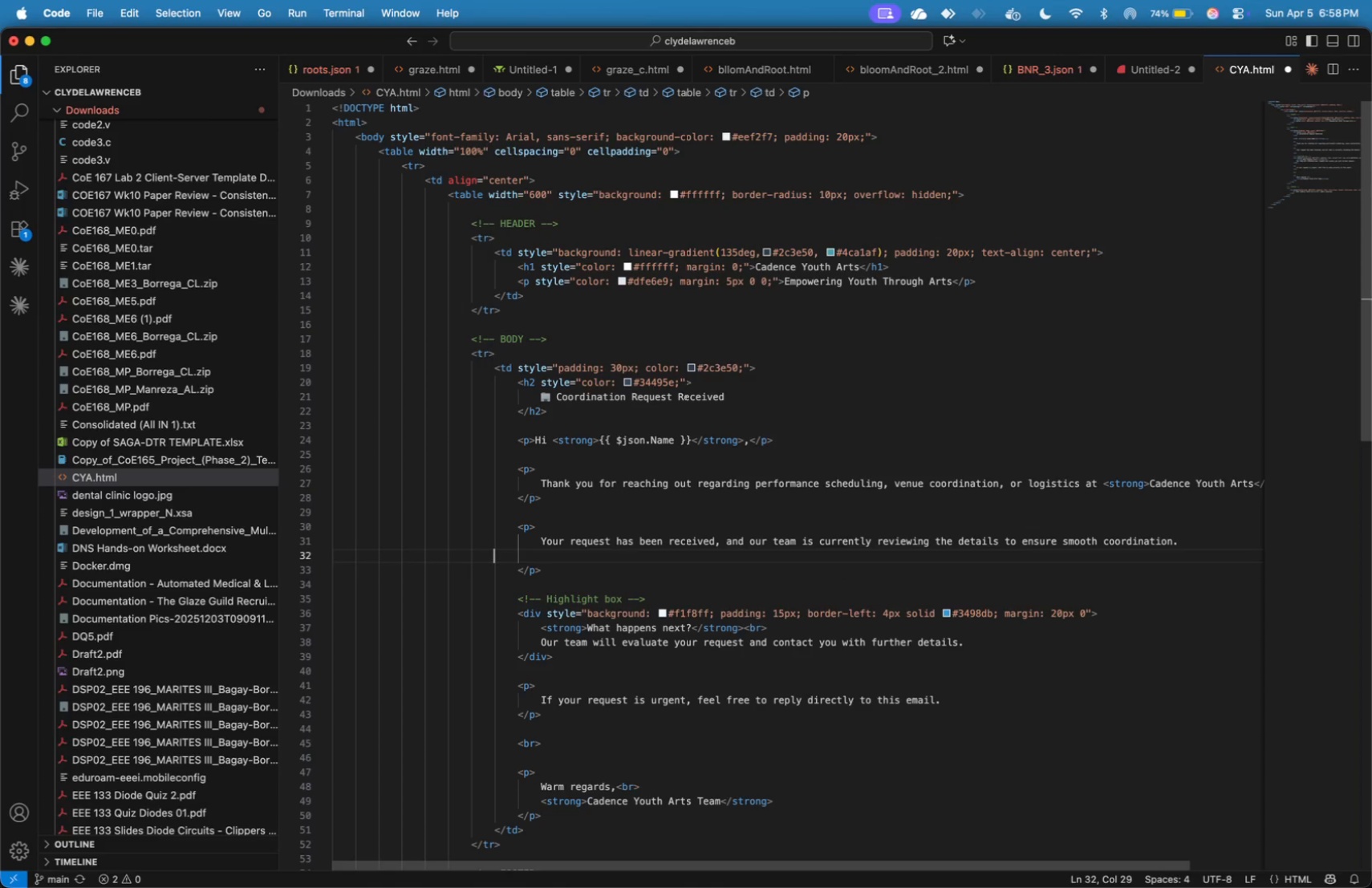 
key(Backspace)
 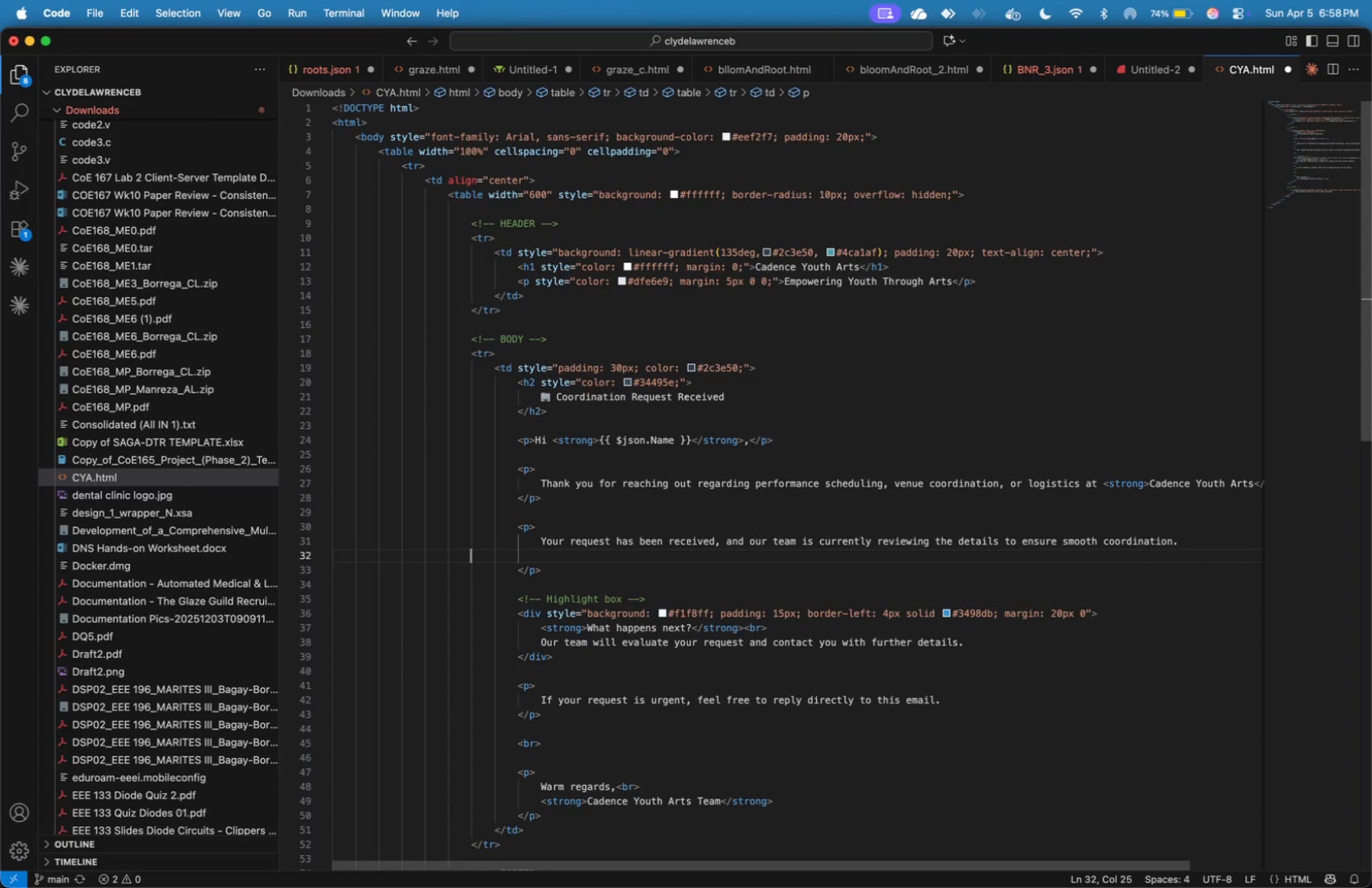 
key(Backspace)
 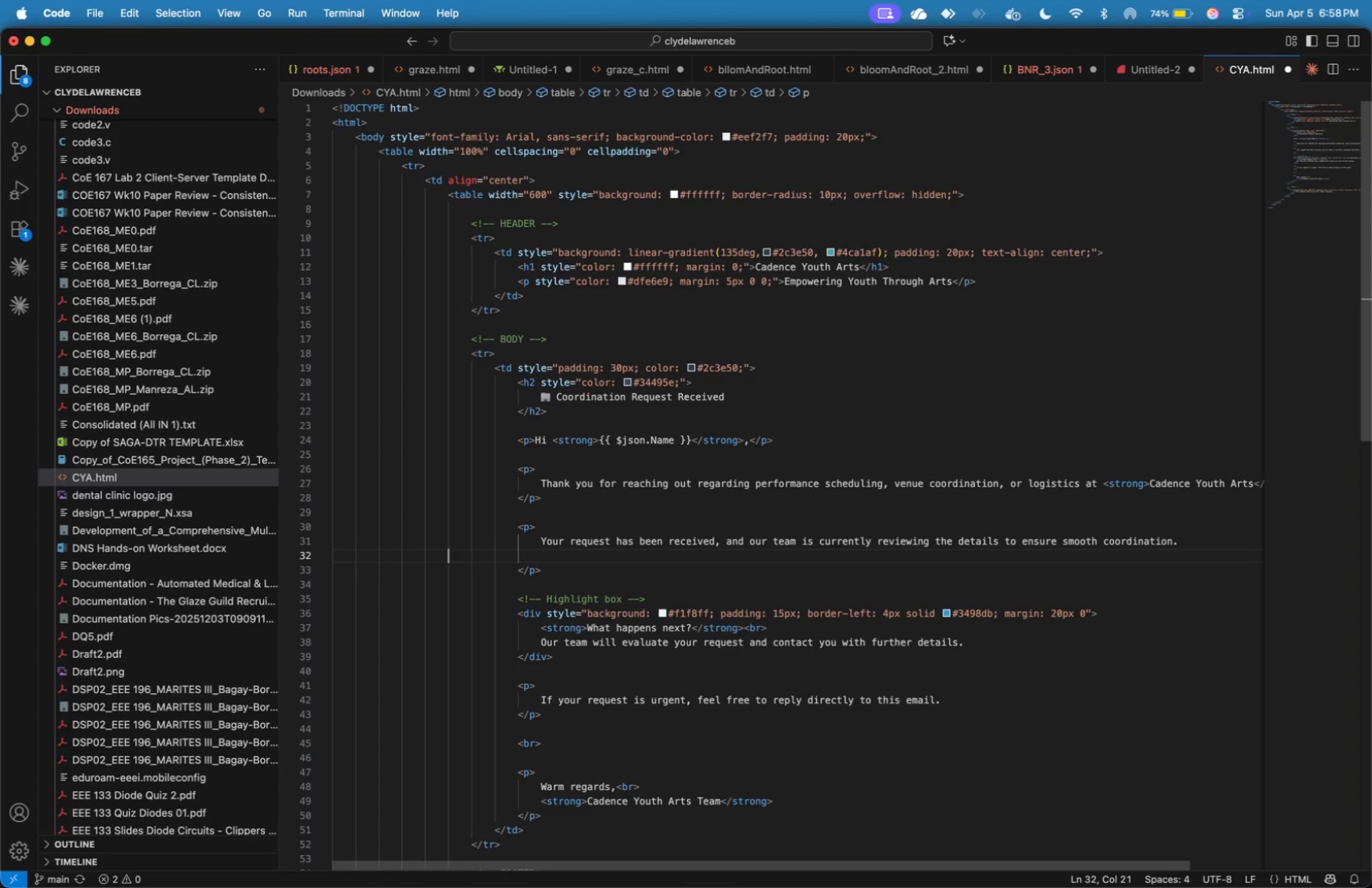 
key(Backspace)
 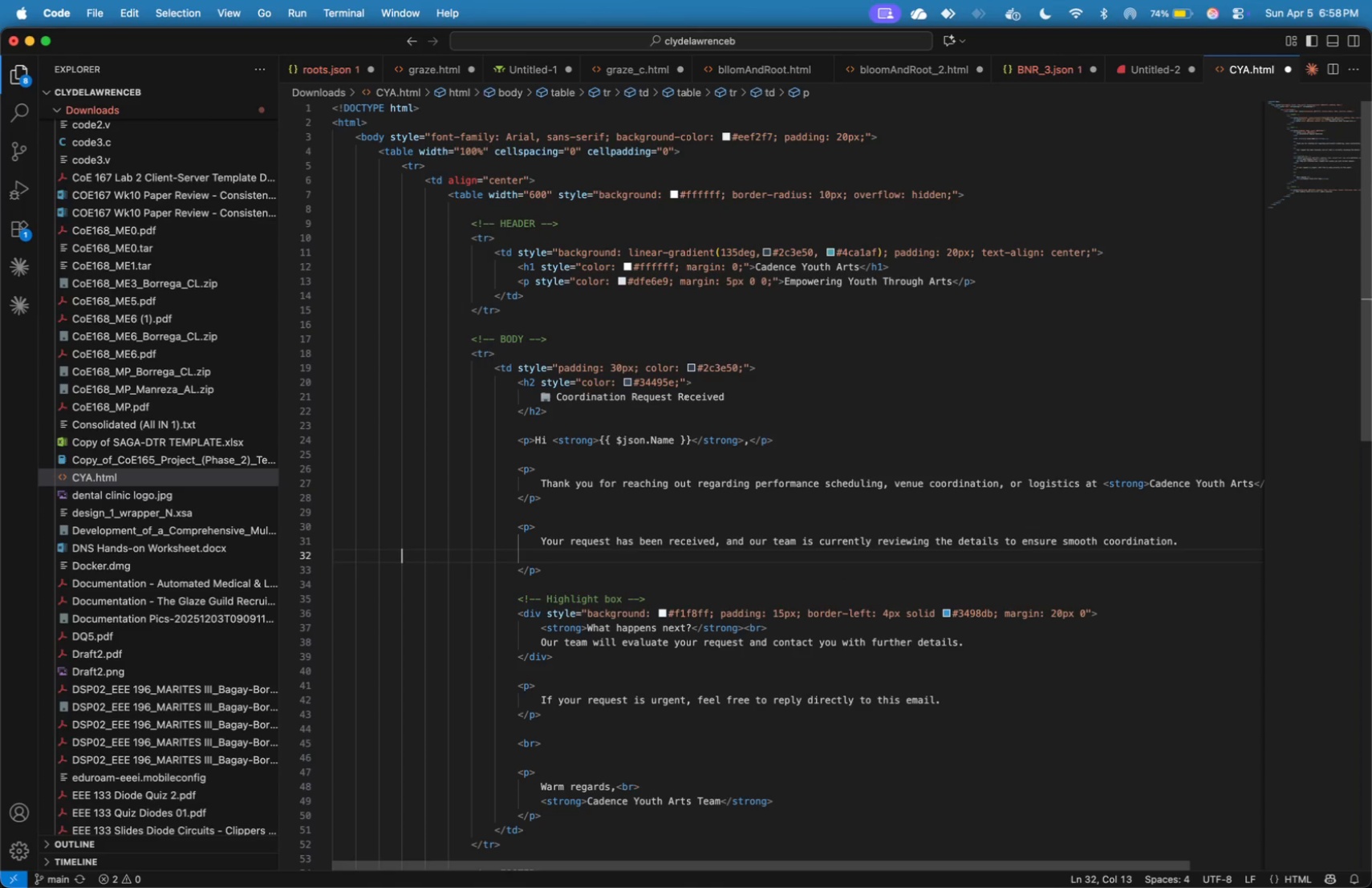 
key(Backspace)
 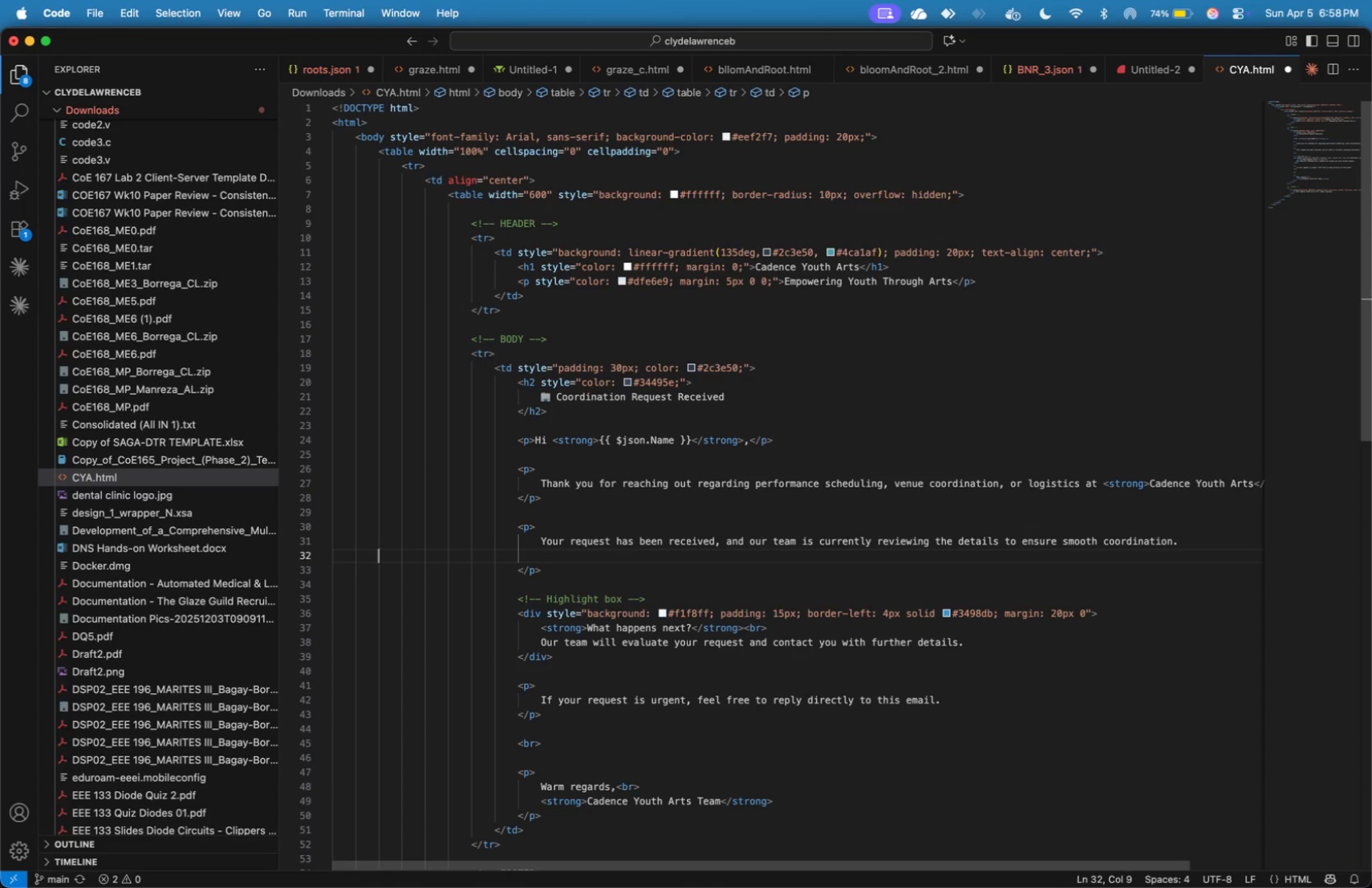 
key(Backspace)
 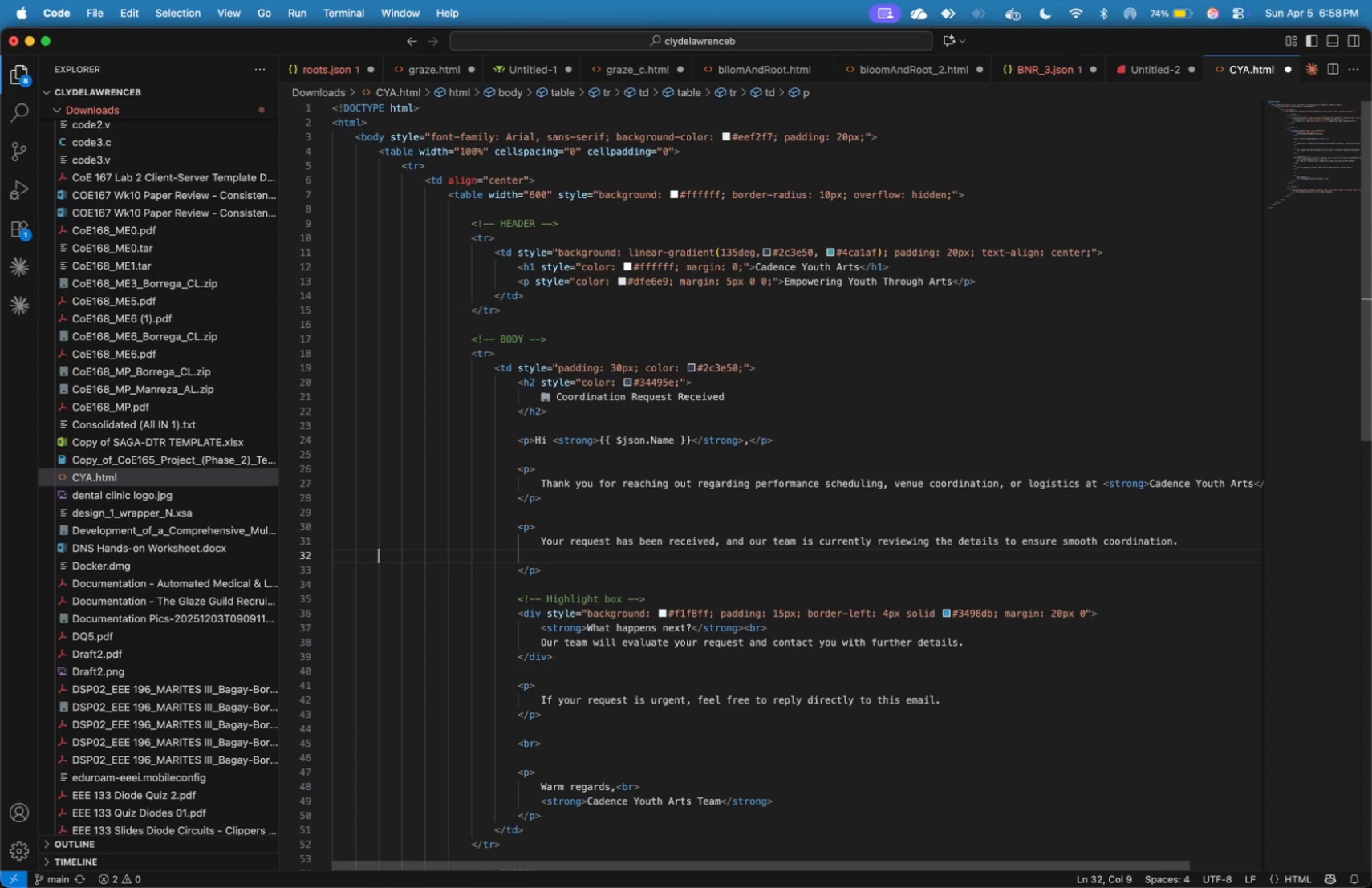 
key(Backspace)
 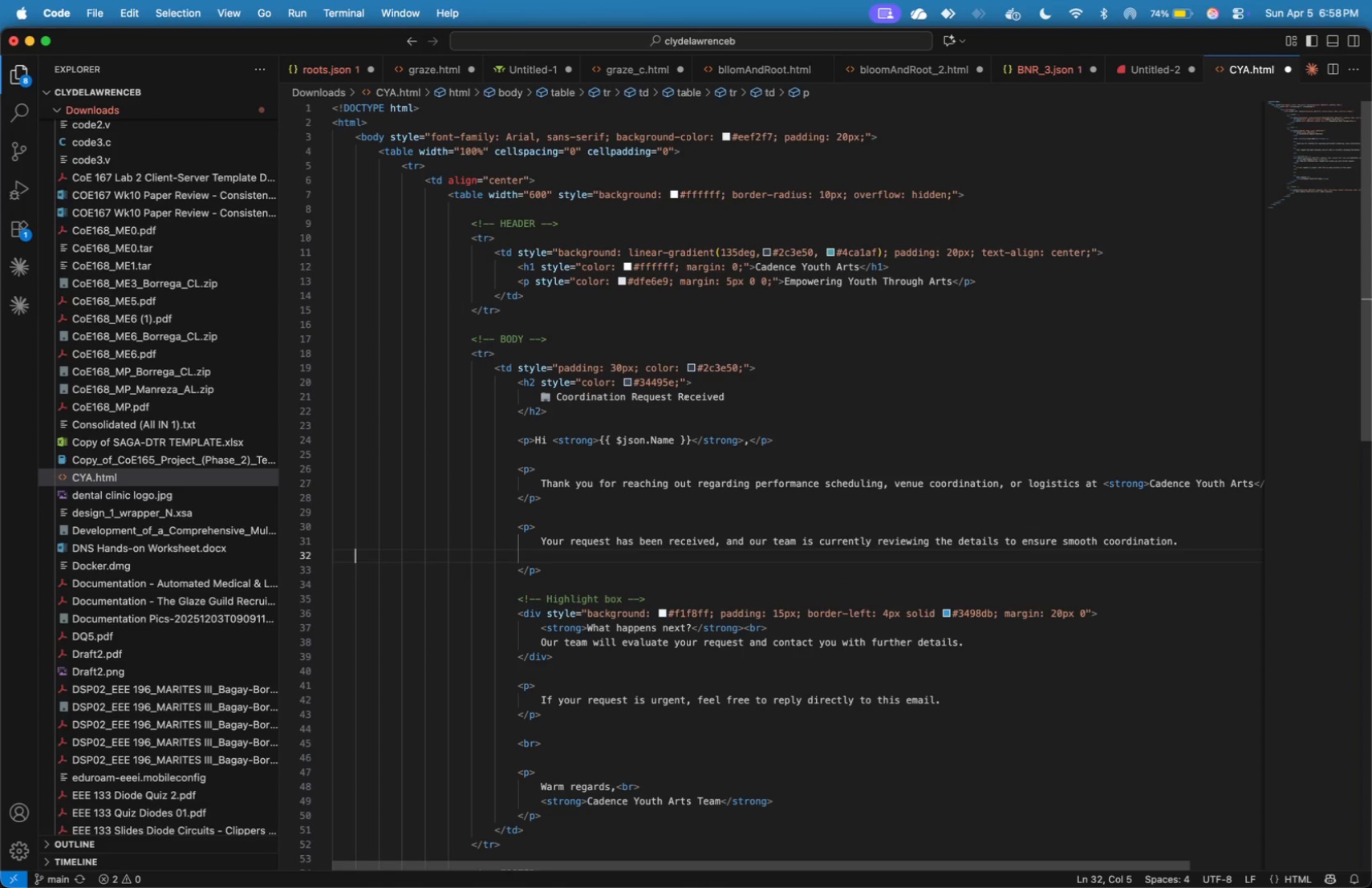 
key(Backspace)
 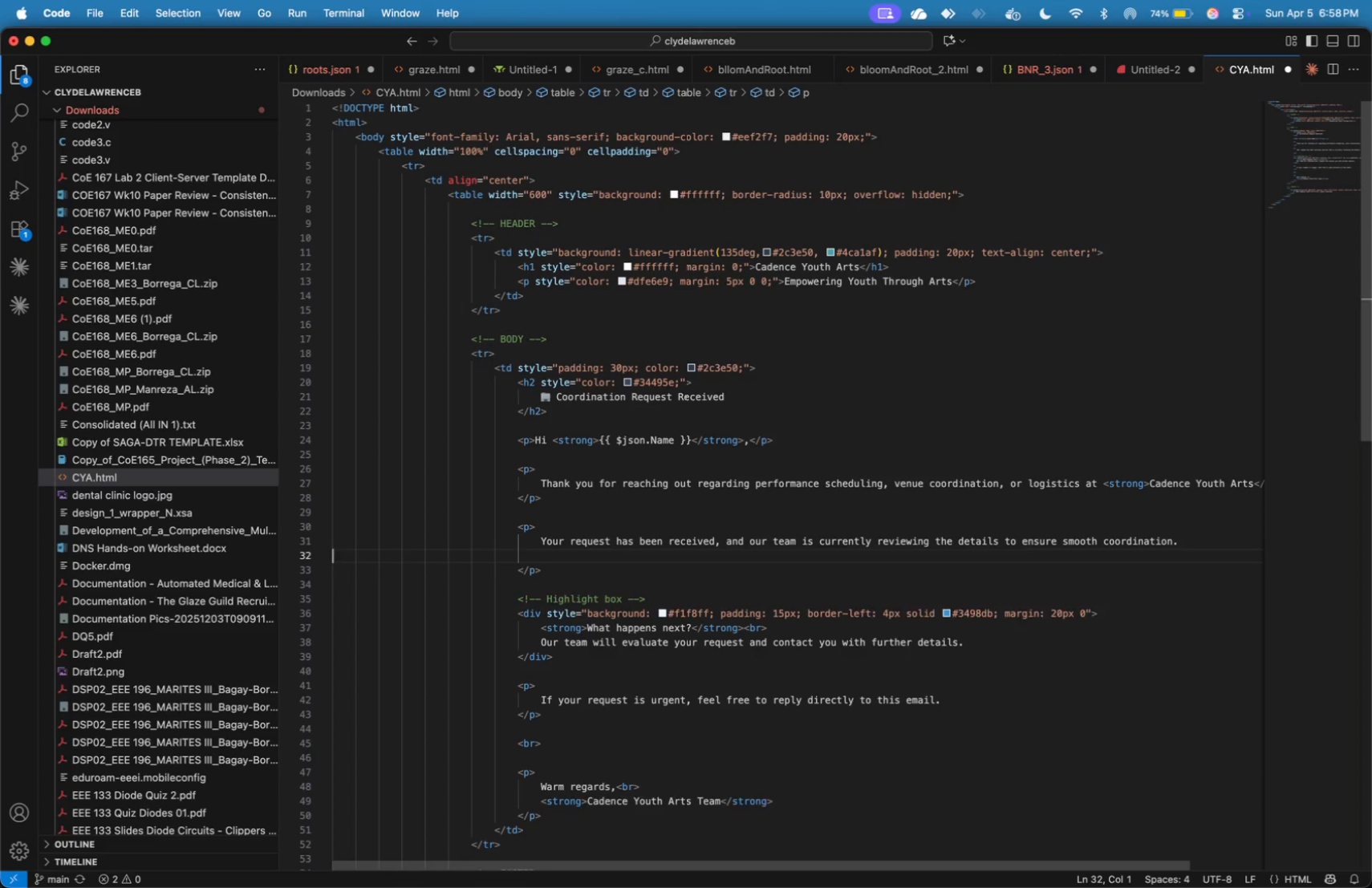 
key(Backspace)
 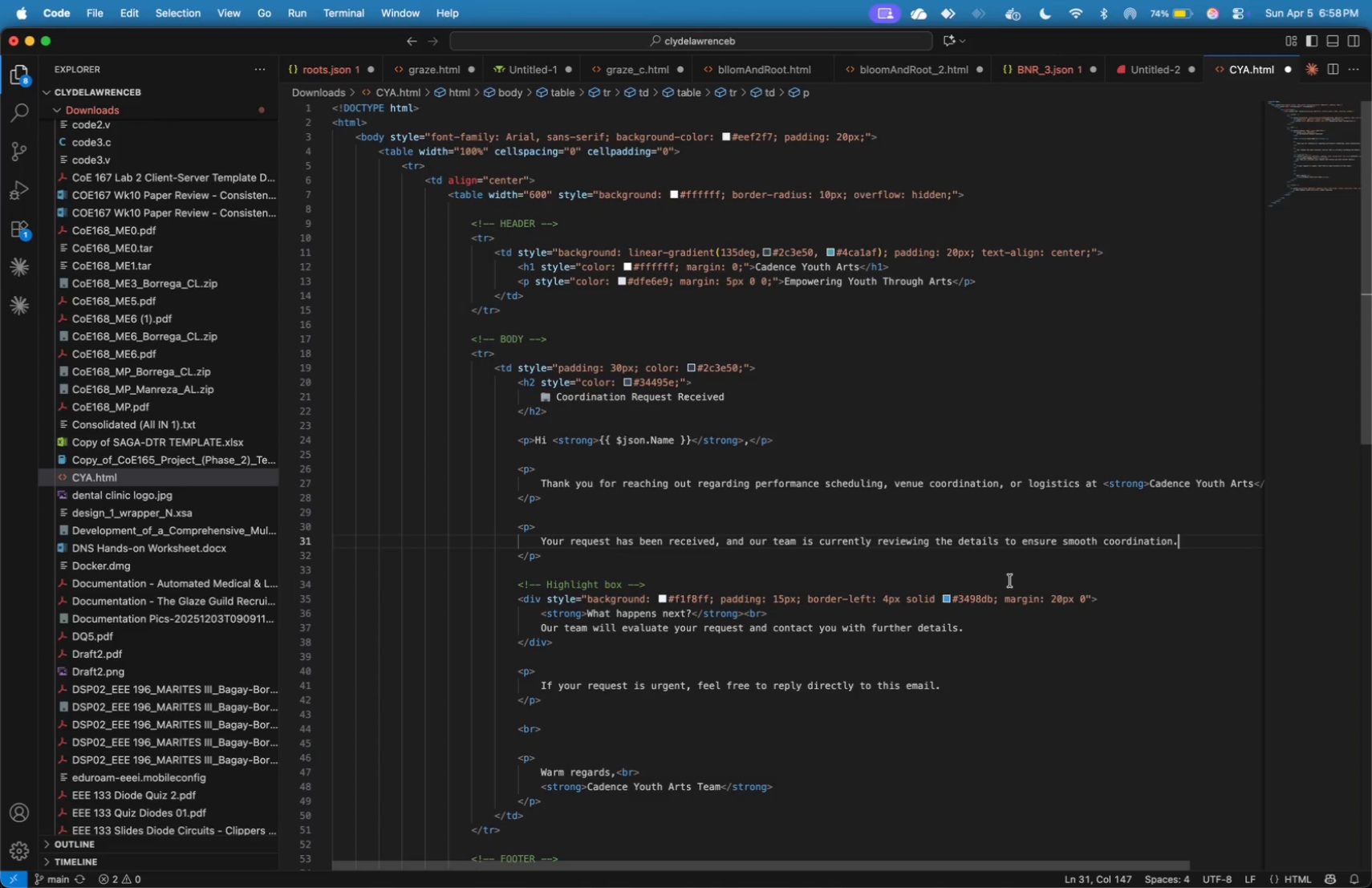 
left_click([1010, 581])
 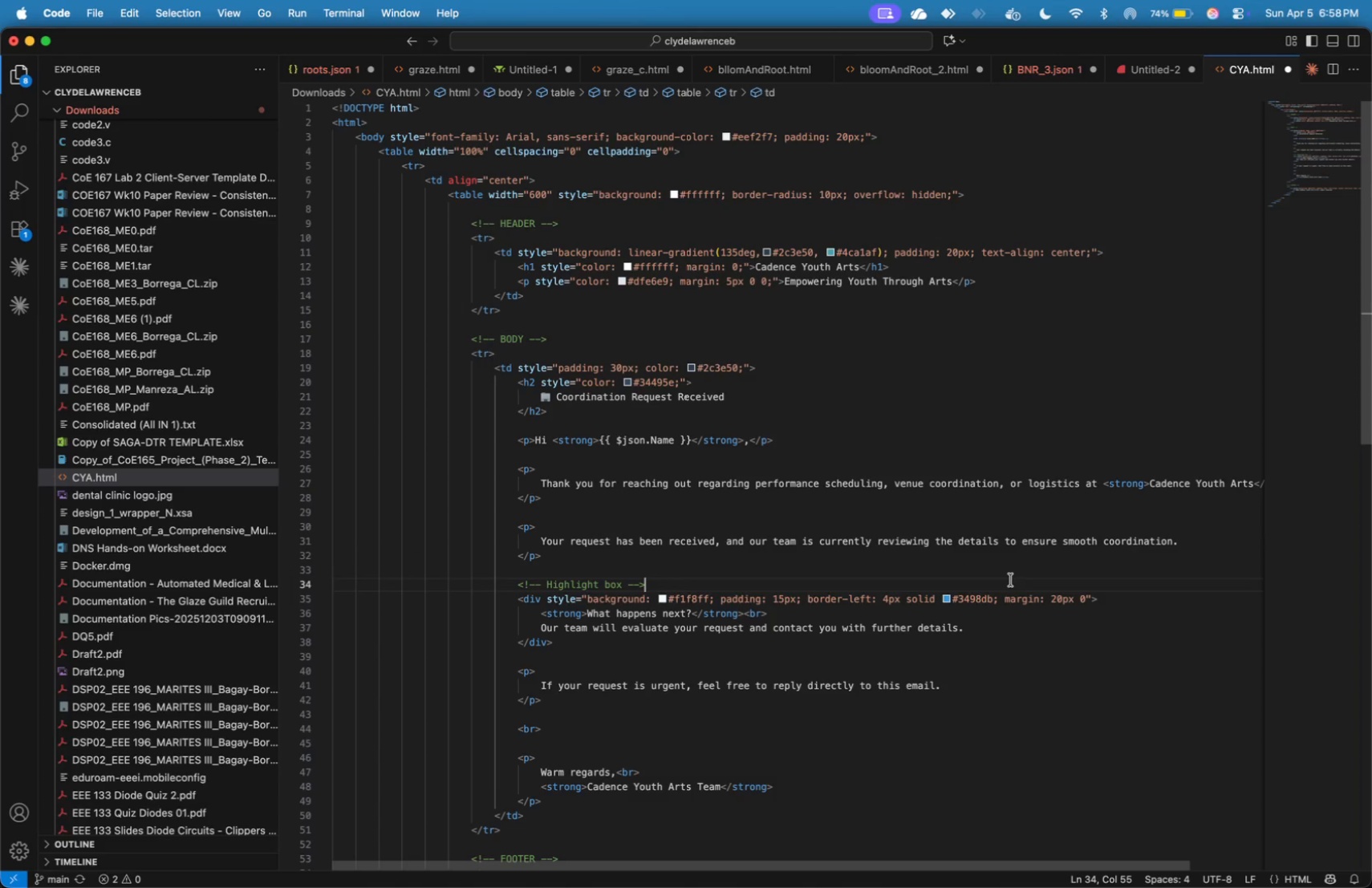 
left_click([932, 584])
 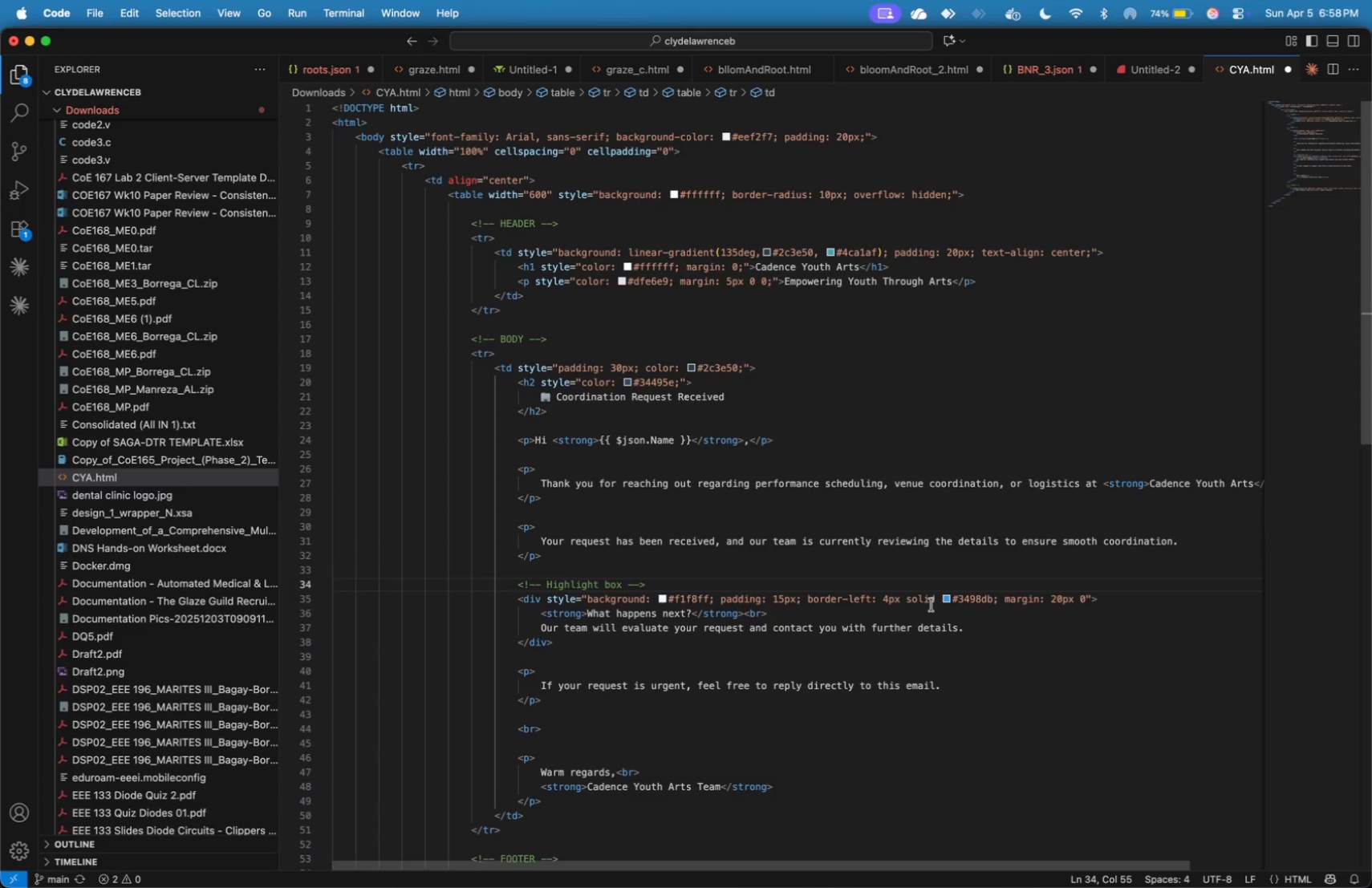 
left_click([932, 605])
 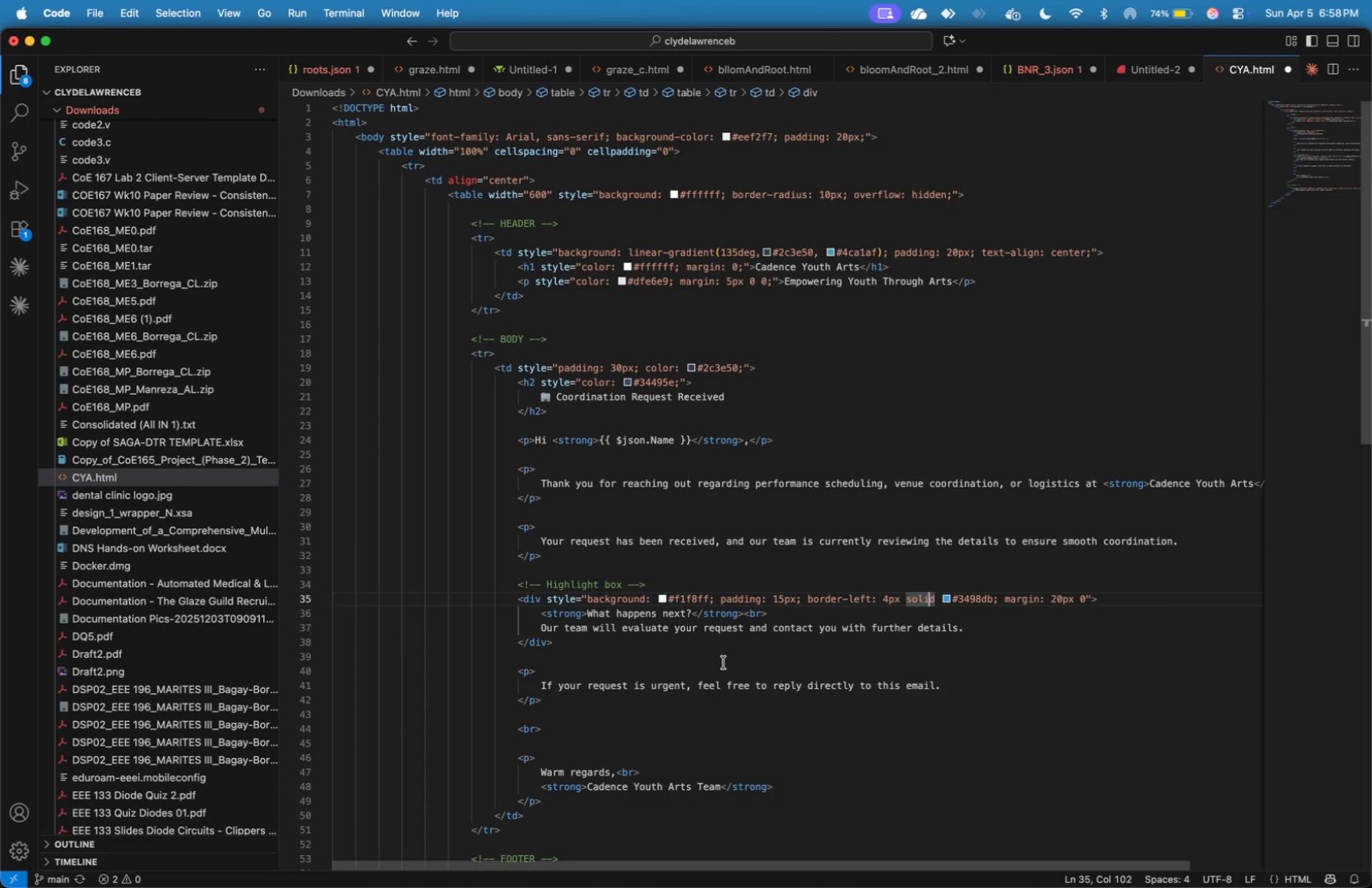 
left_click_drag(start_coordinate=[623, 629], to_coordinate=[962, 632])
 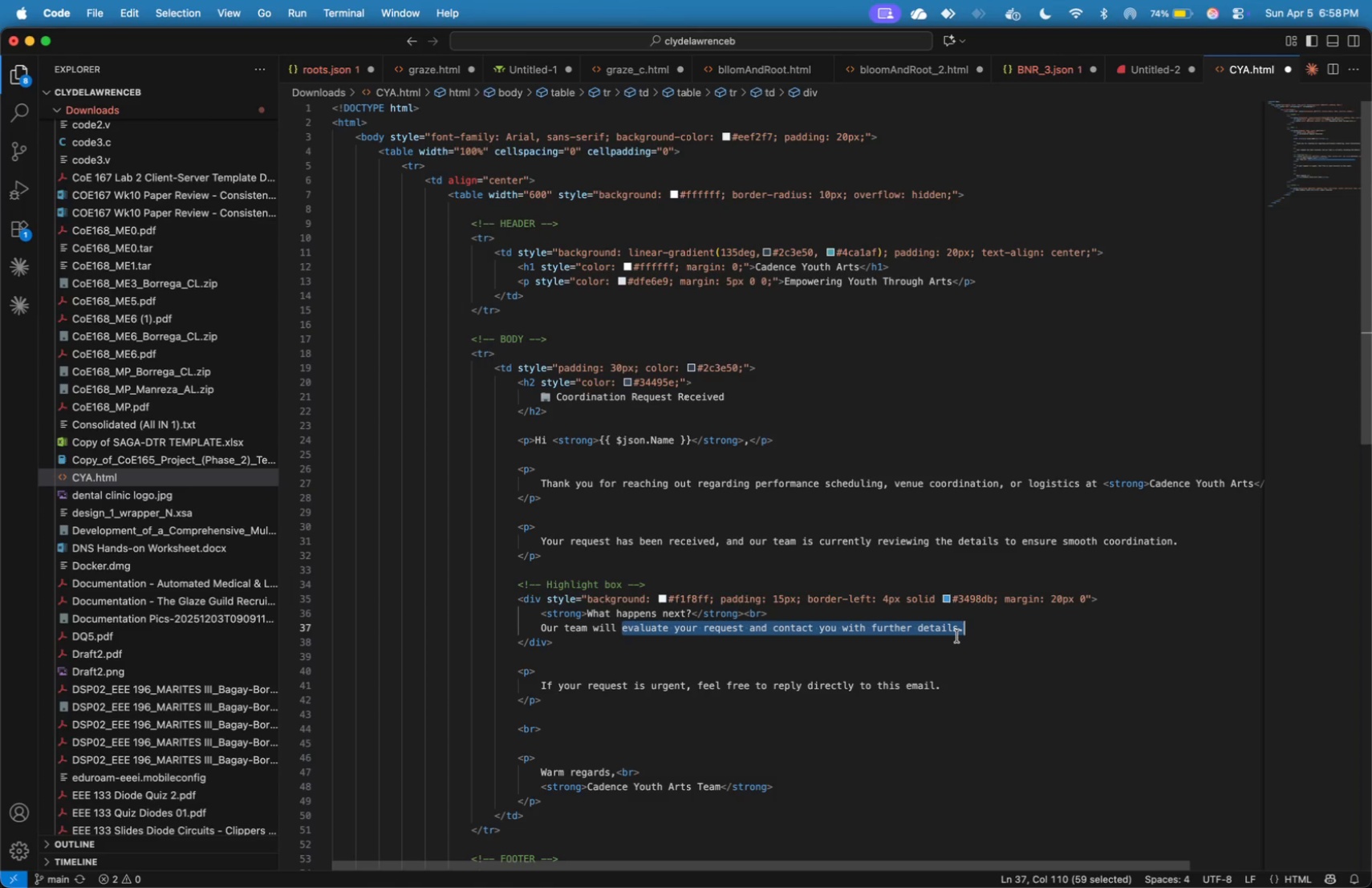 
type(confirm availability, scheduling, )
 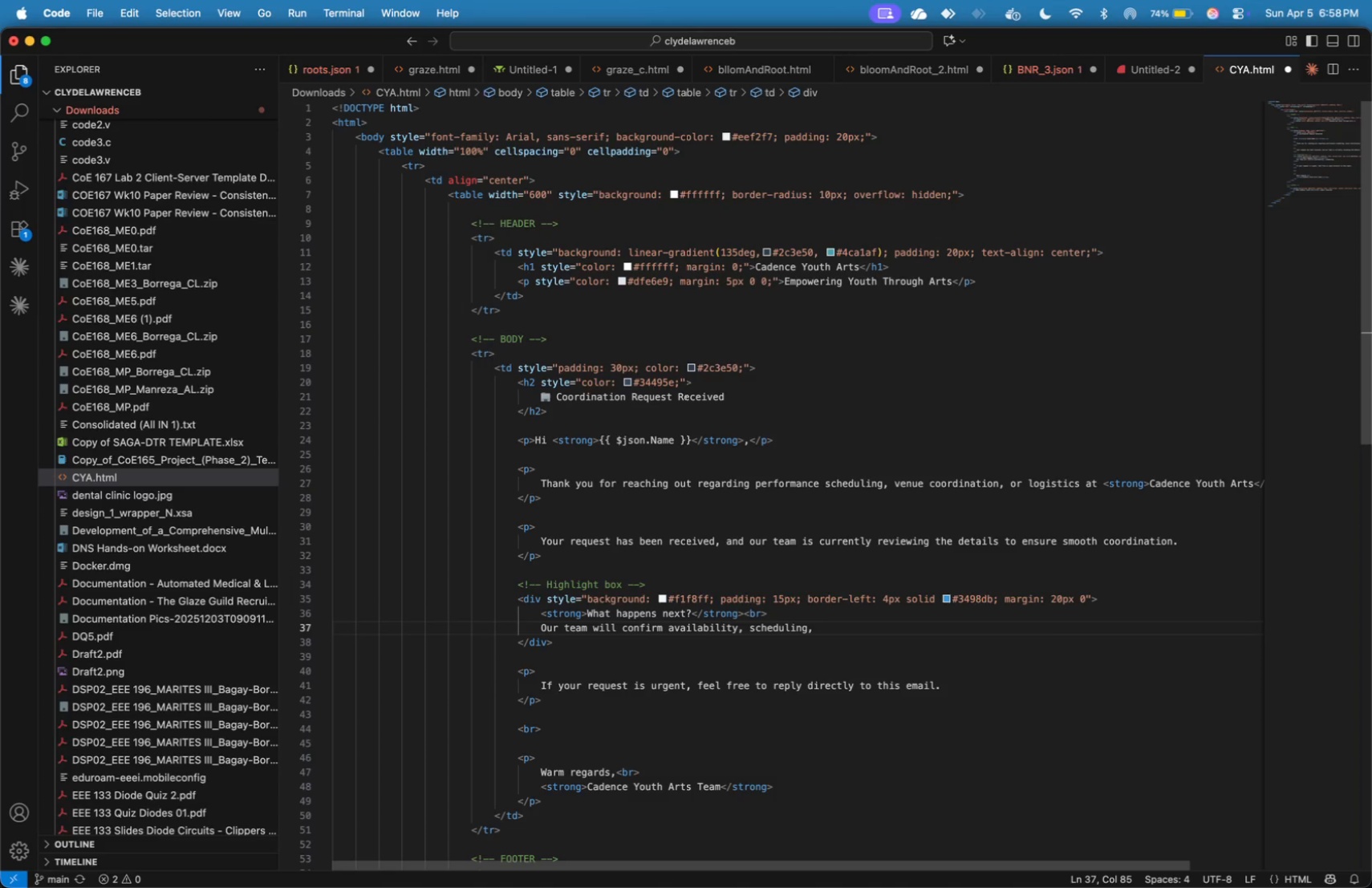 
type(and logistical requirements shortly.)
 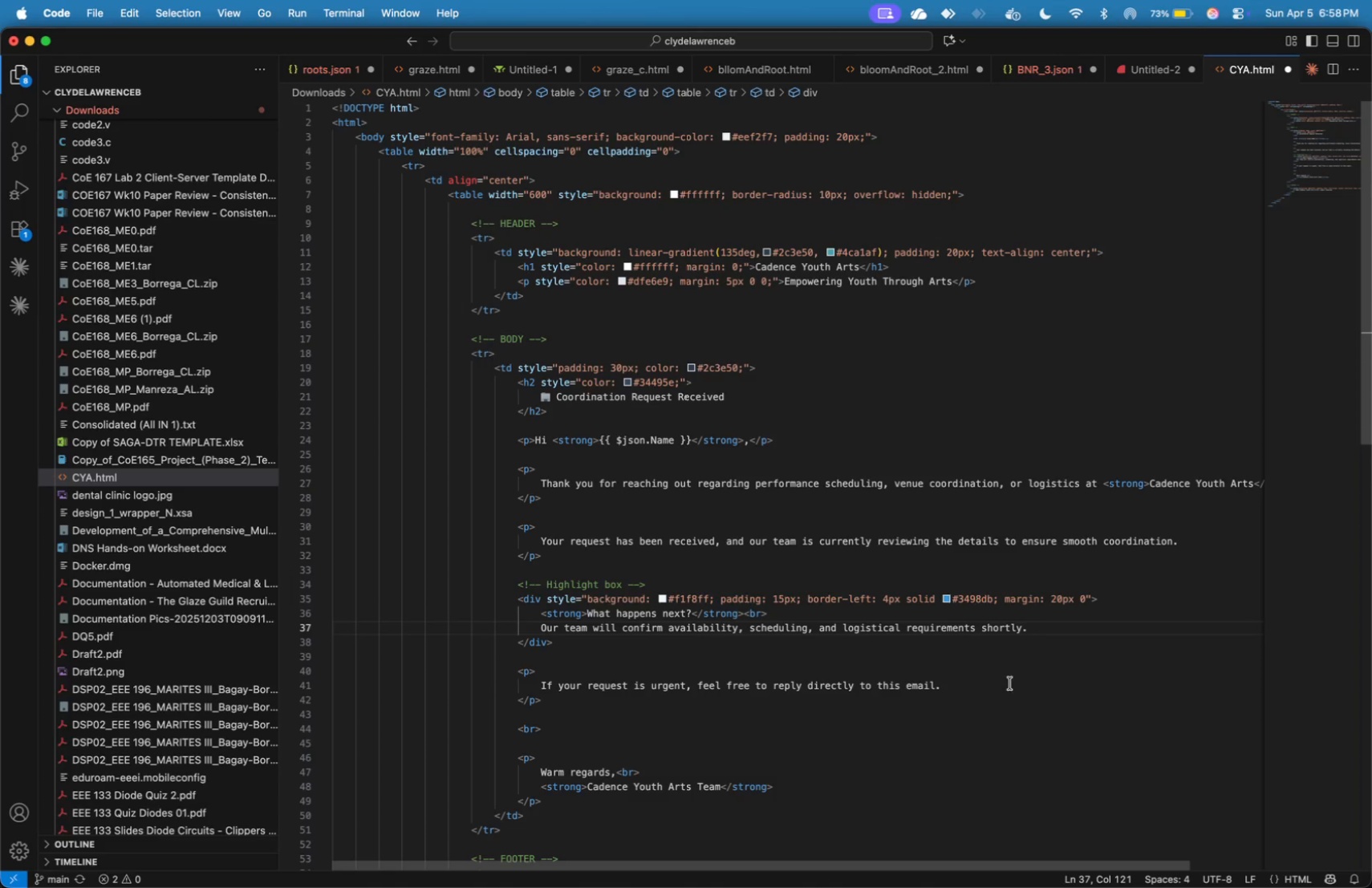 
wait(7.44)
 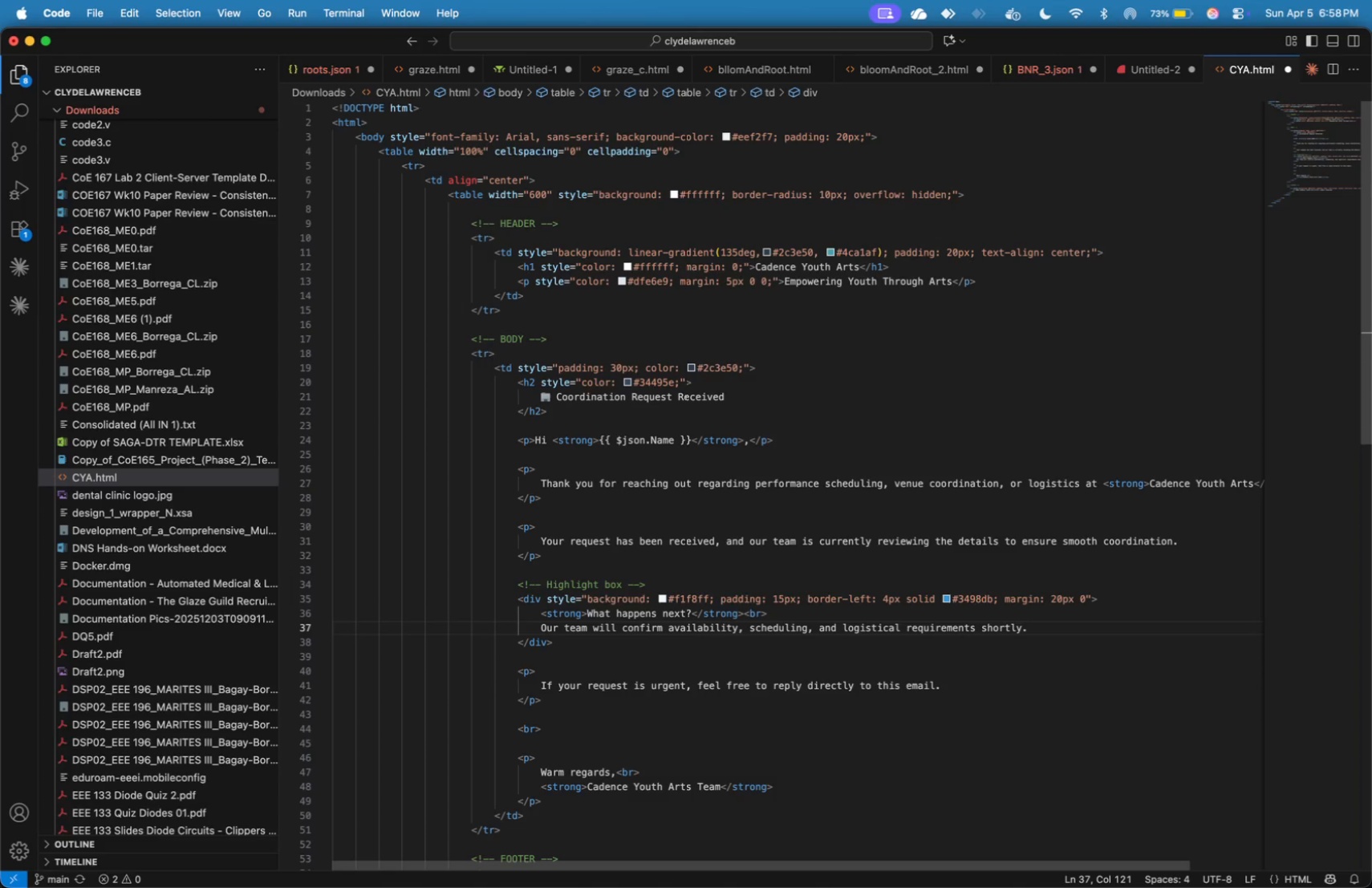 
left_click_drag(start_coordinate=[998, 684], to_coordinate=[553, 685])
 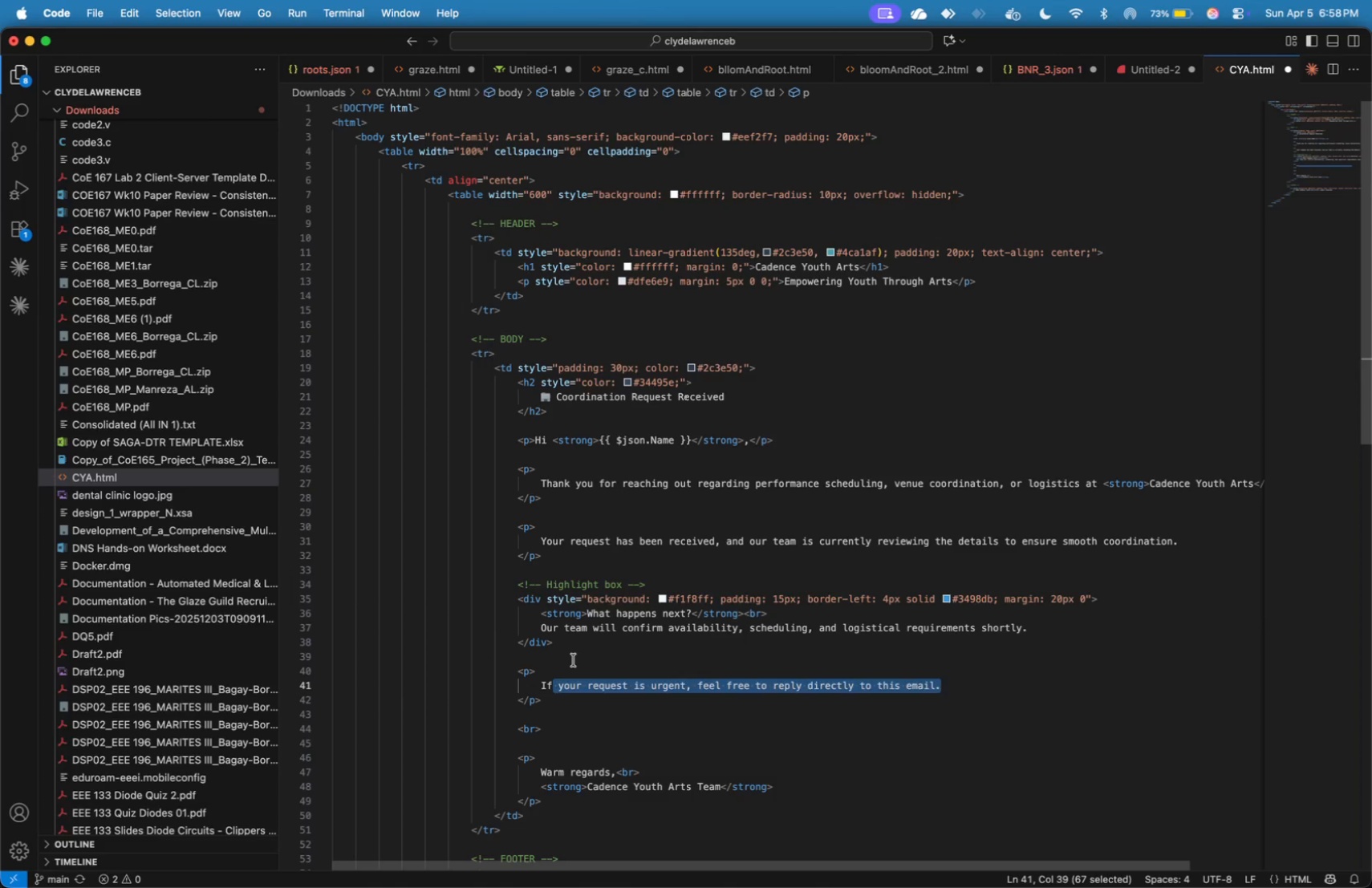 
left_click([574, 659])
 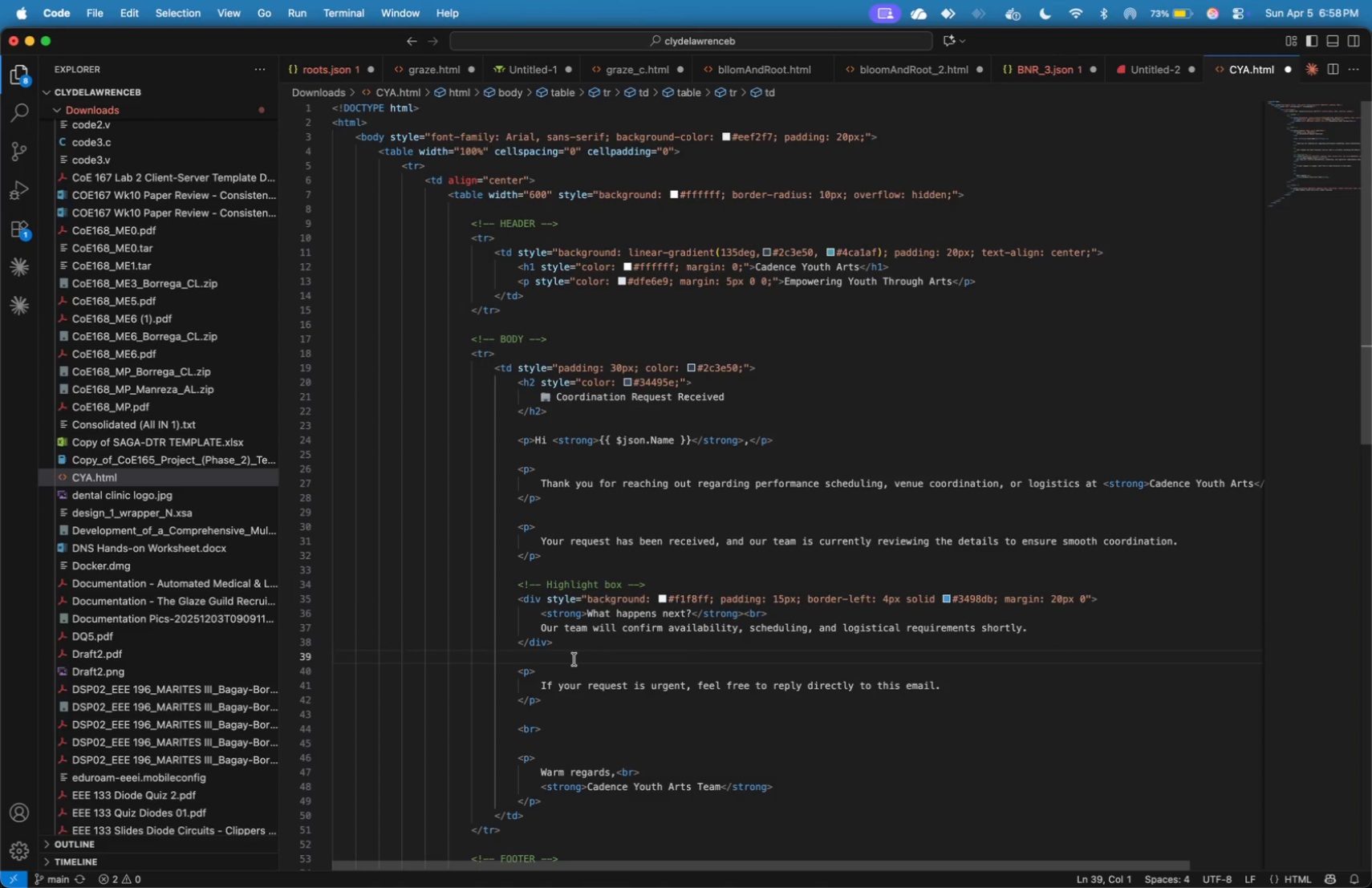 
key(Enter)
 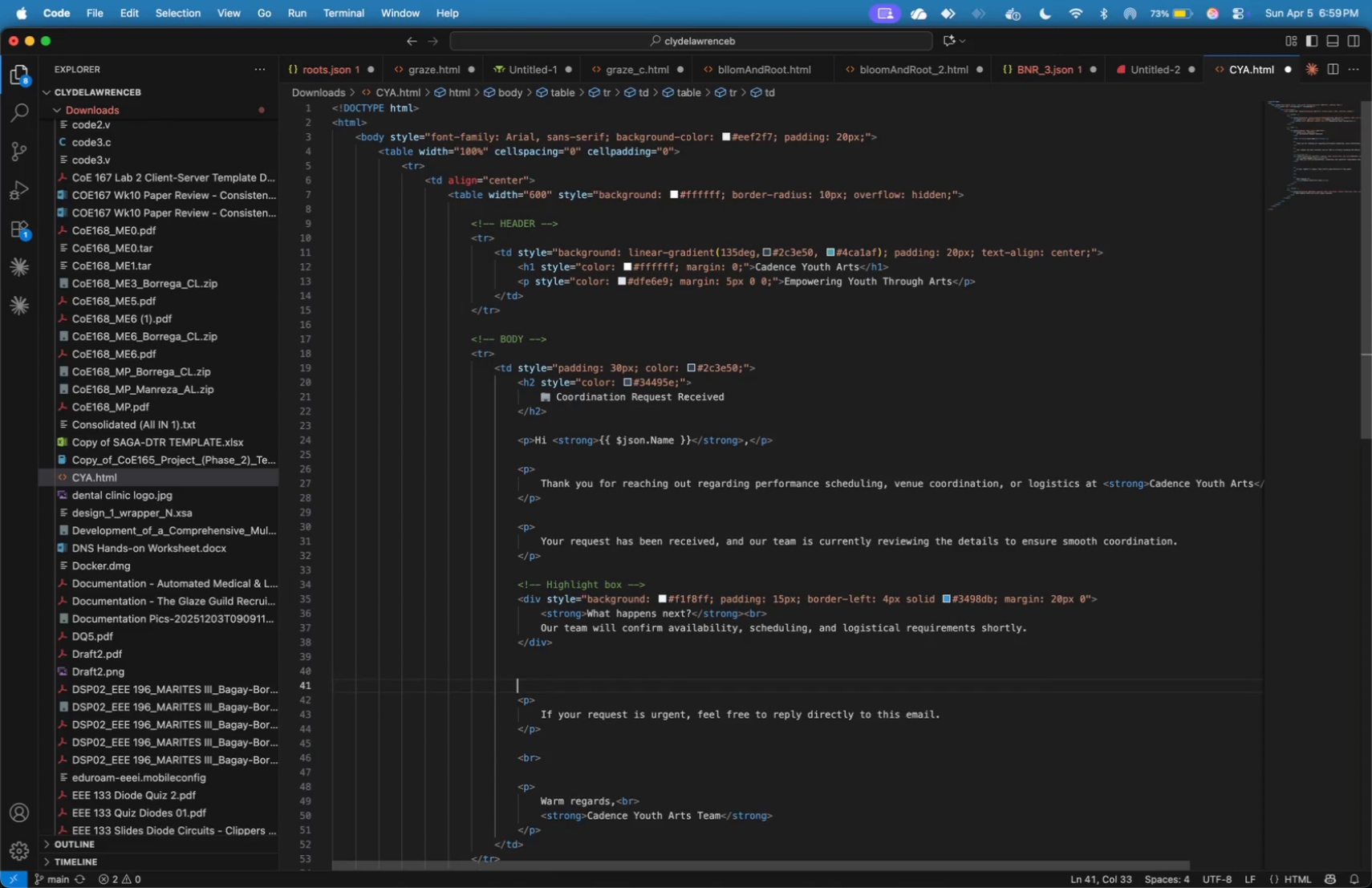 
key(Enter)
 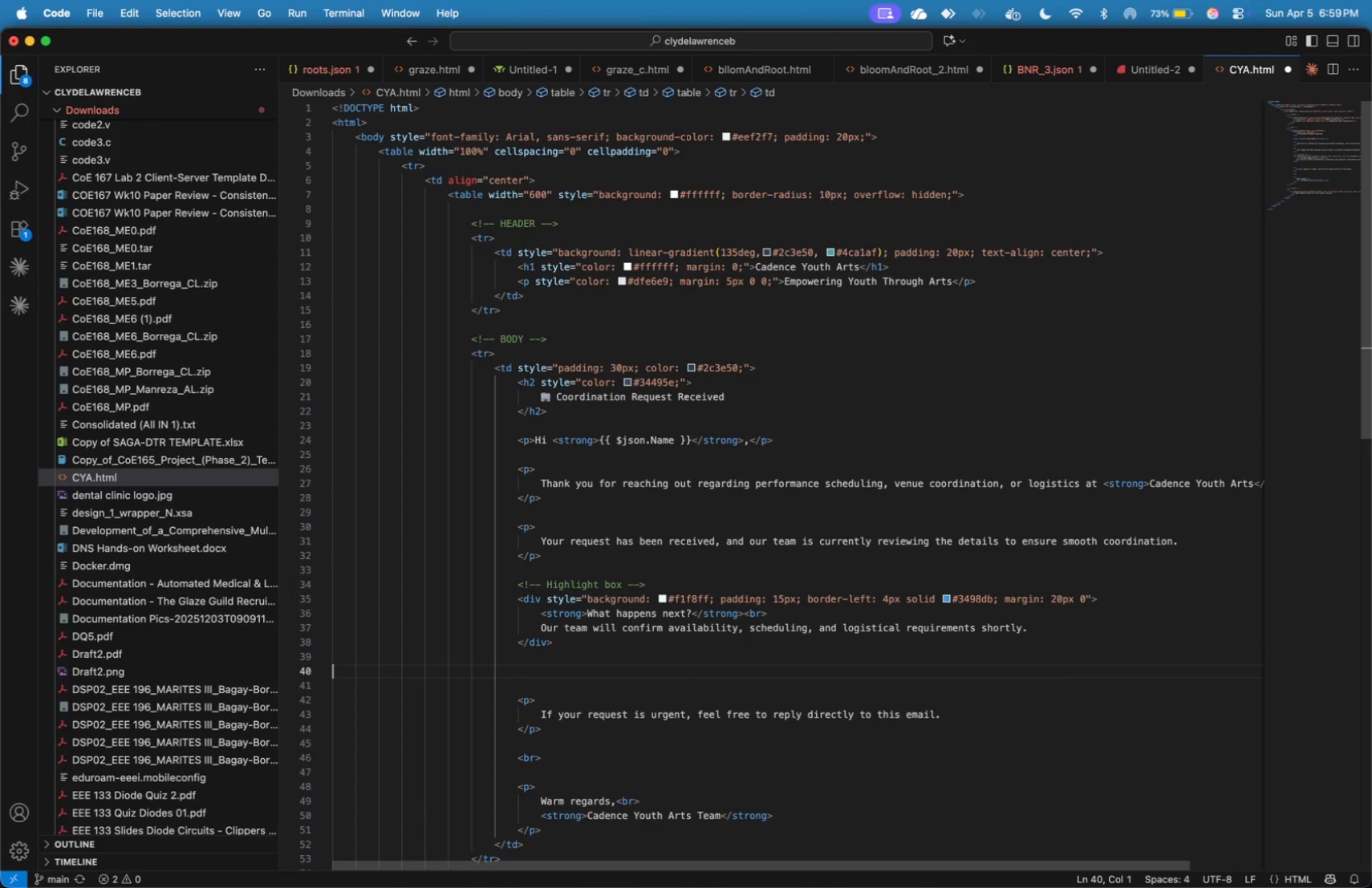 
key(ArrowUp)
 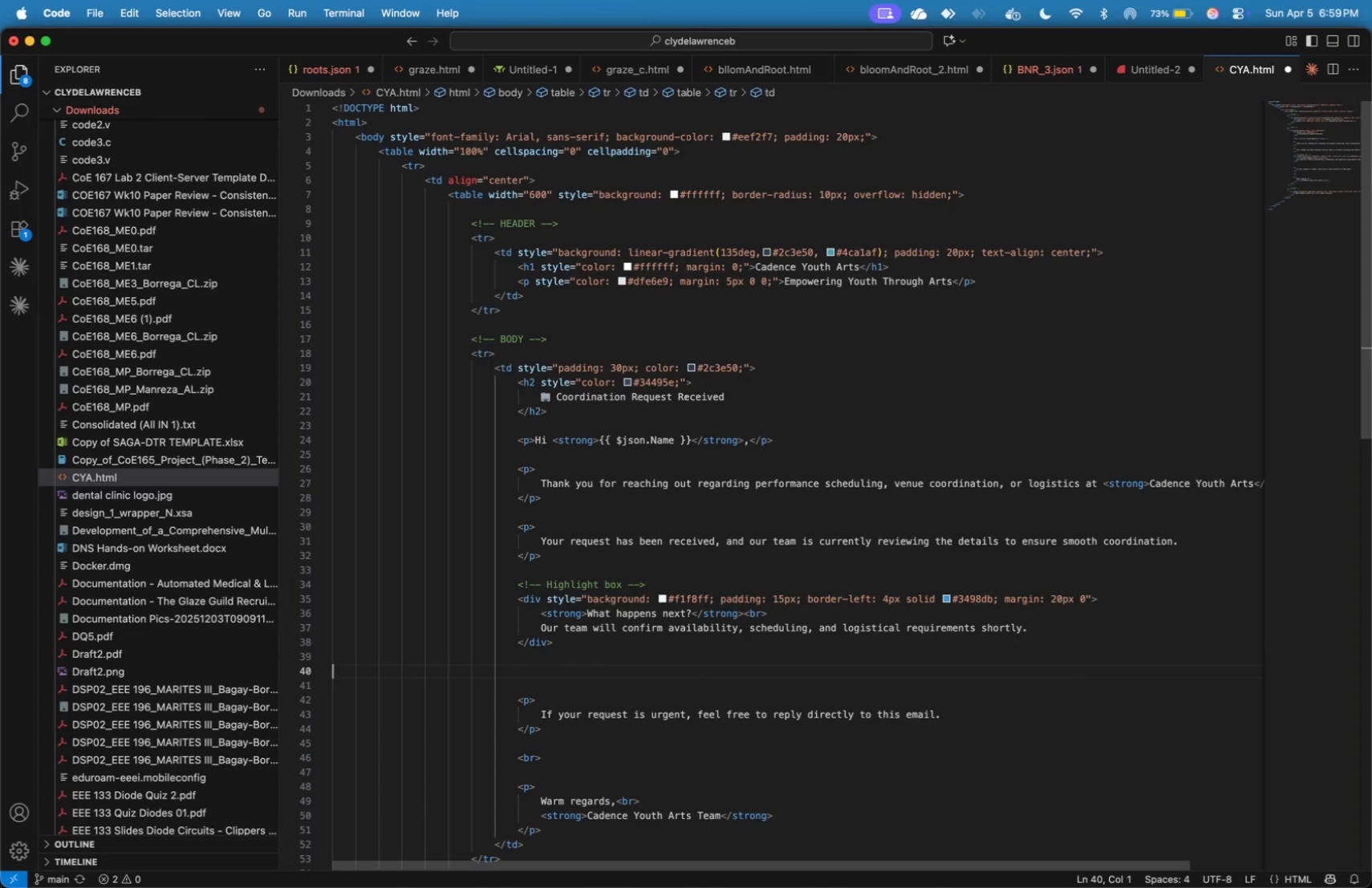 
key(Tab)
 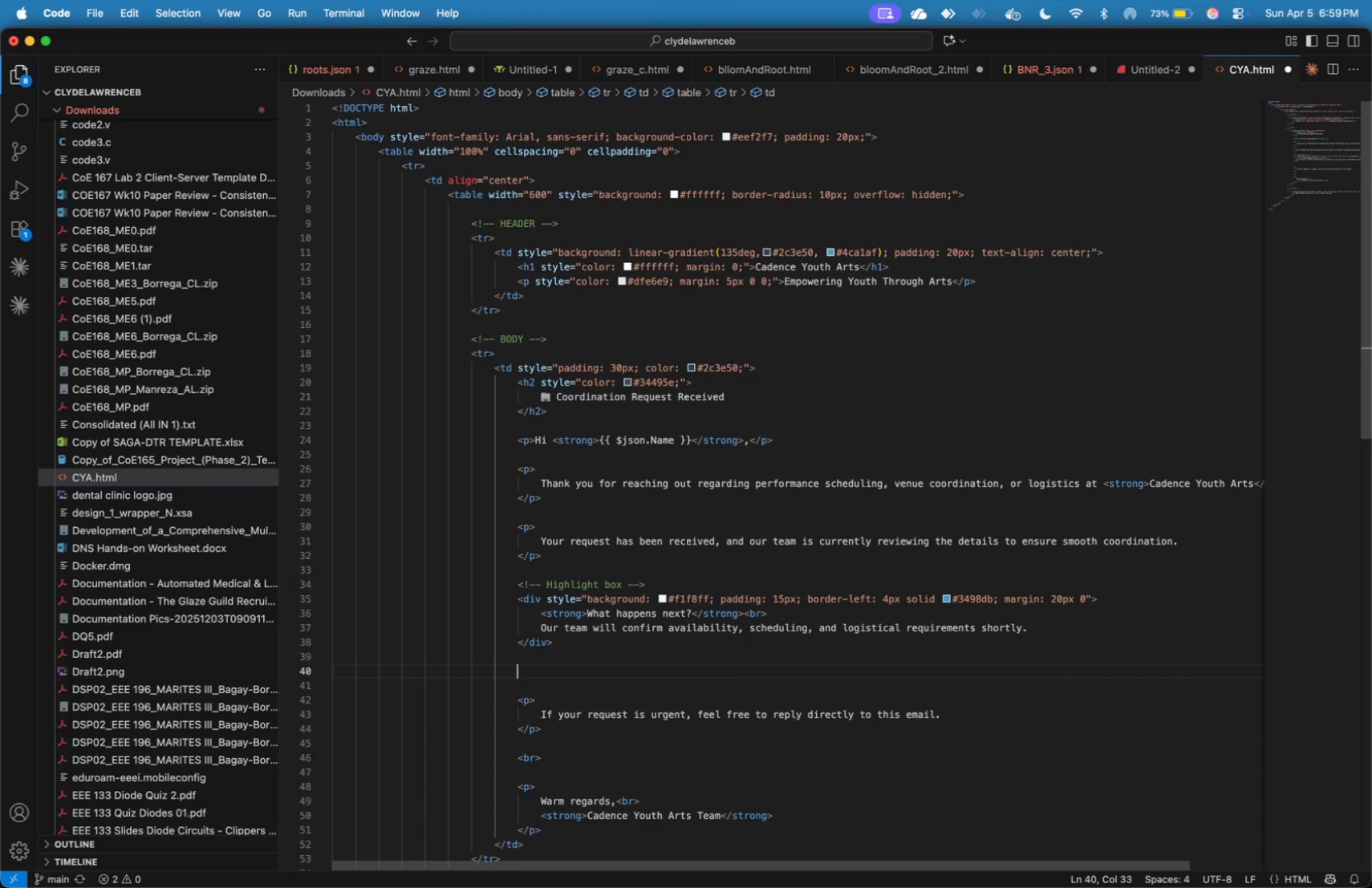 
key(Shift+Comma)
 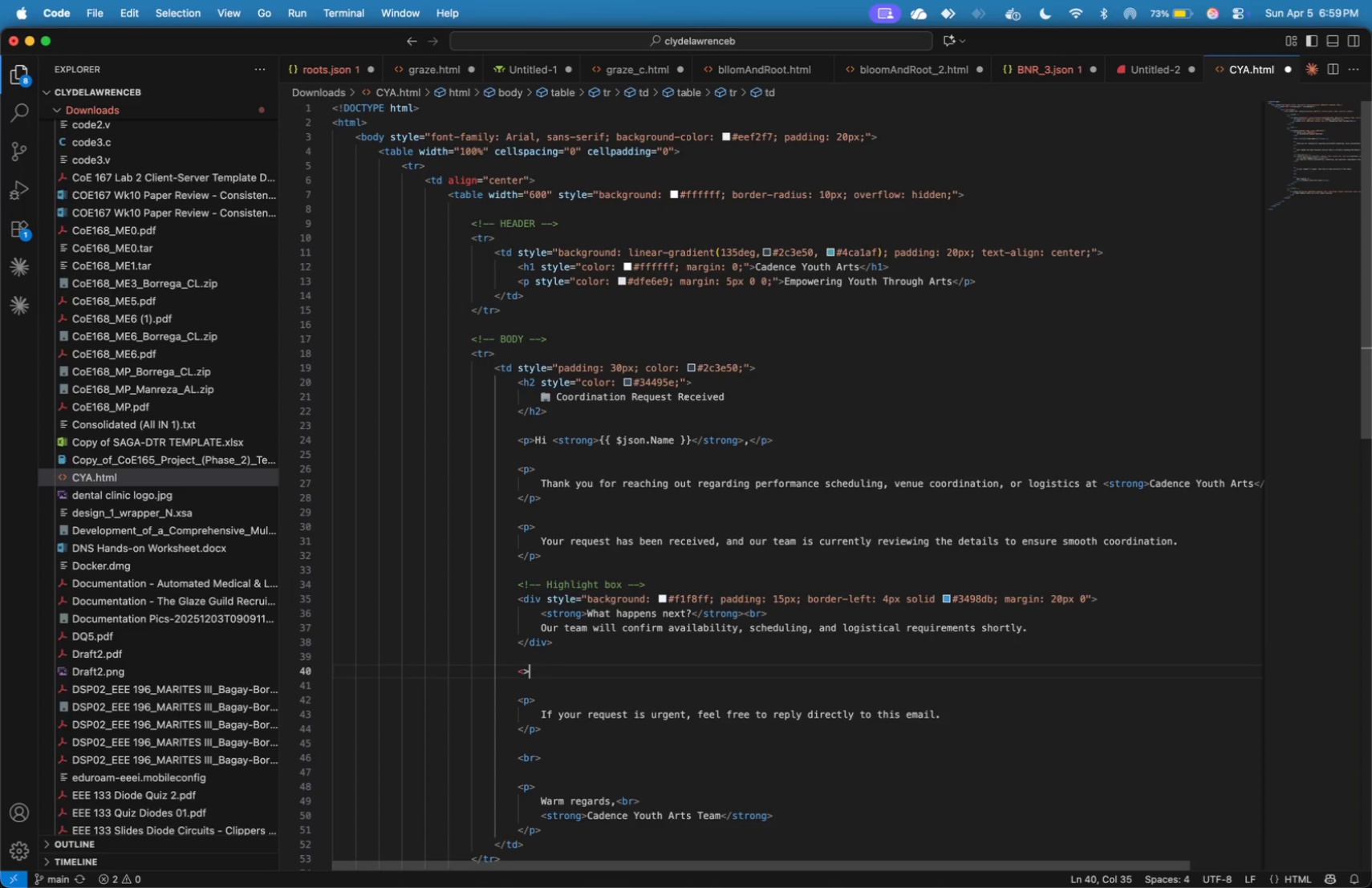 
key(Shift+Period)
 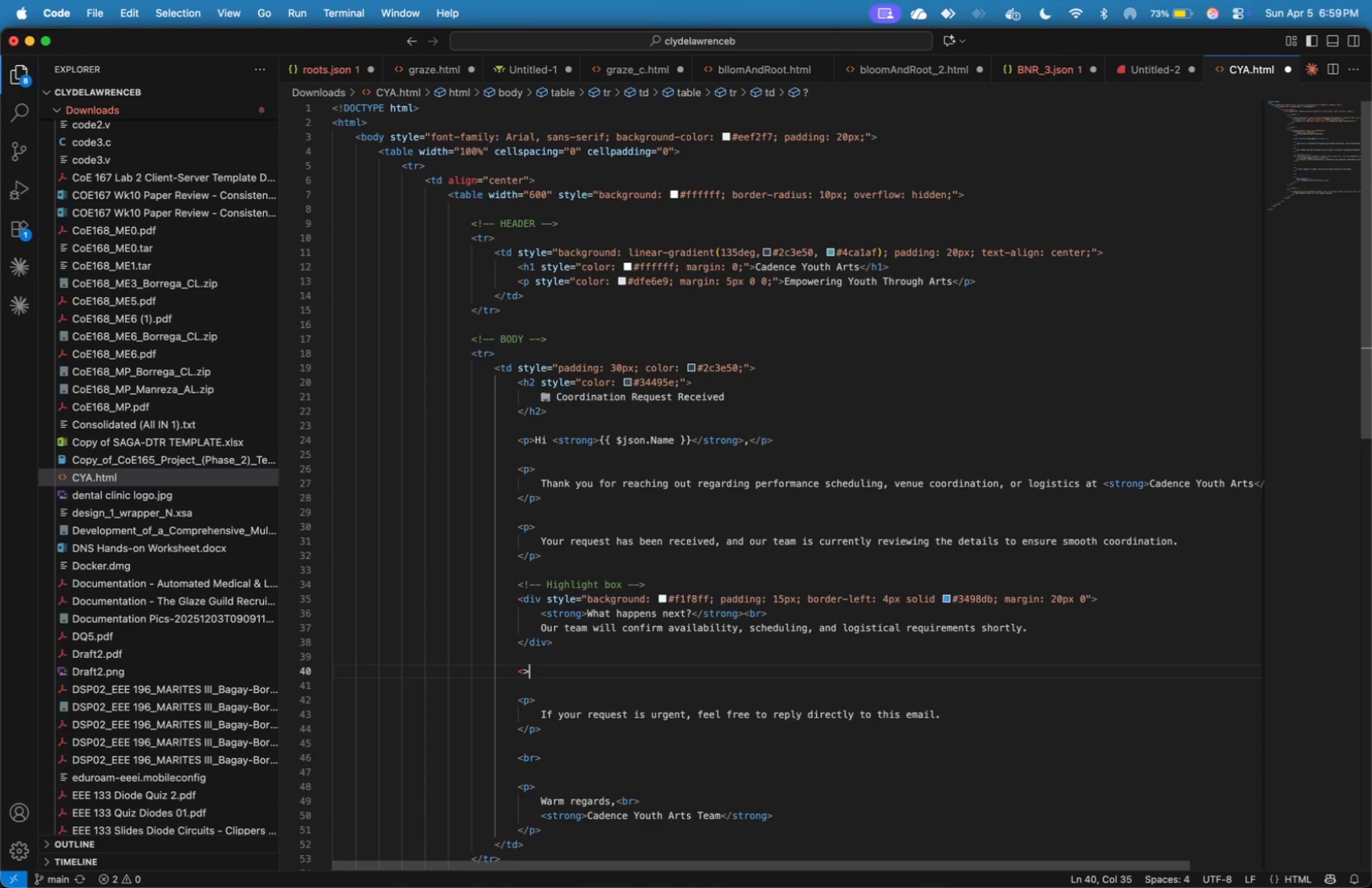 
key(ArrowLeft)
 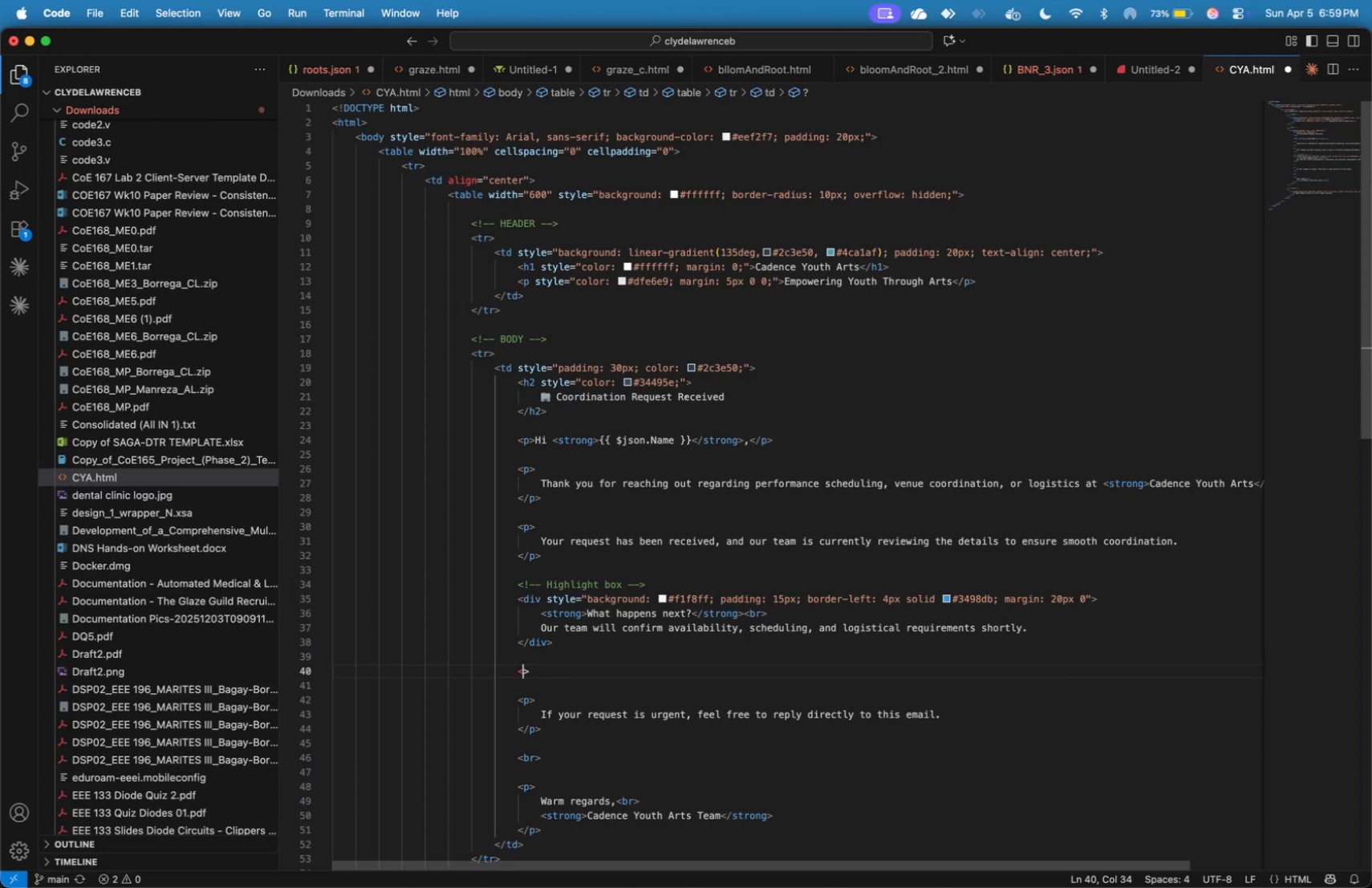 
key(Shift+ShiftLeft)
 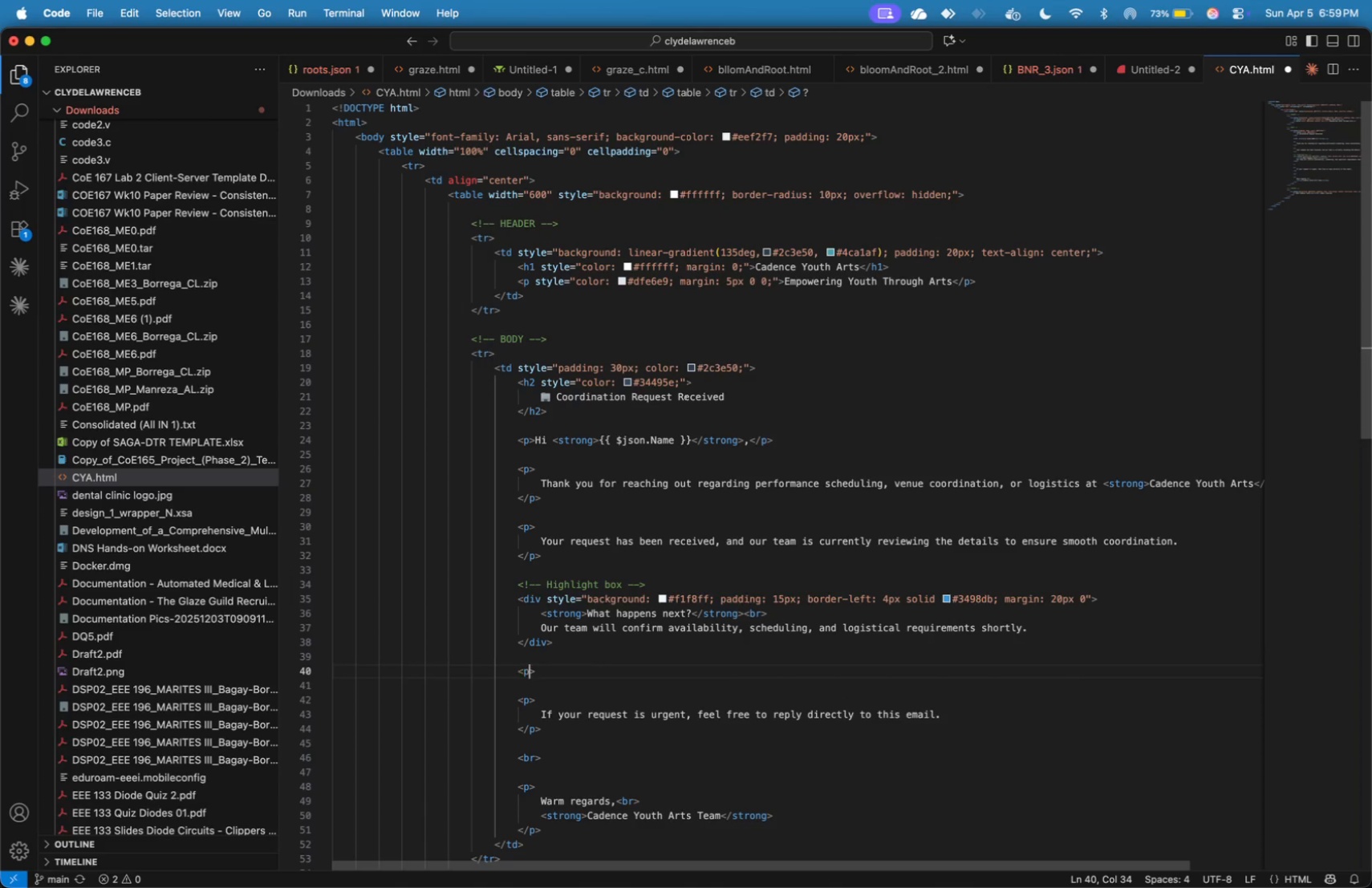 
key(P)
 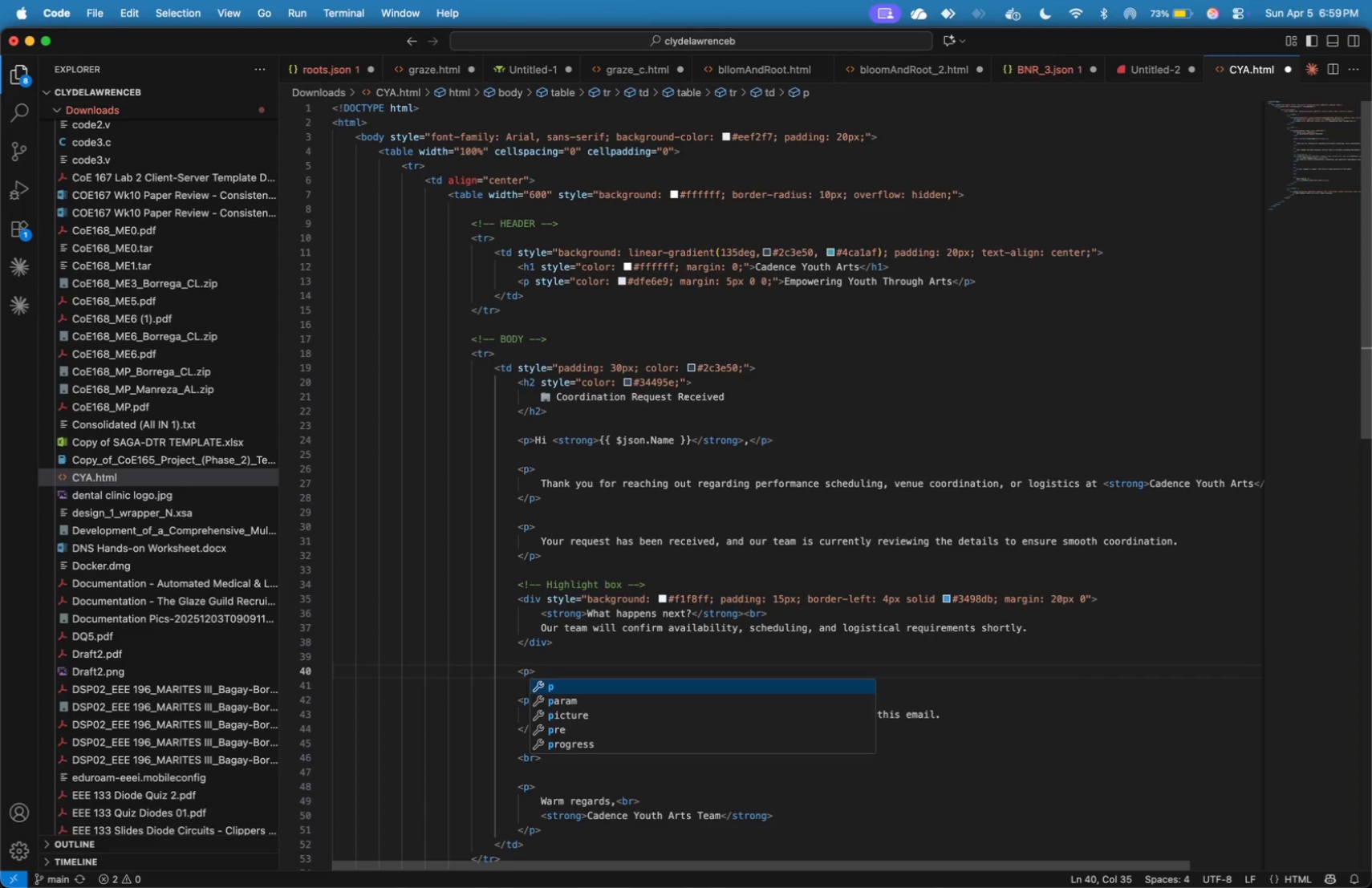 
key(ArrowRight)
 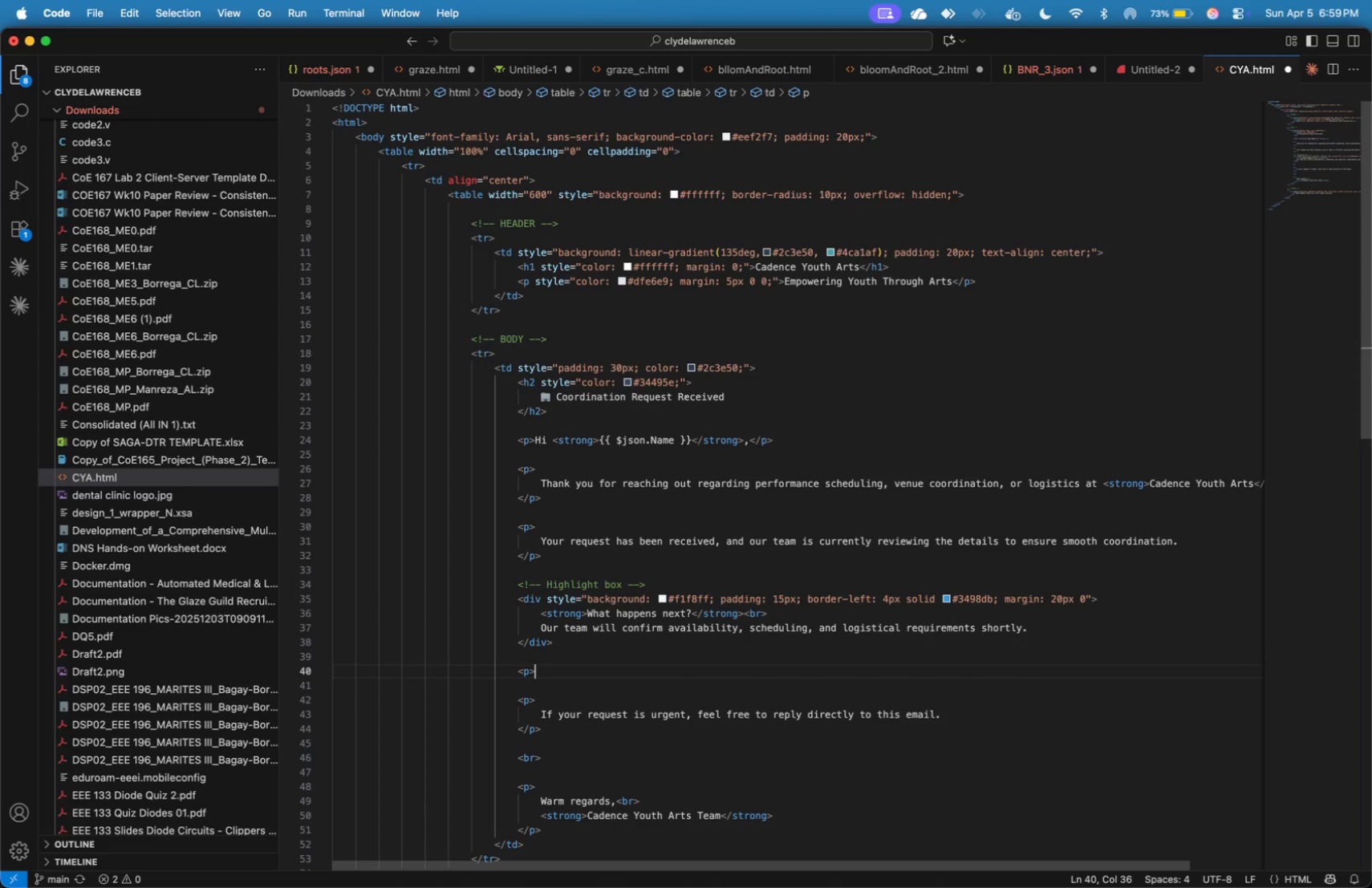 
key(Backspace)
 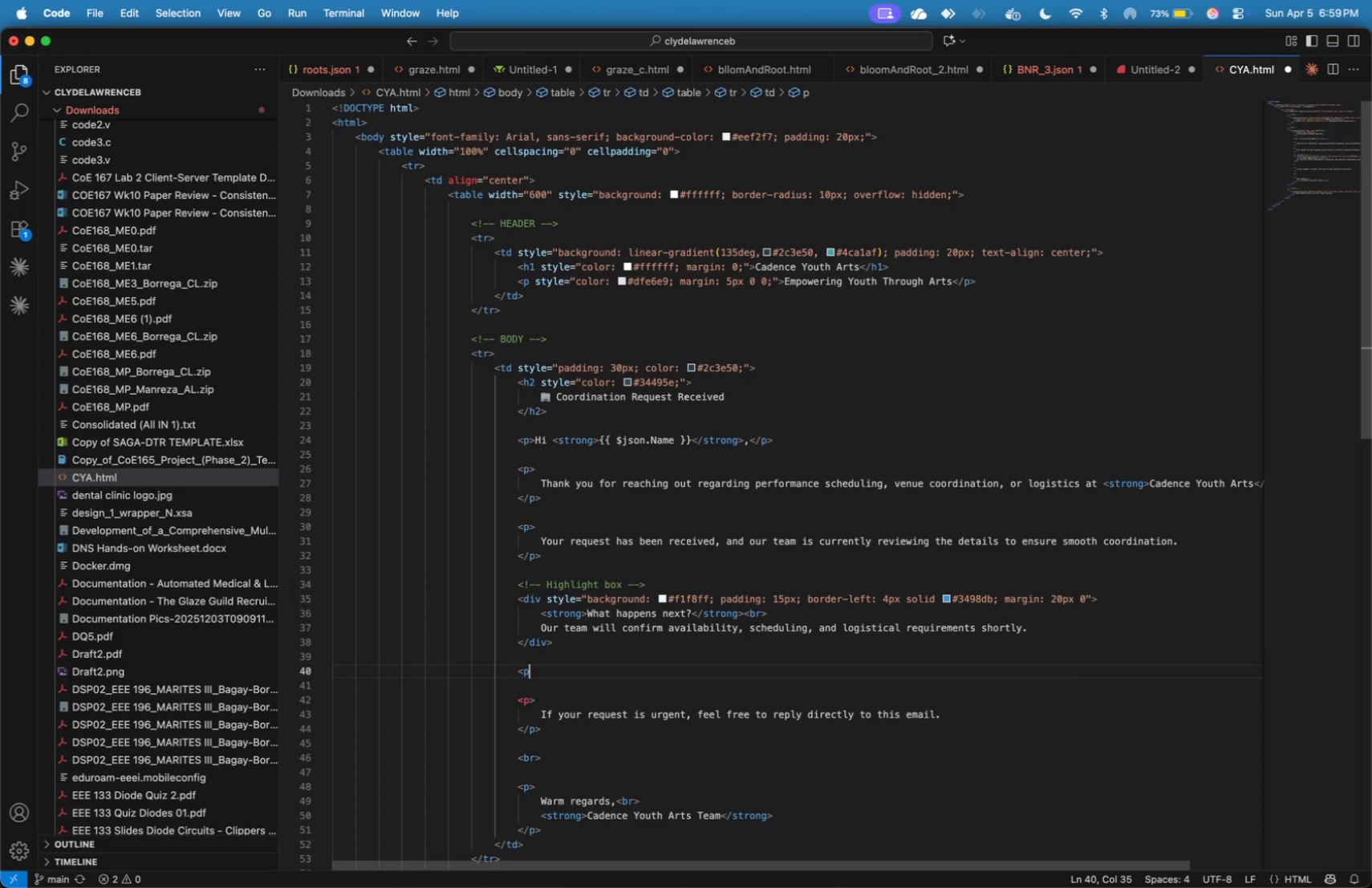 
key(Shift+Period)
 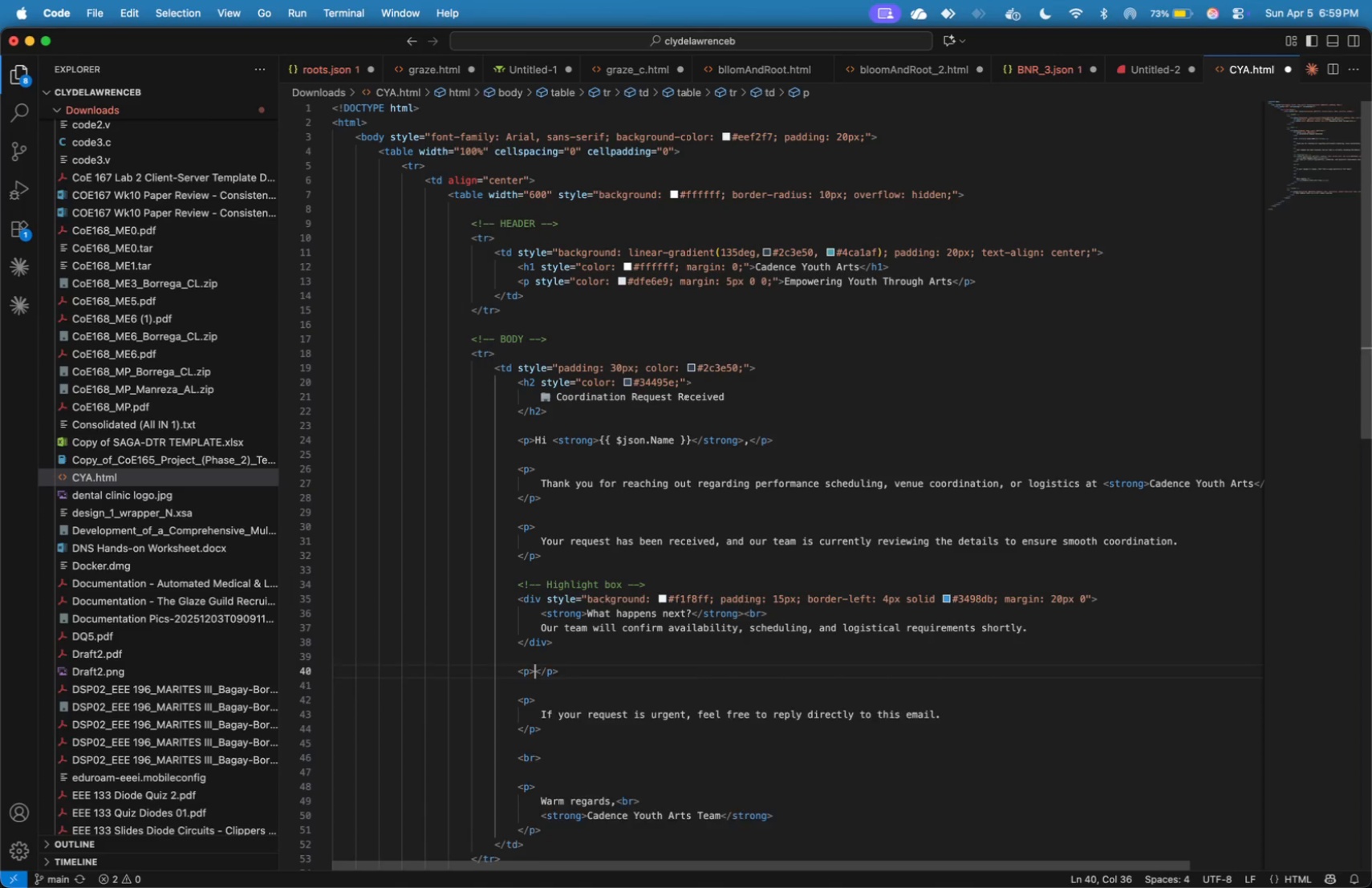 
key(Enter)
 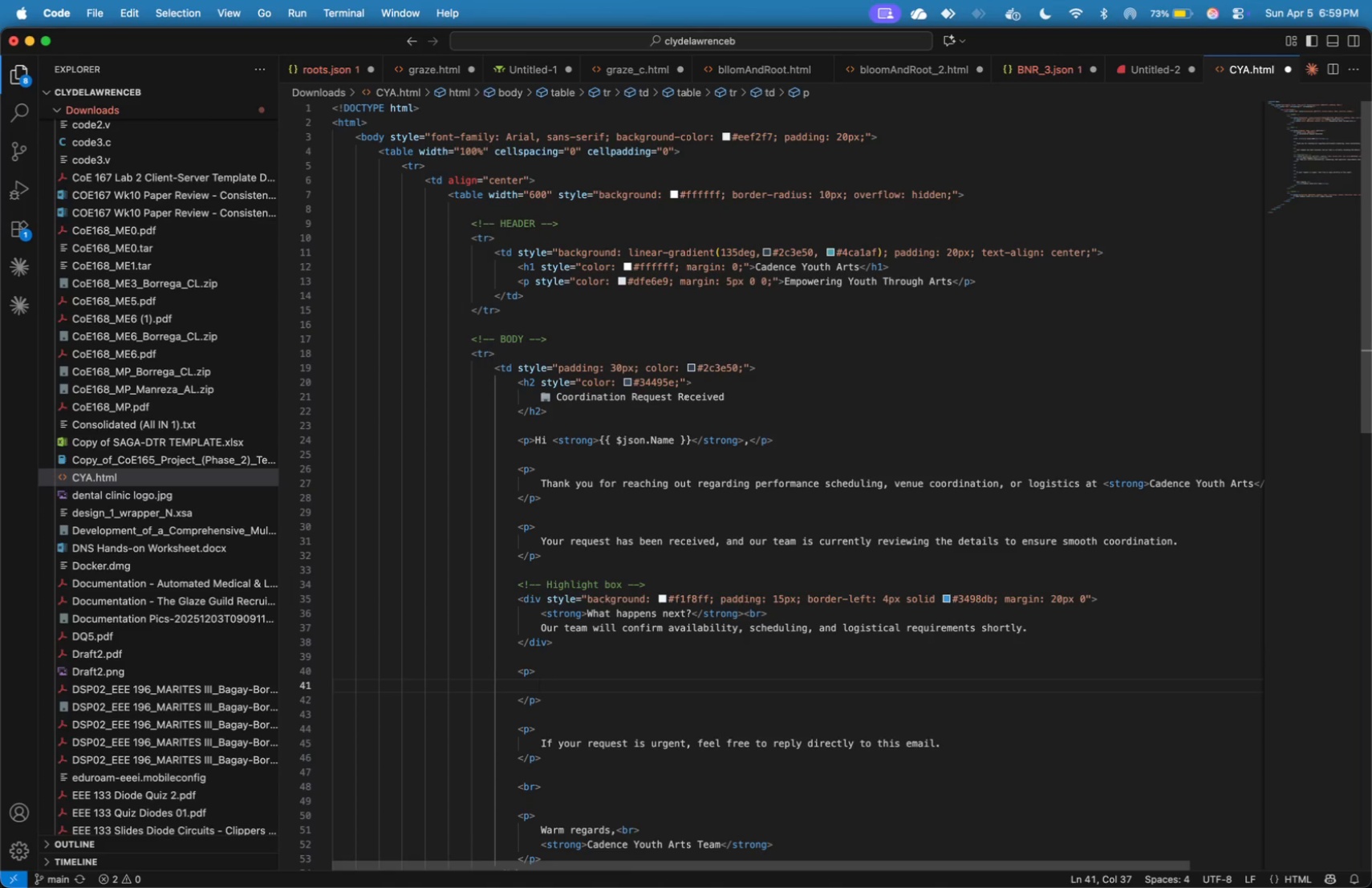 
type(We appreciate your collaboration and look forward to working with you.)
 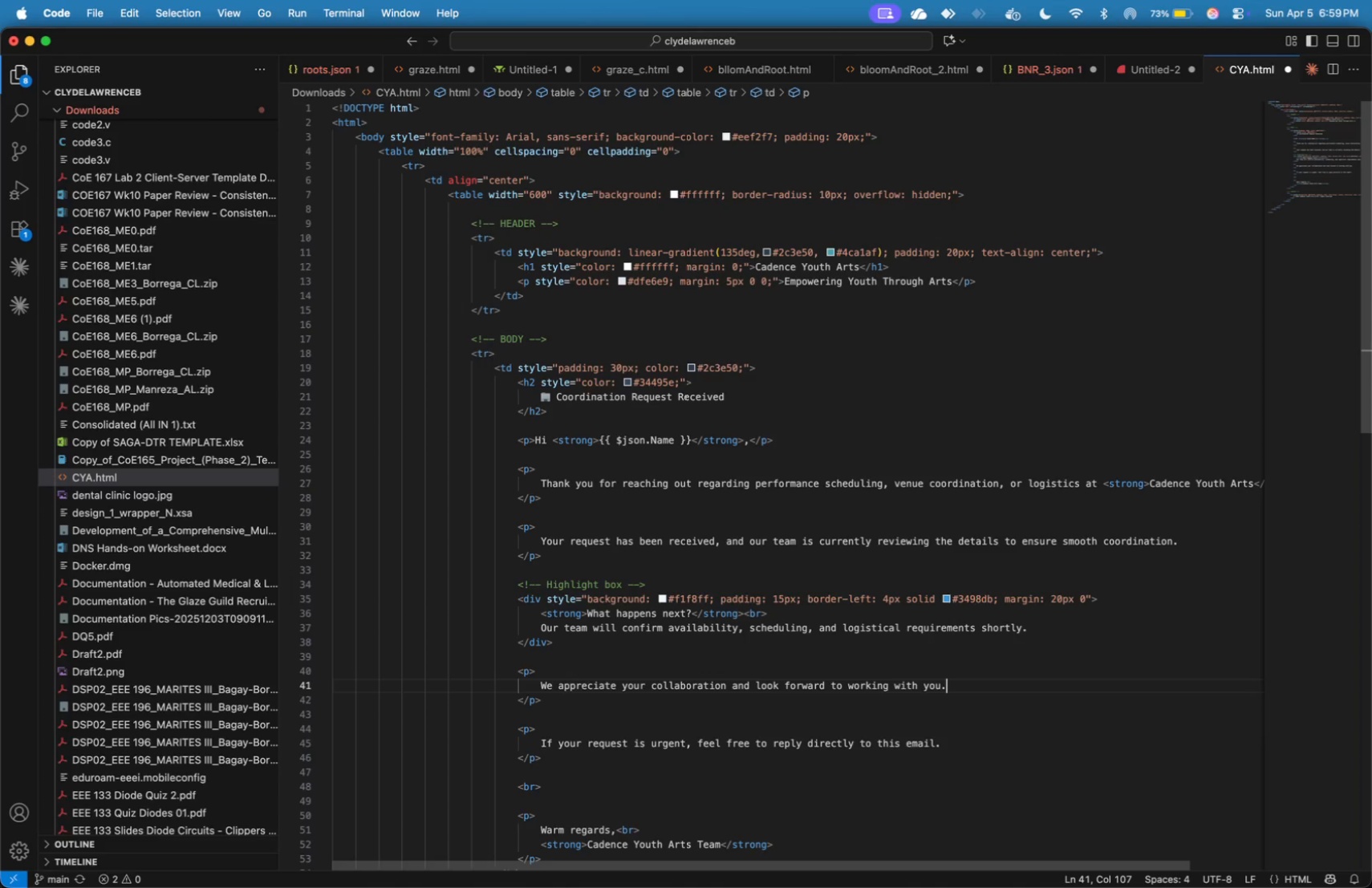 
key(ArrowDown)
 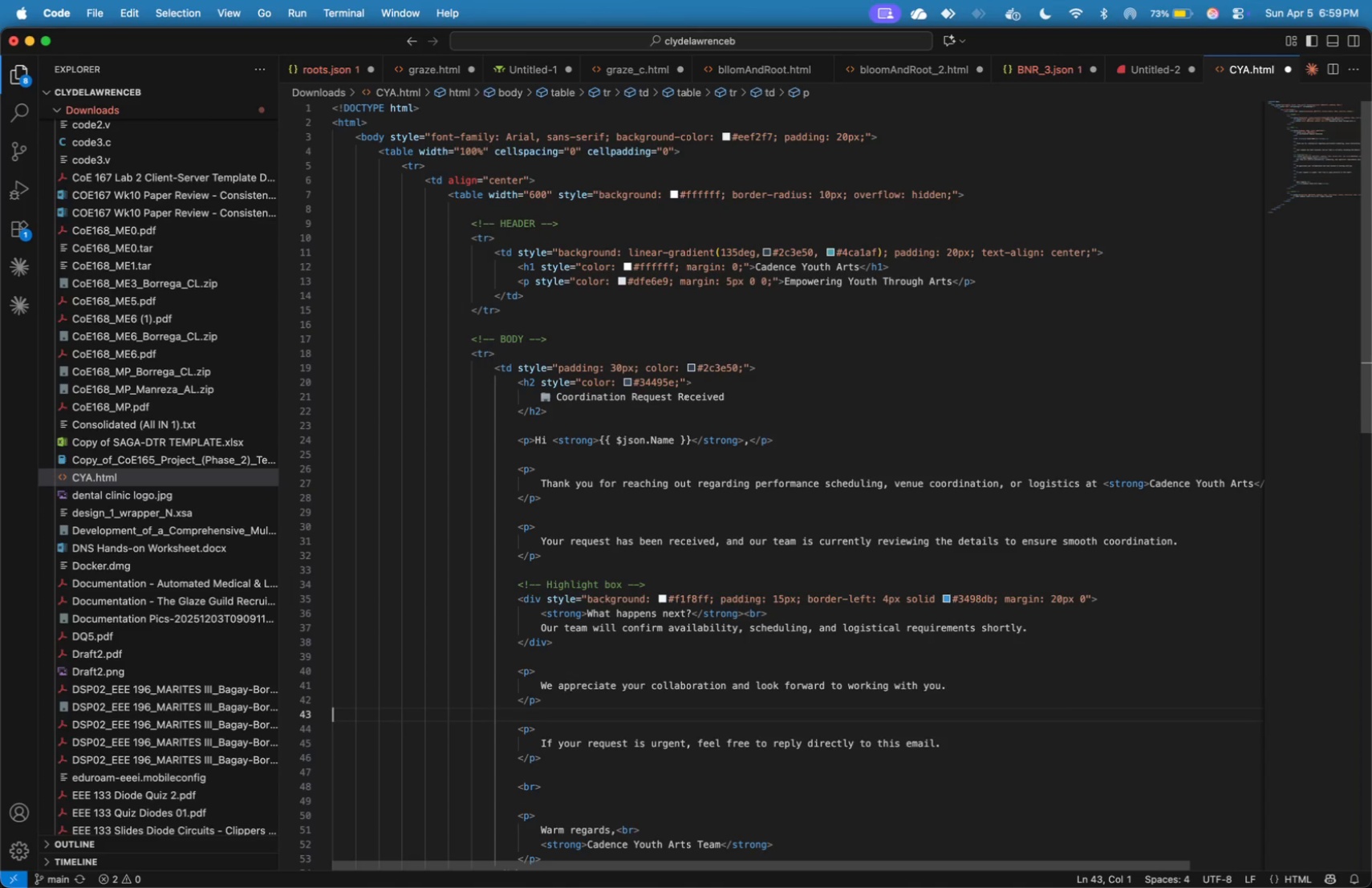 
key(ArrowDown)
 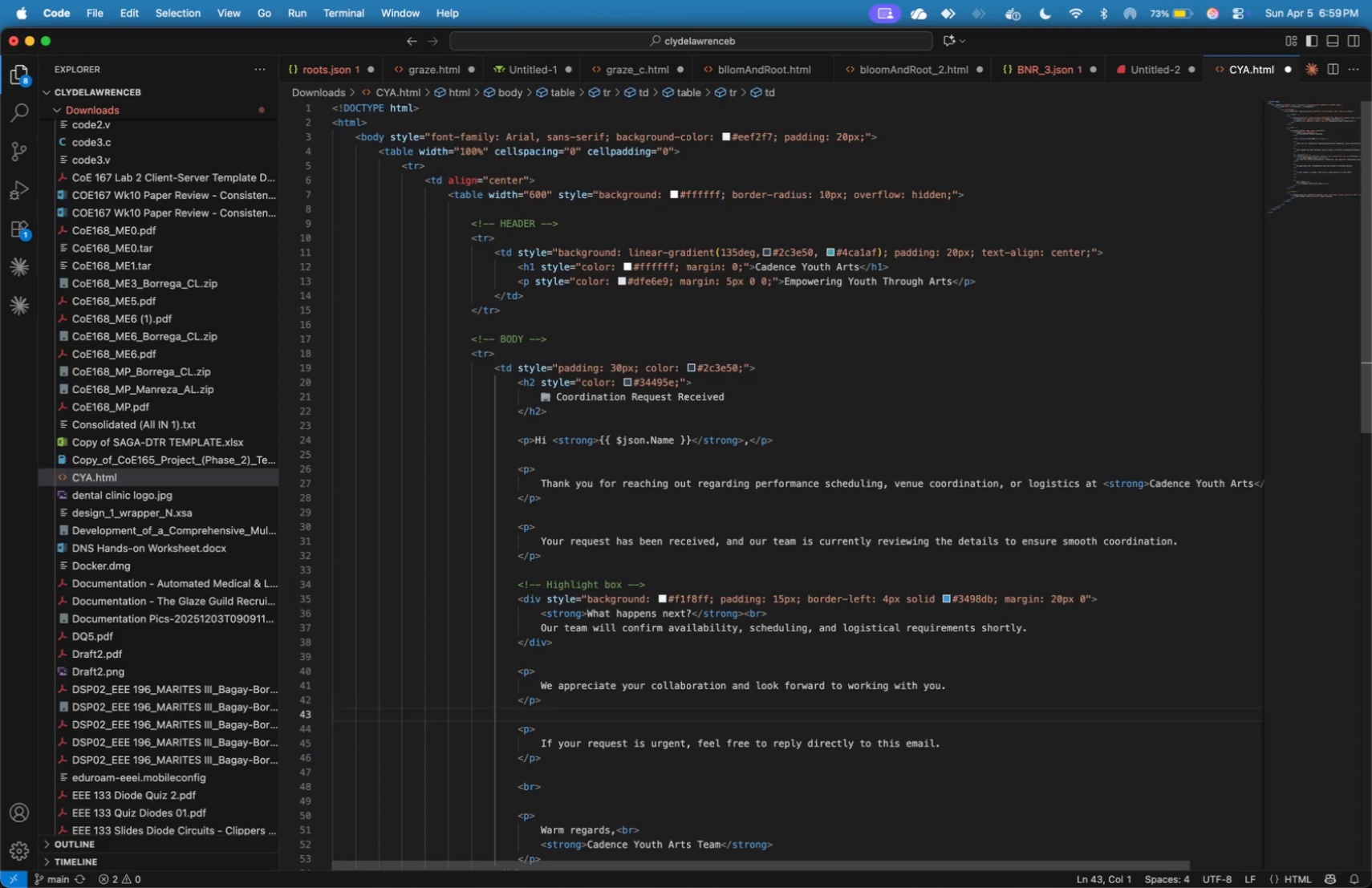 
key(ArrowDown)
 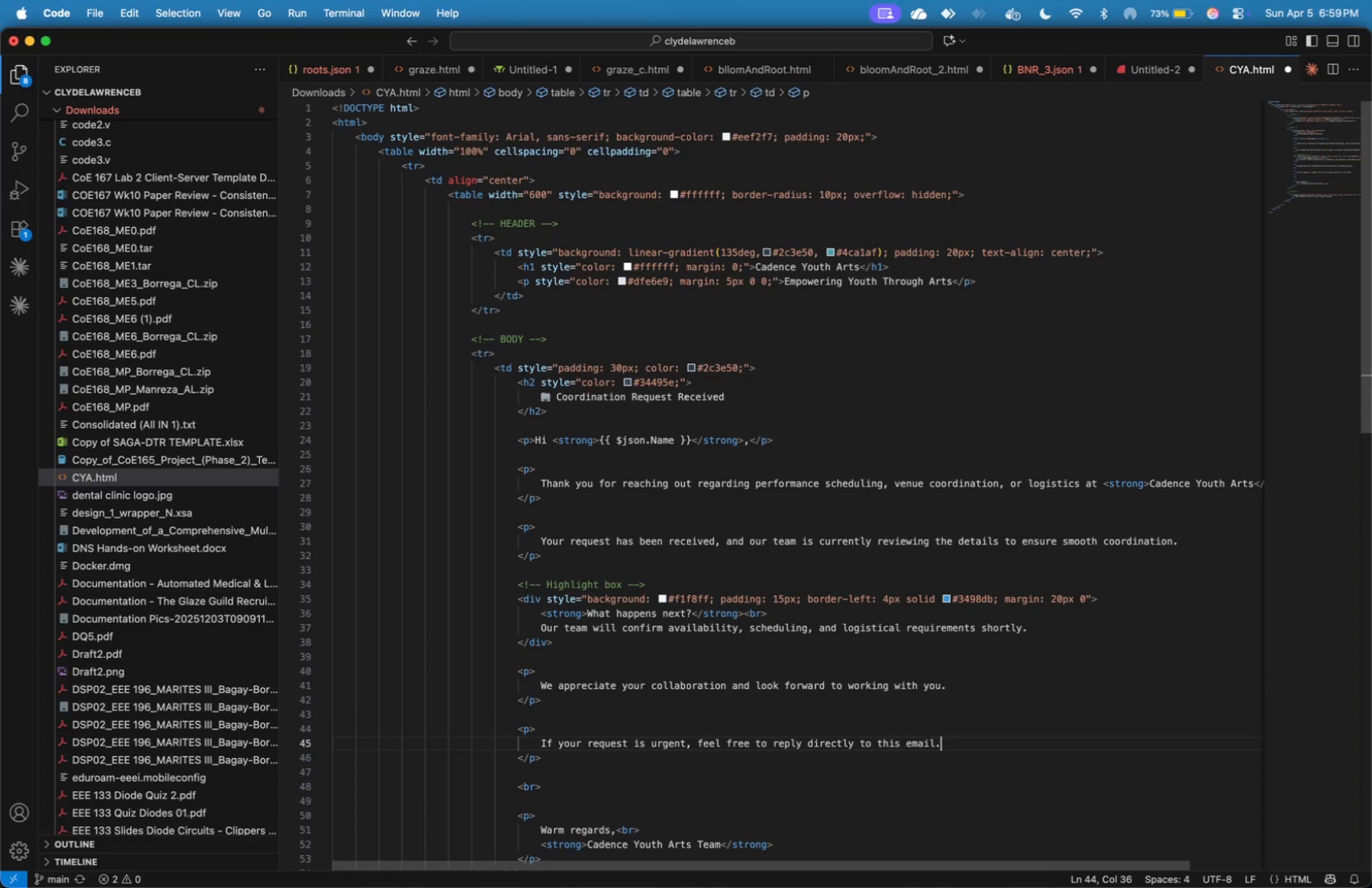 
key(ArrowDown)
 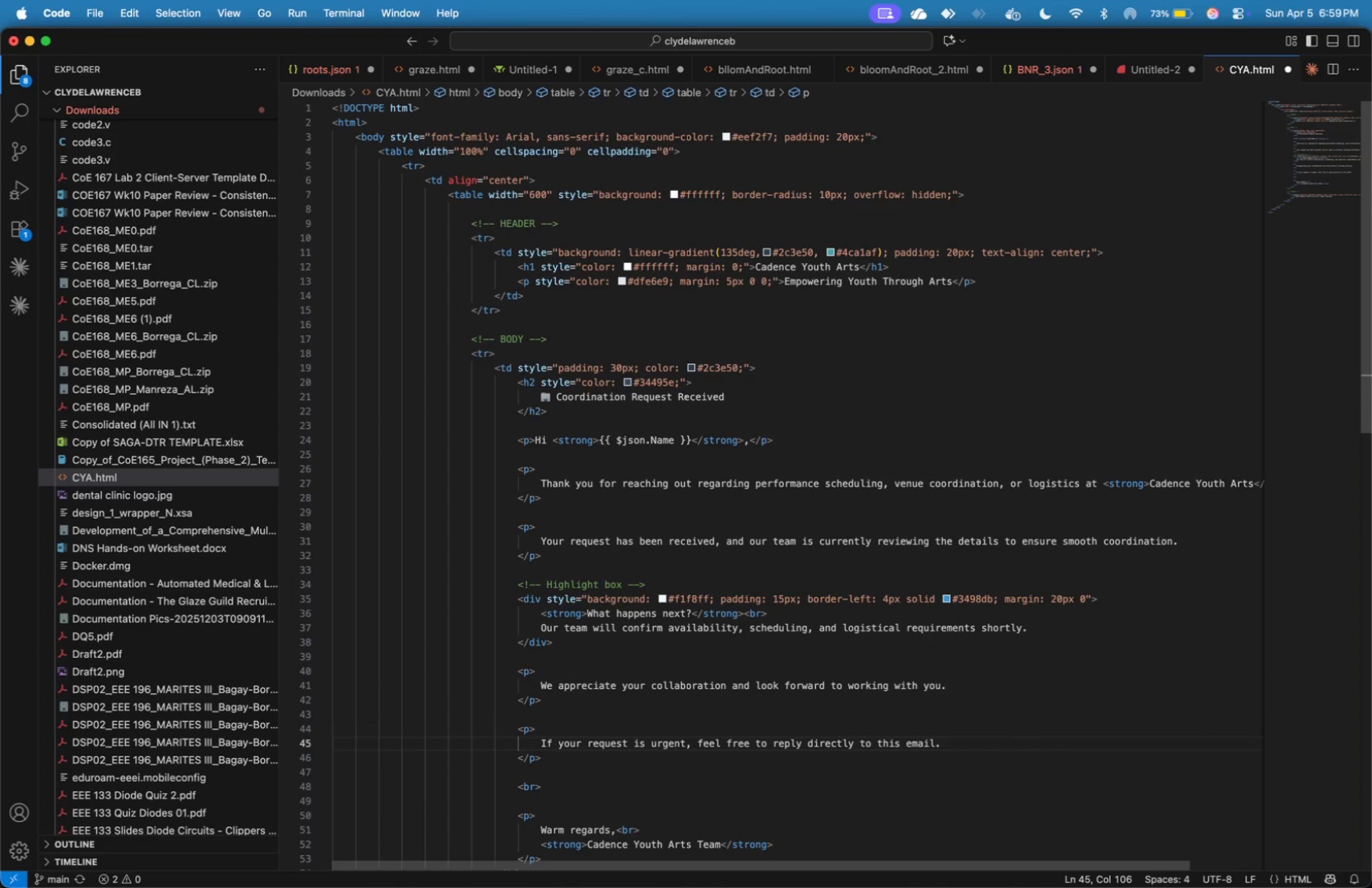 
key(ArrowDown)
 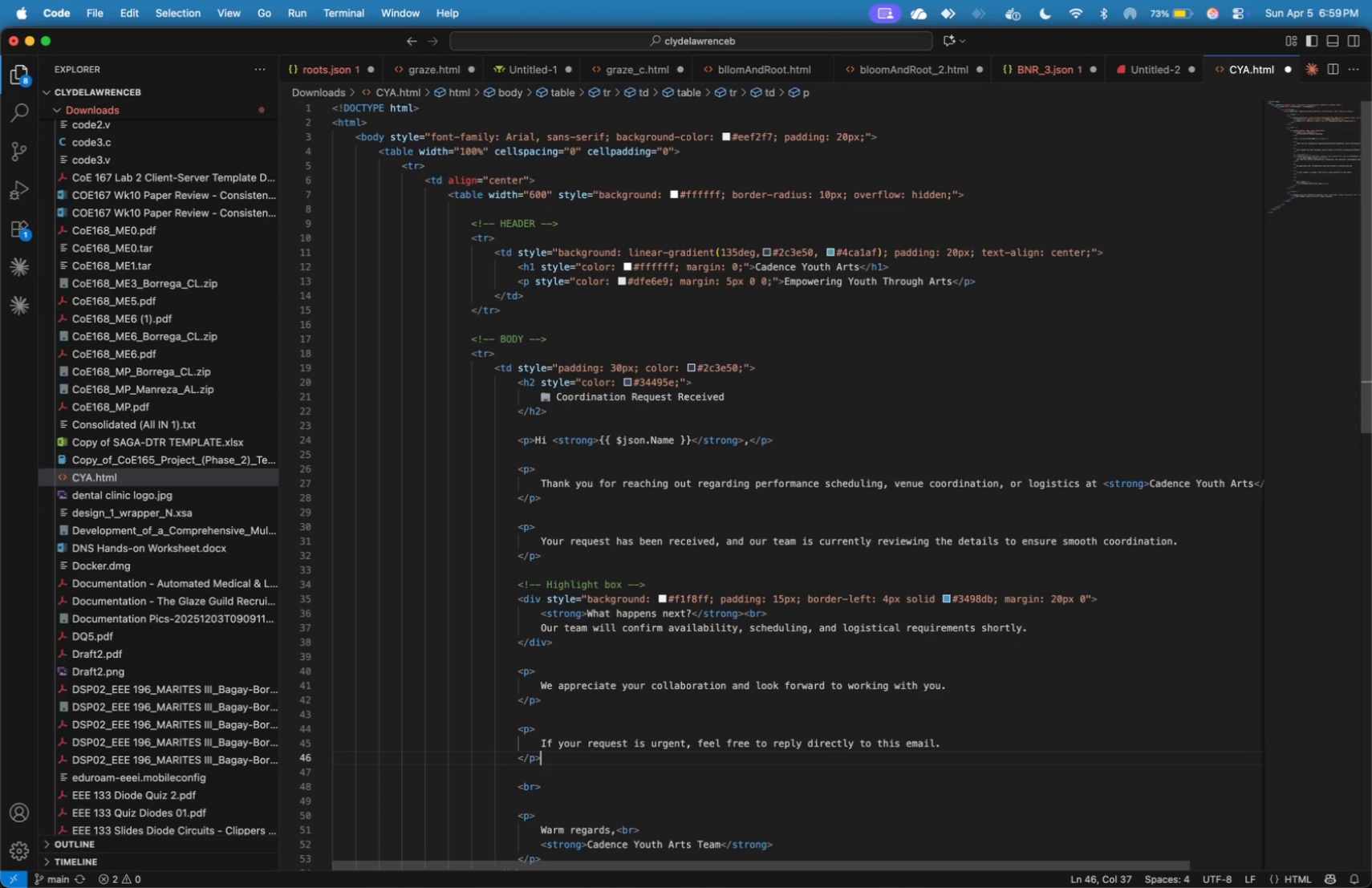 
wait(5.42)
 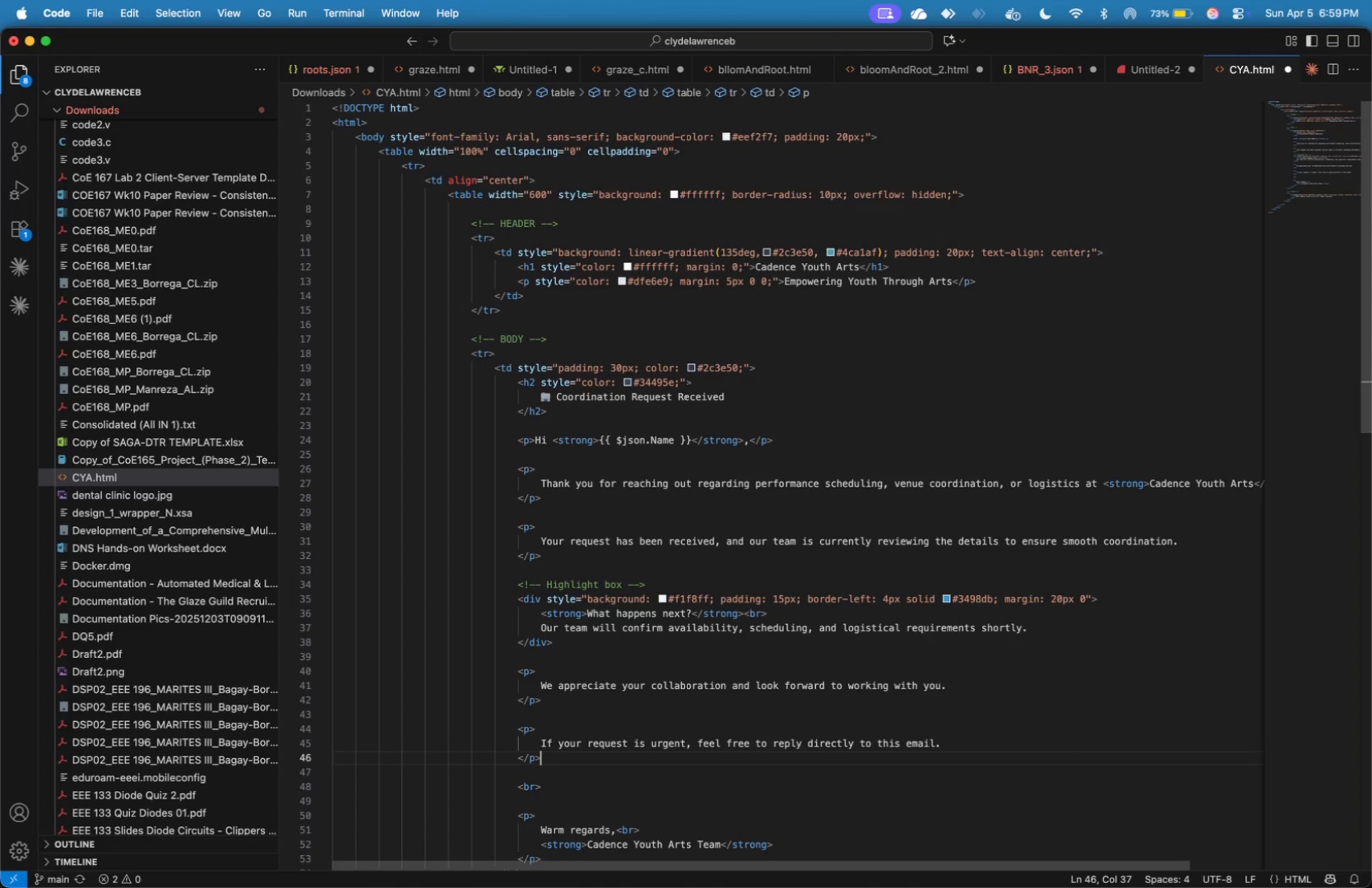 
key(Meta+A)
 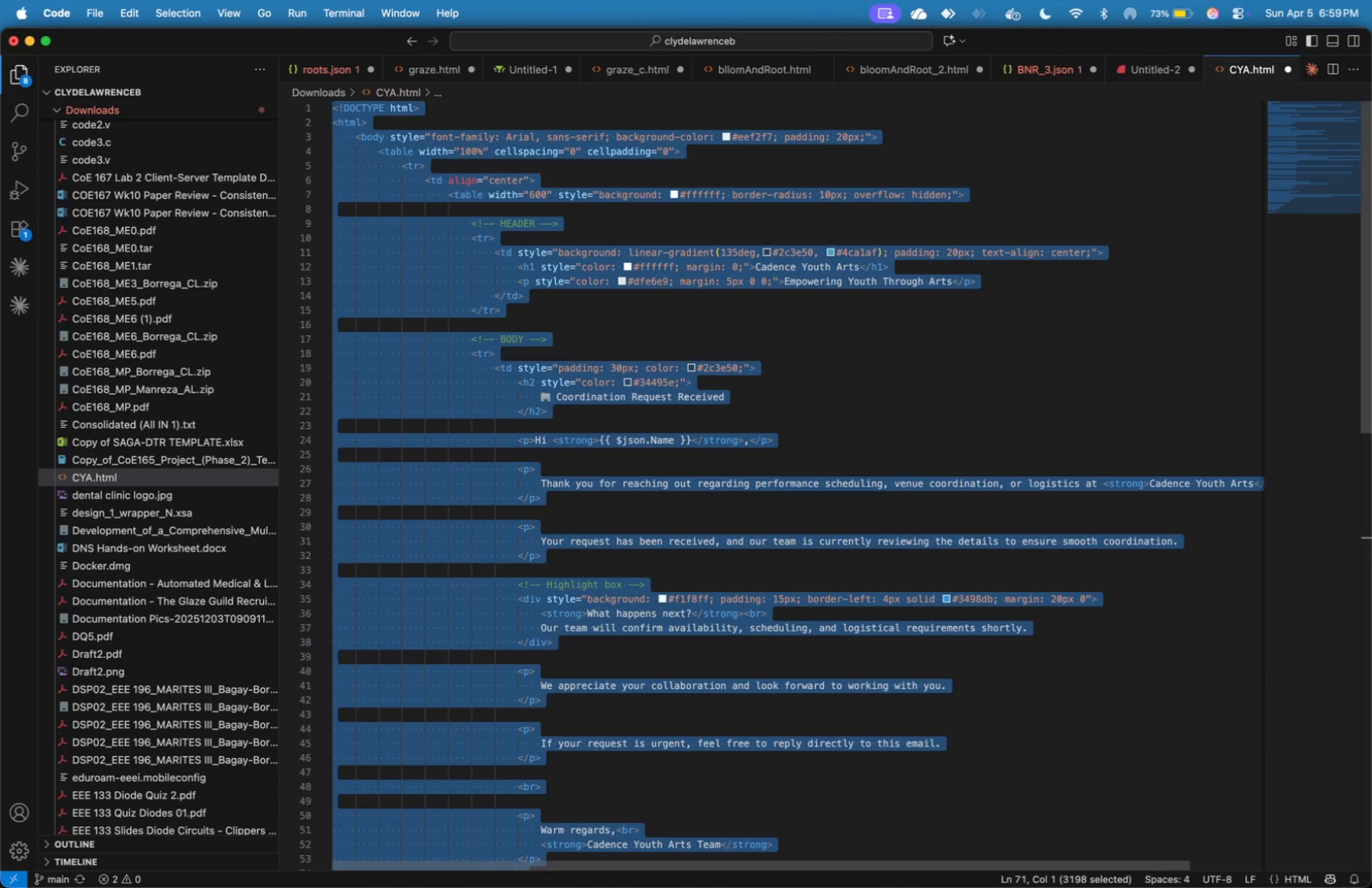 
key(Meta+C)
 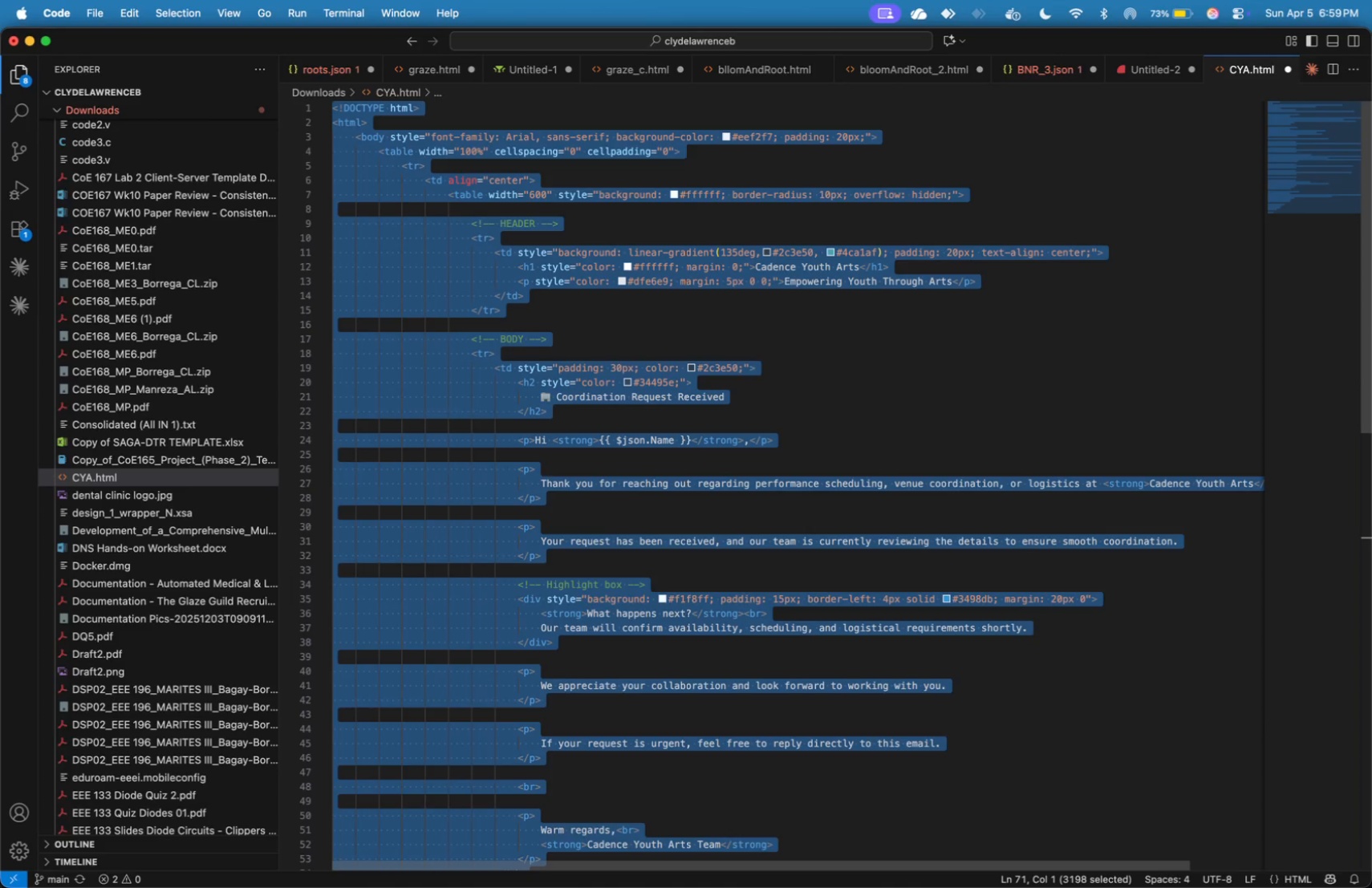 
key(Meta+Tab)
 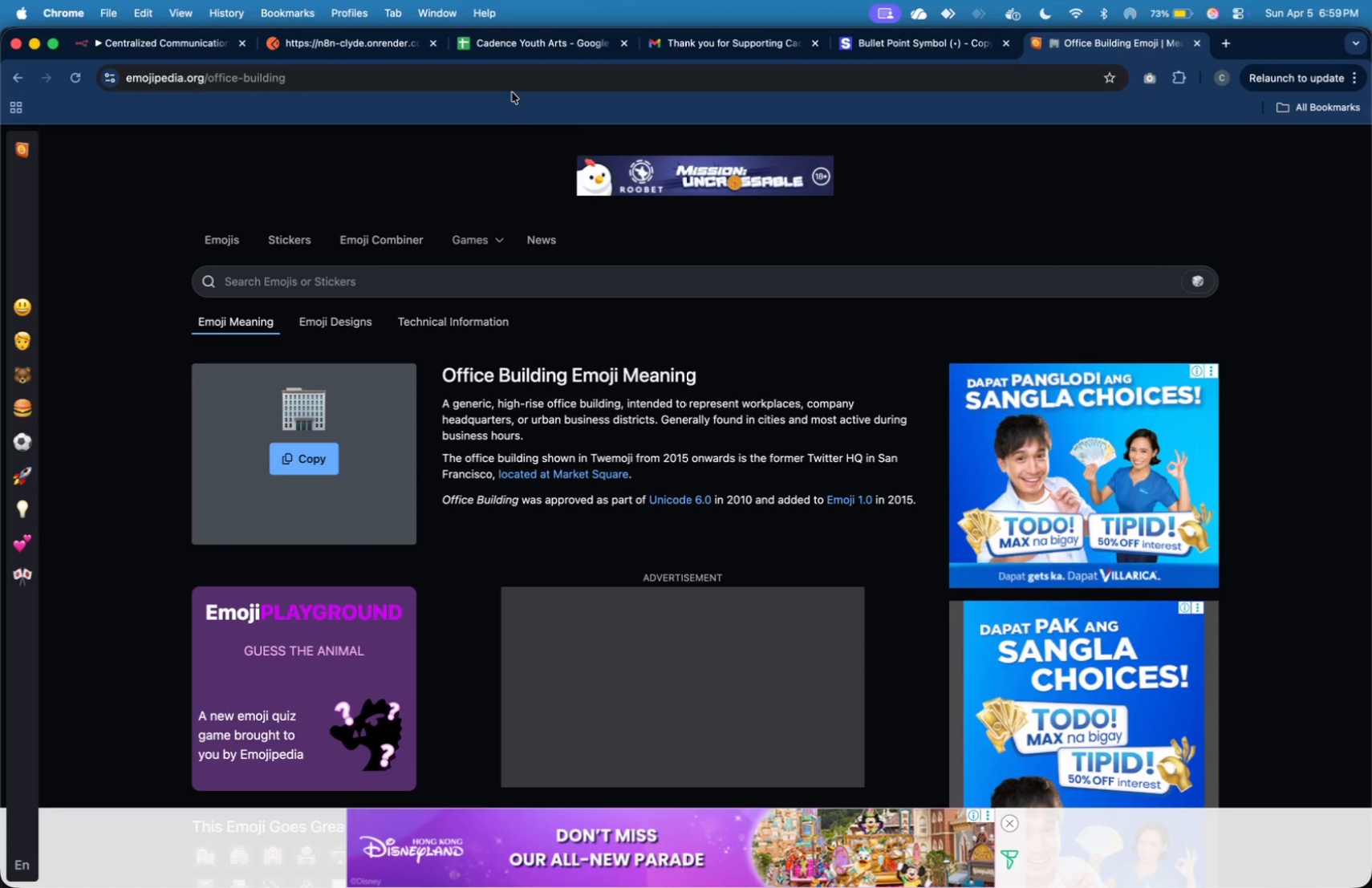 
left_click([148, 52])
 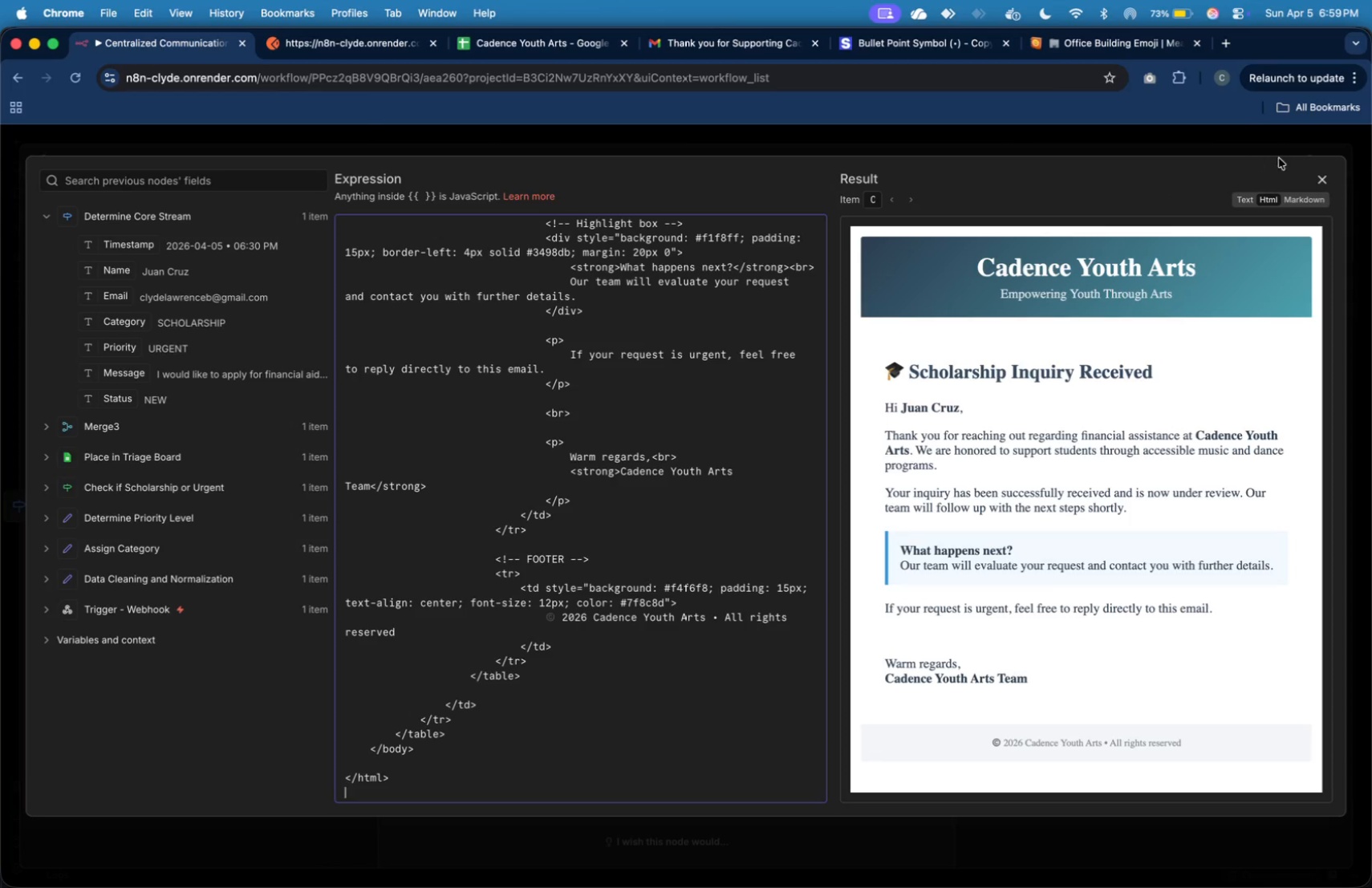 
left_click([1329, 175])
 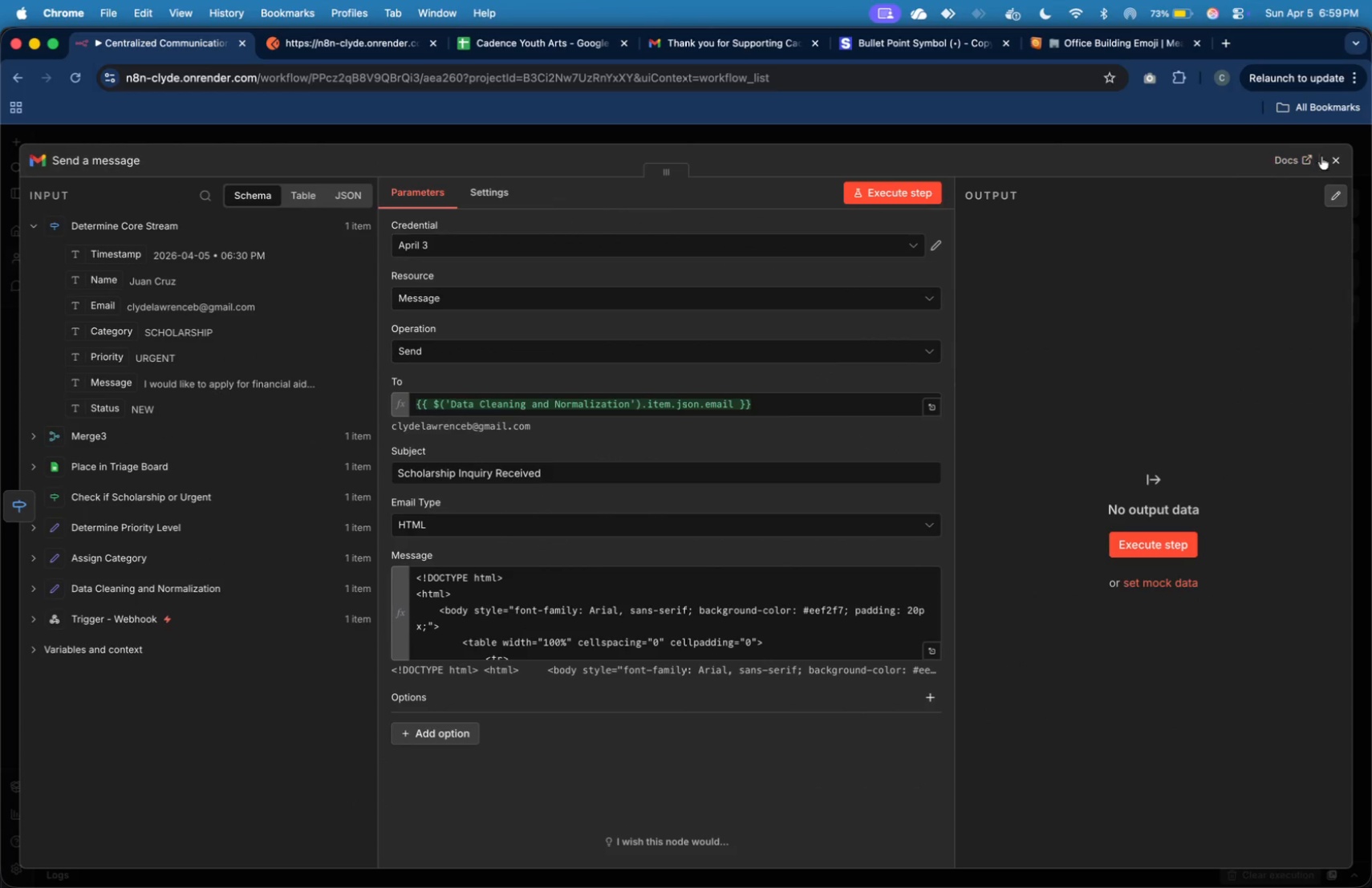 
left_click([1342, 163])
 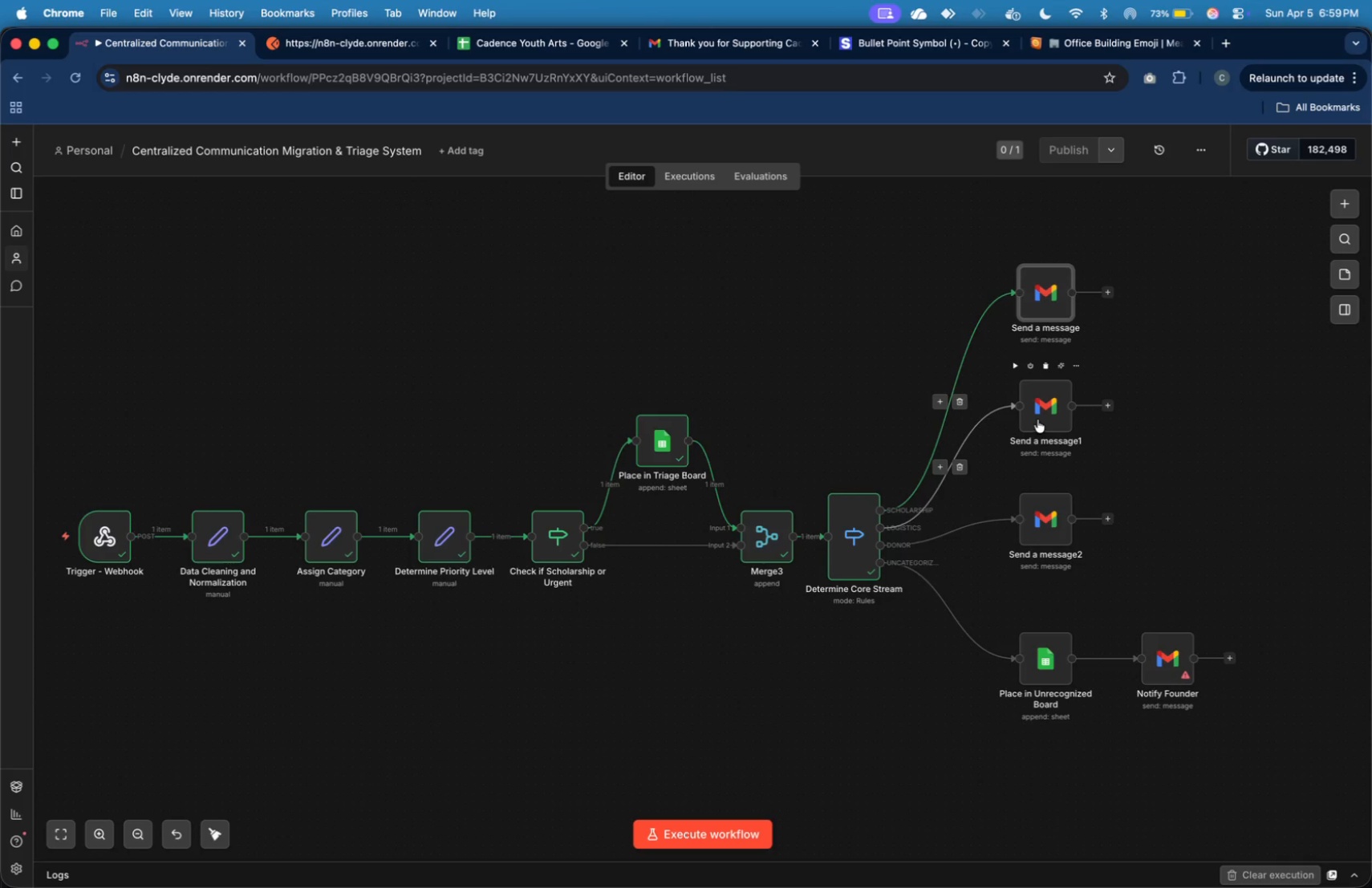 
double_click([1037, 420])
 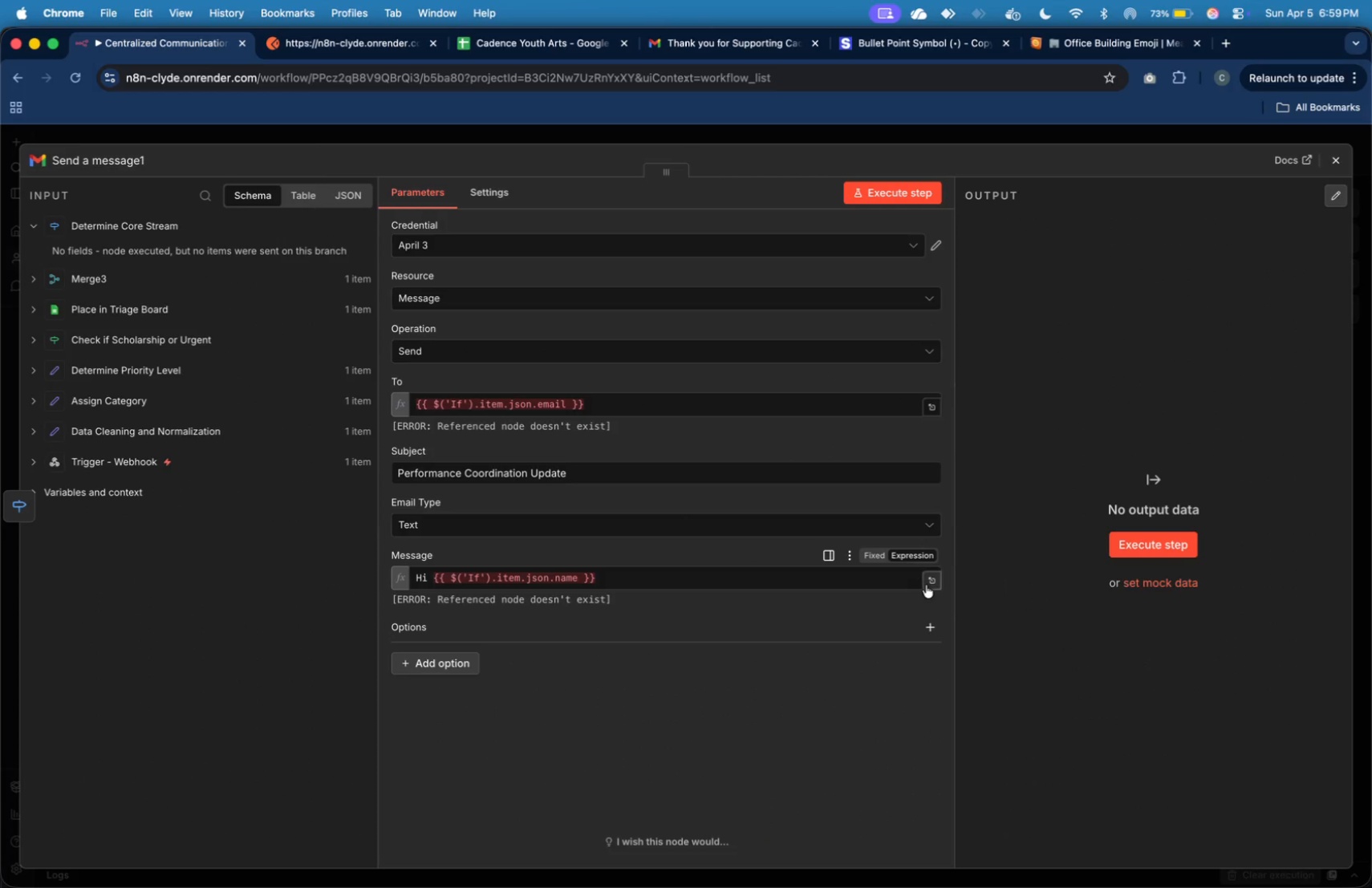 
left_click([877, 524])
 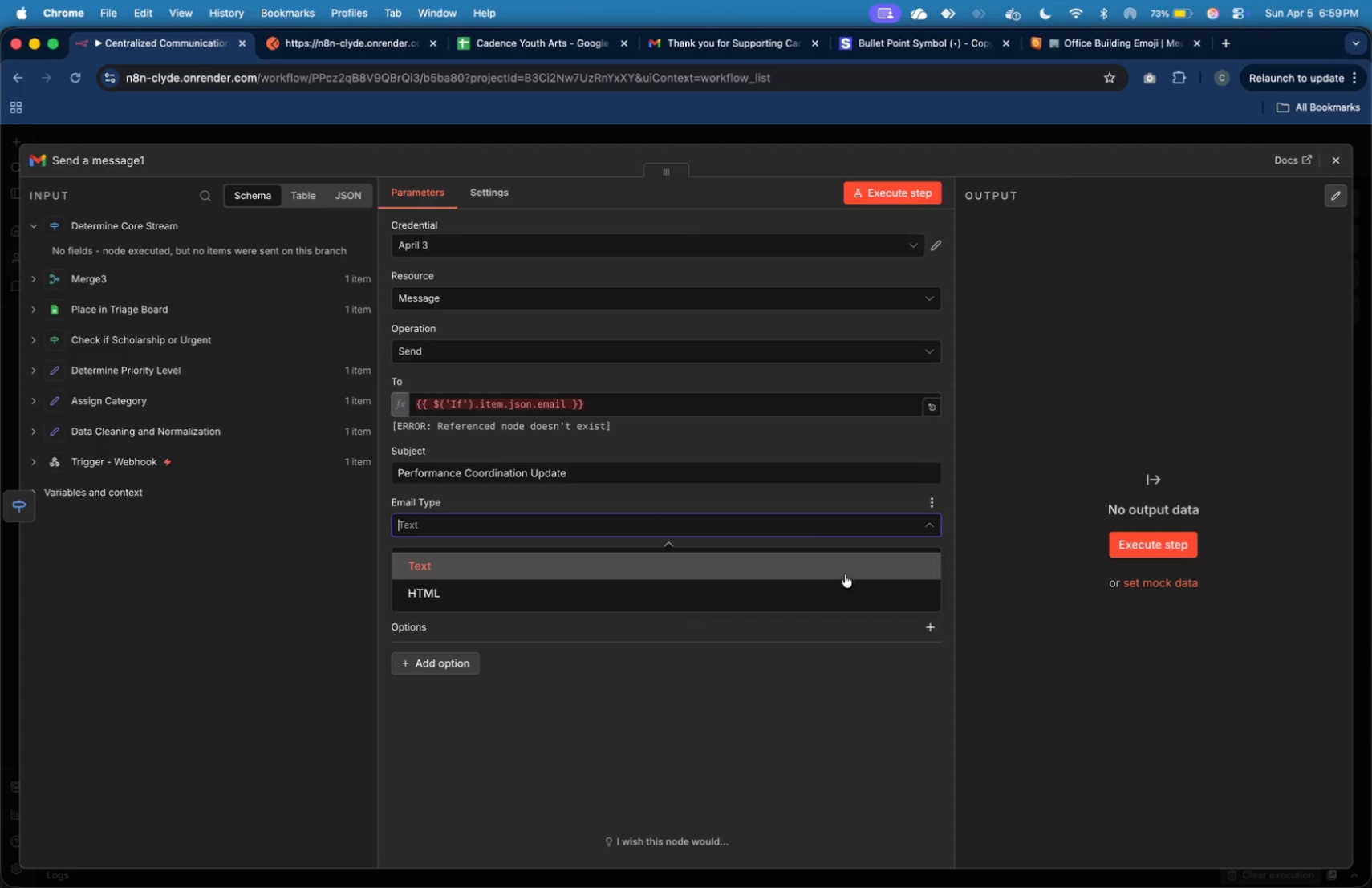 
left_click([844, 585])
 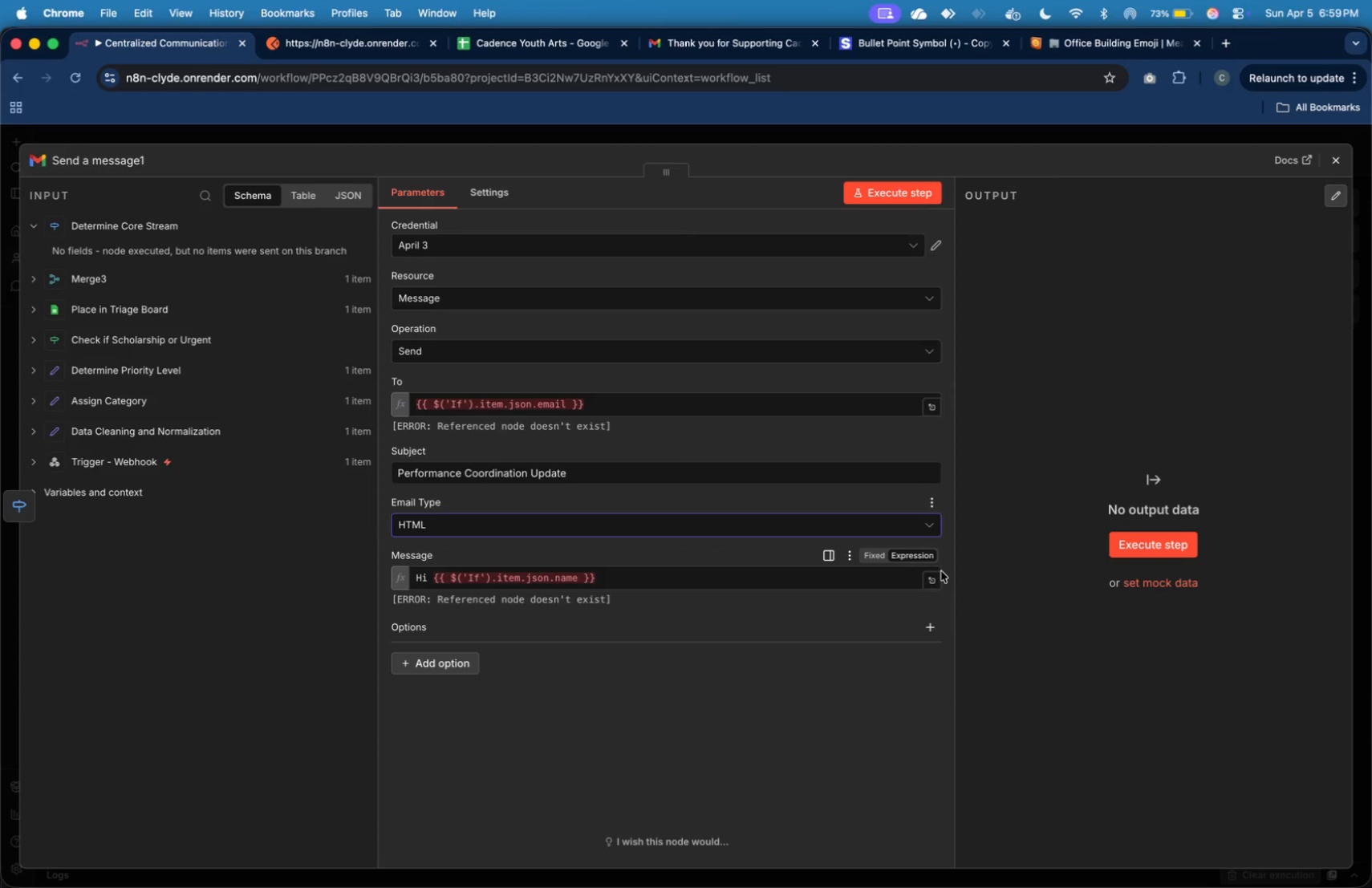 
left_click([931, 579])
 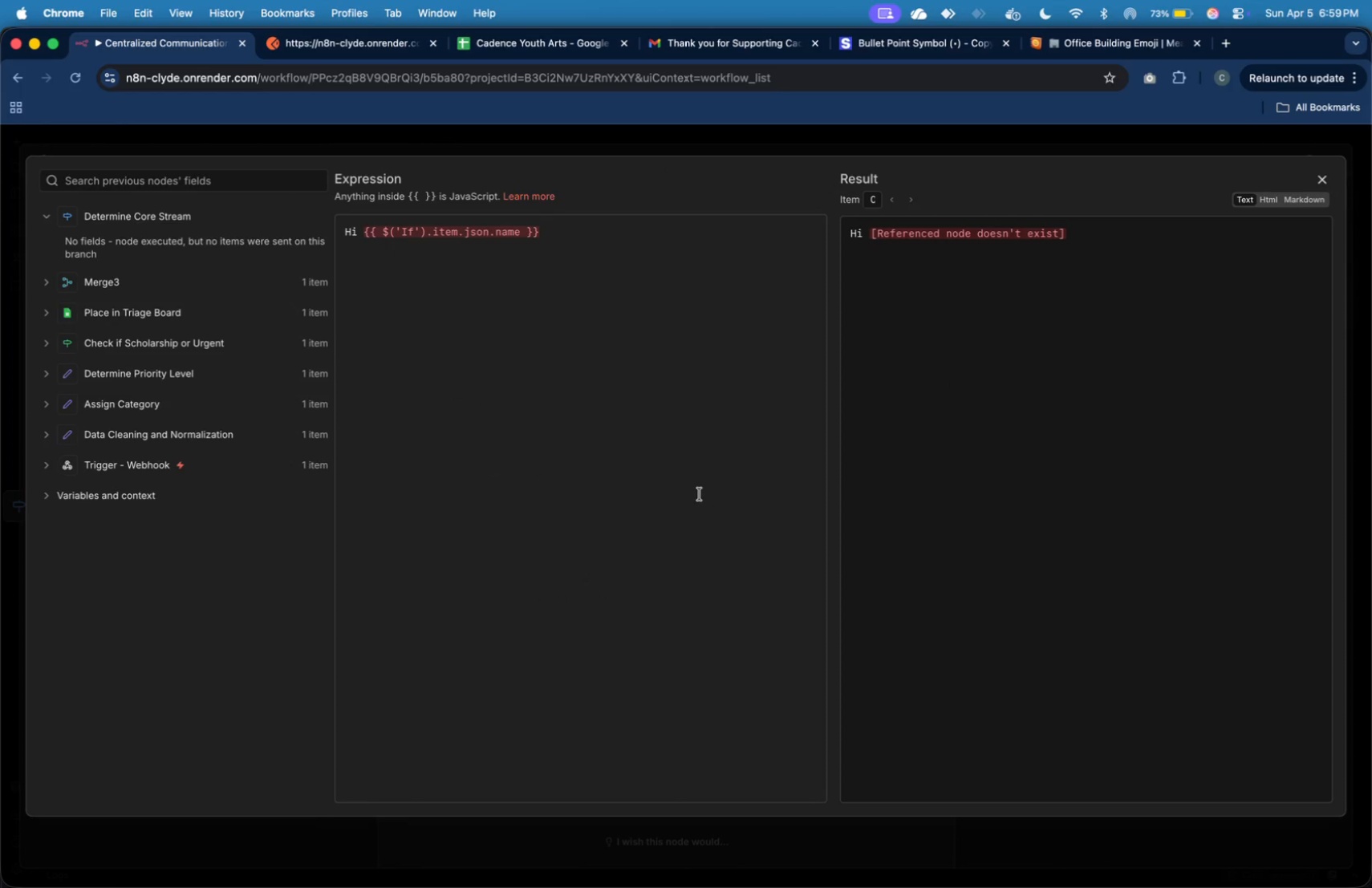 
key(Meta+A)
 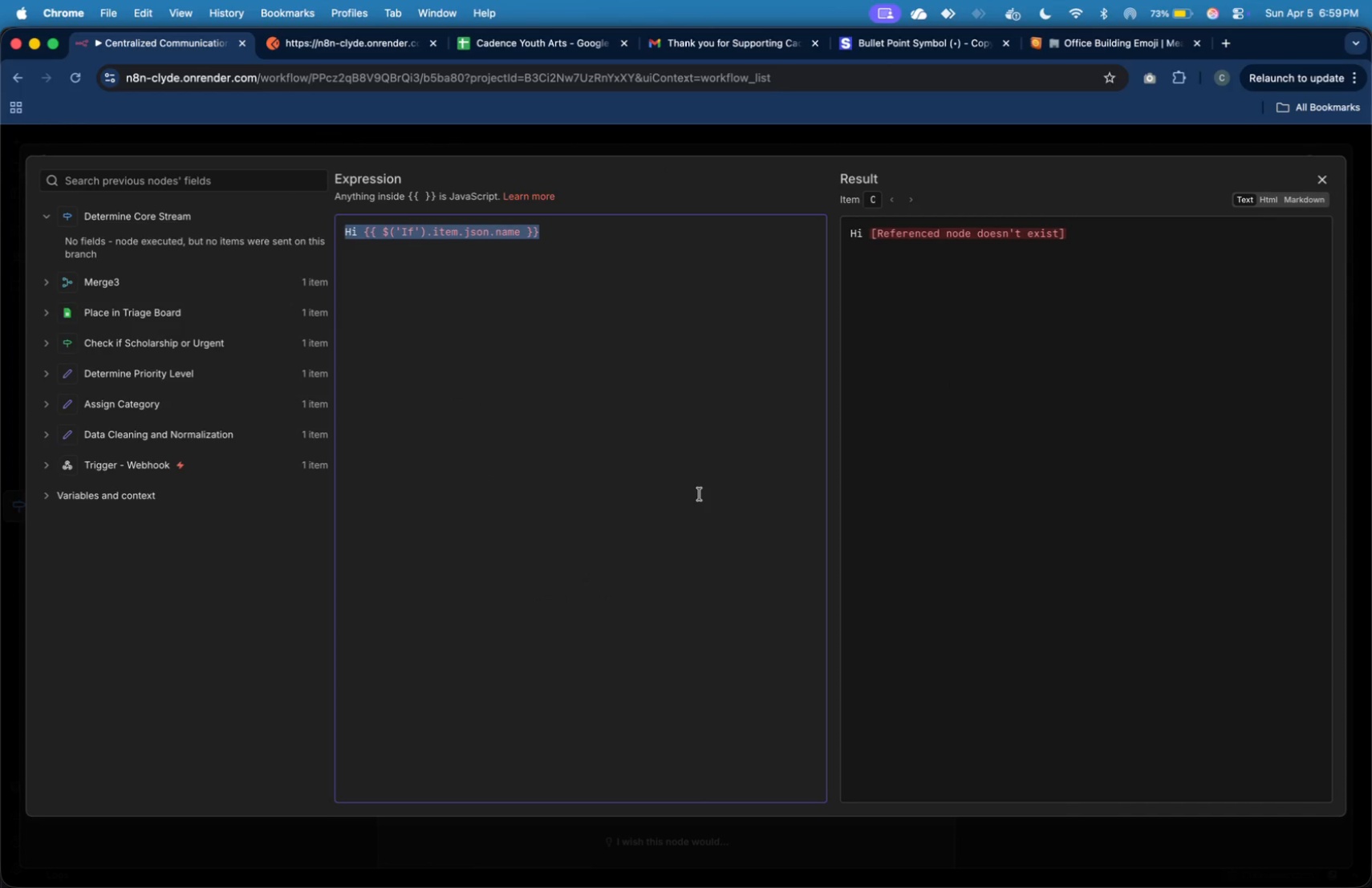 
key(Meta+V)
 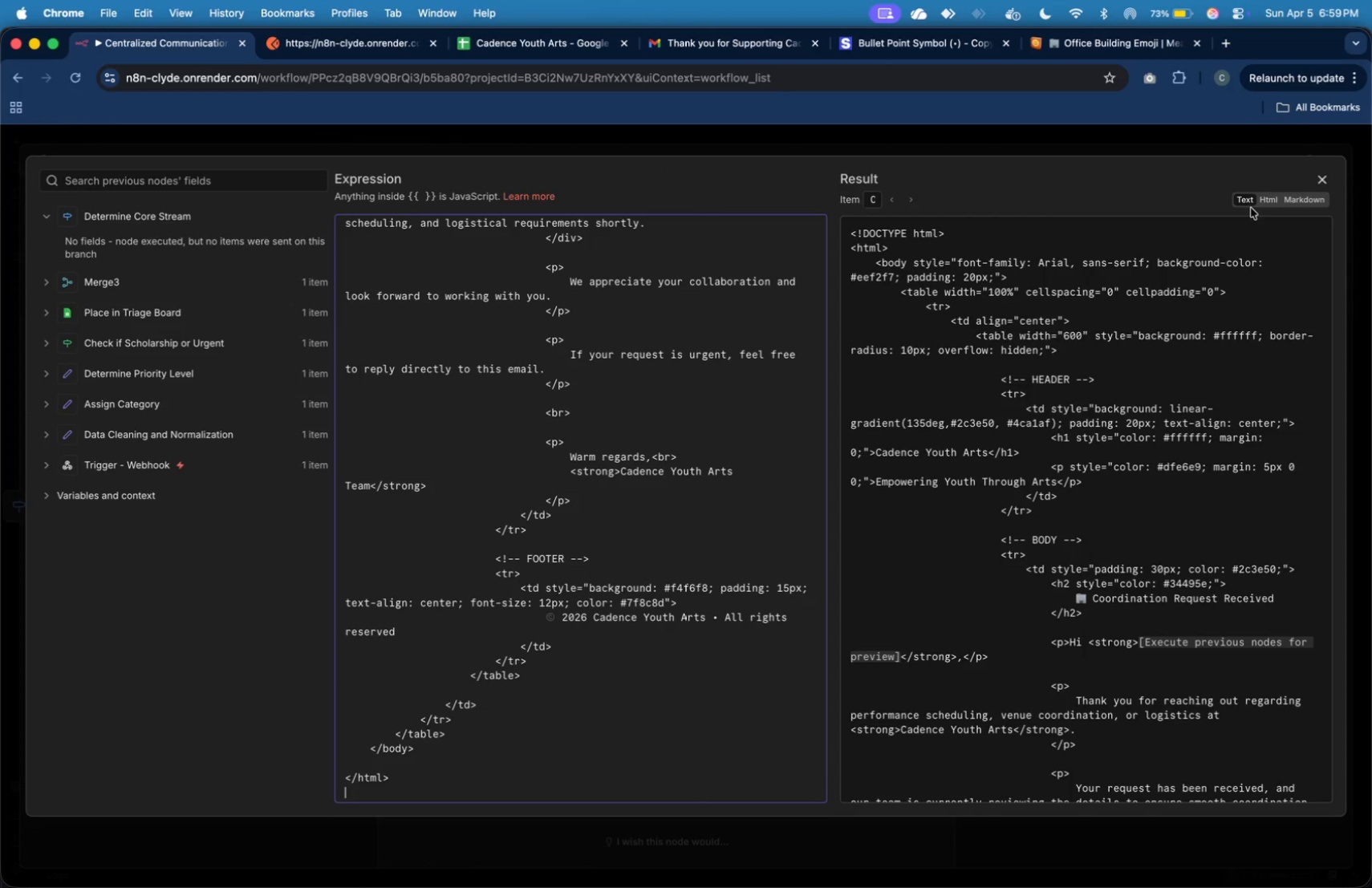 
left_click([1266, 198])
 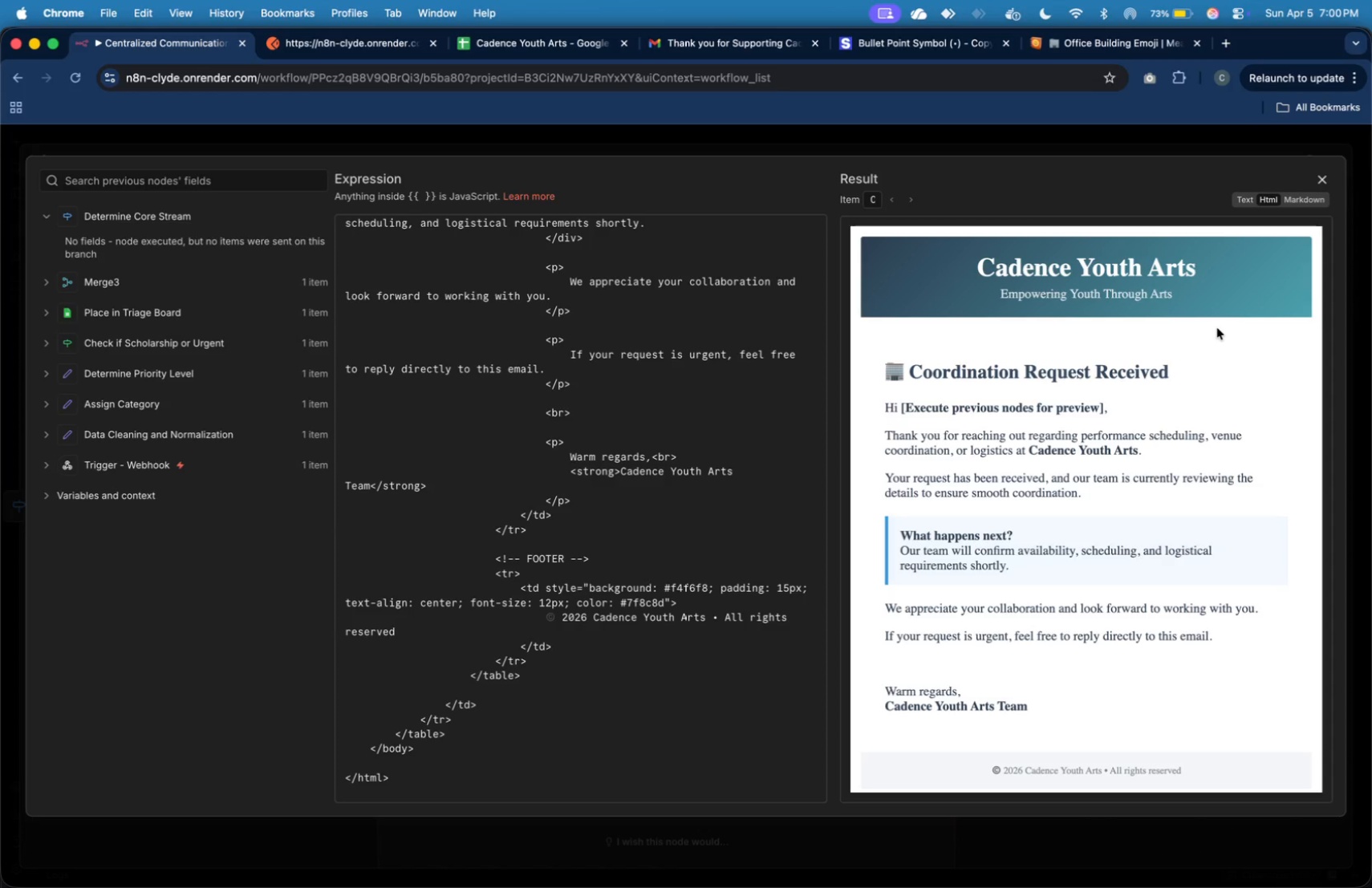 
wait(19.88)
 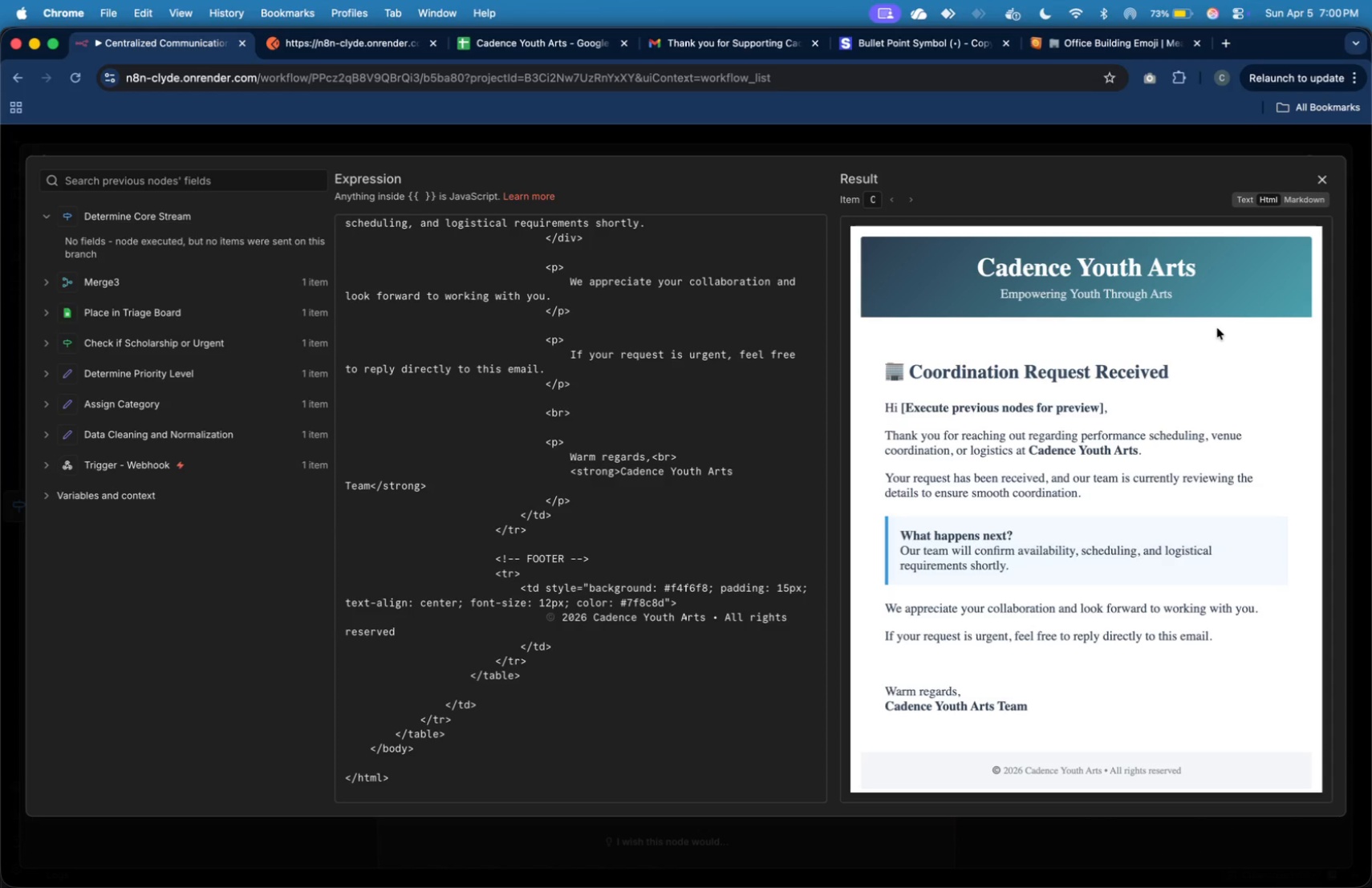 
left_click([1317, 181])
 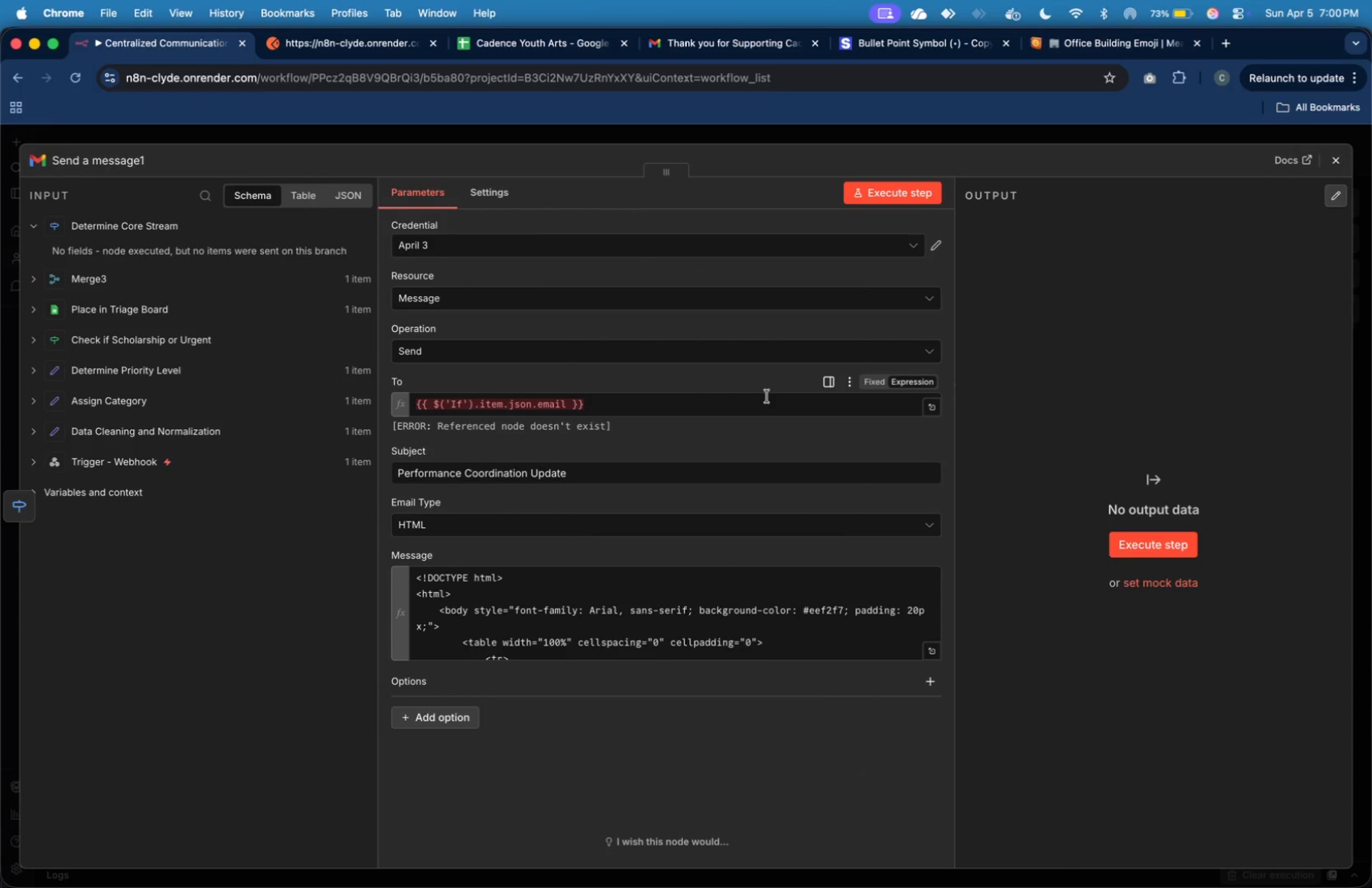 
left_click([1342, 165])
 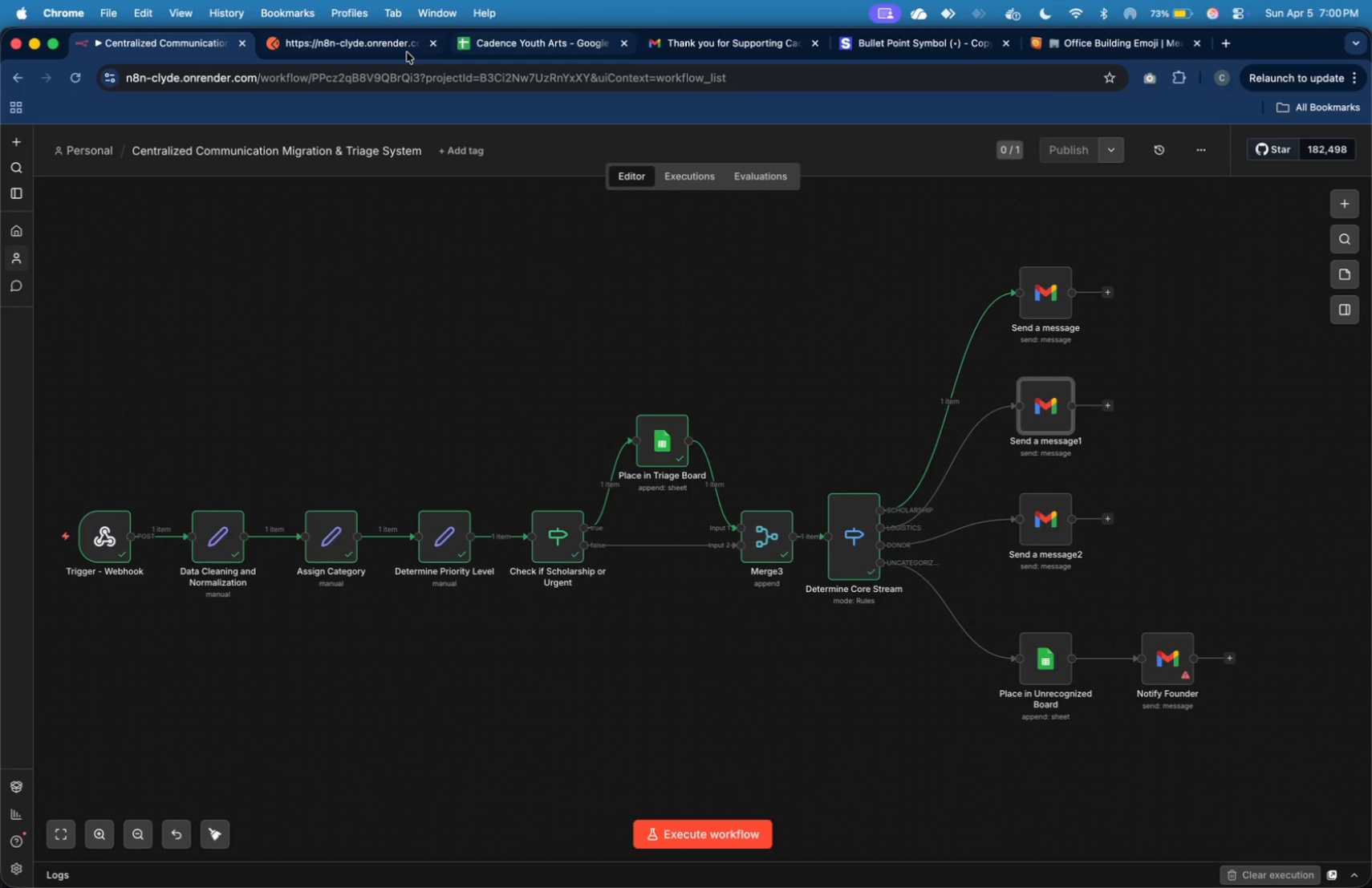 
left_click([404, 52])
 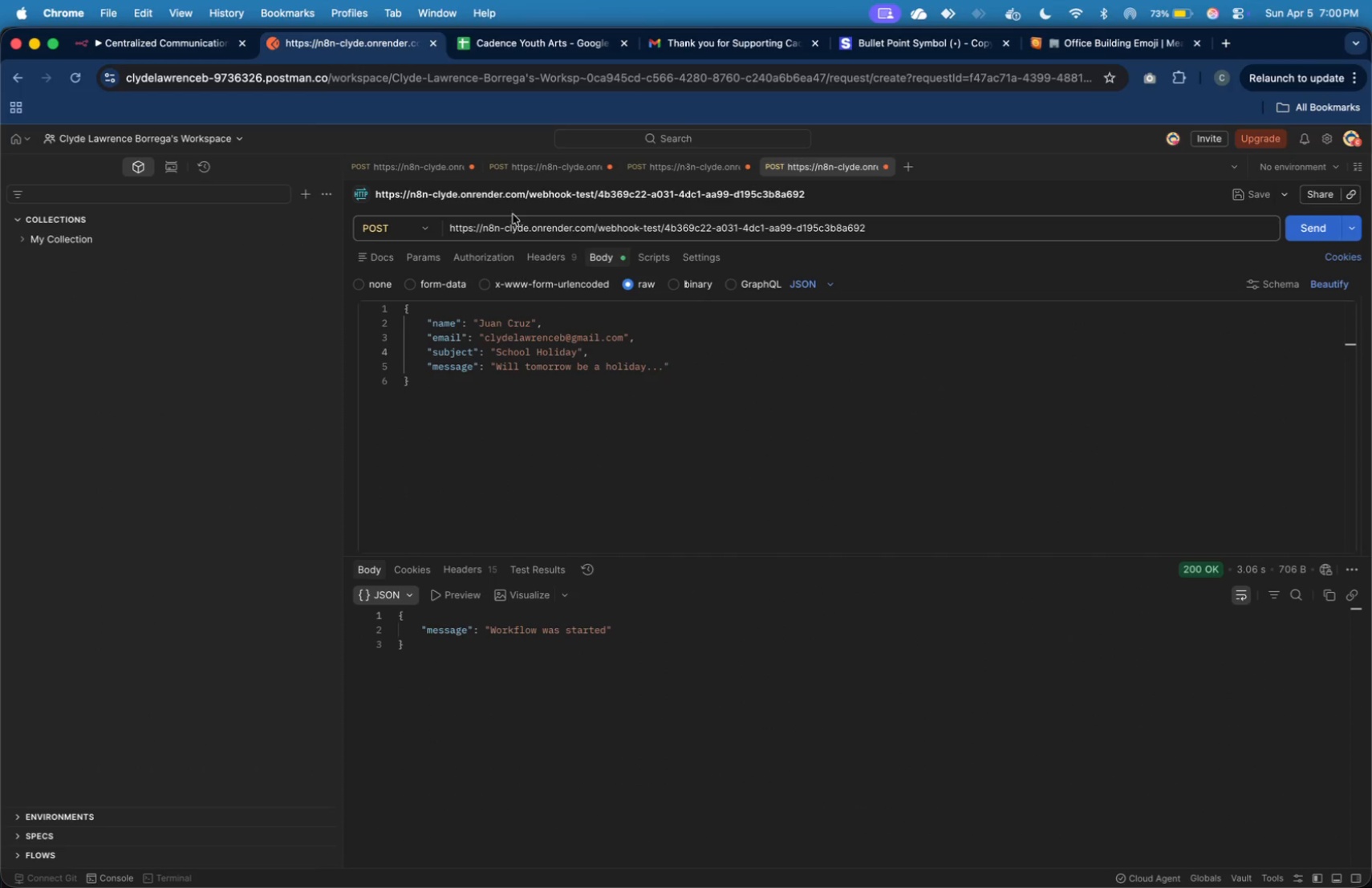 
left_click([157, 55])
 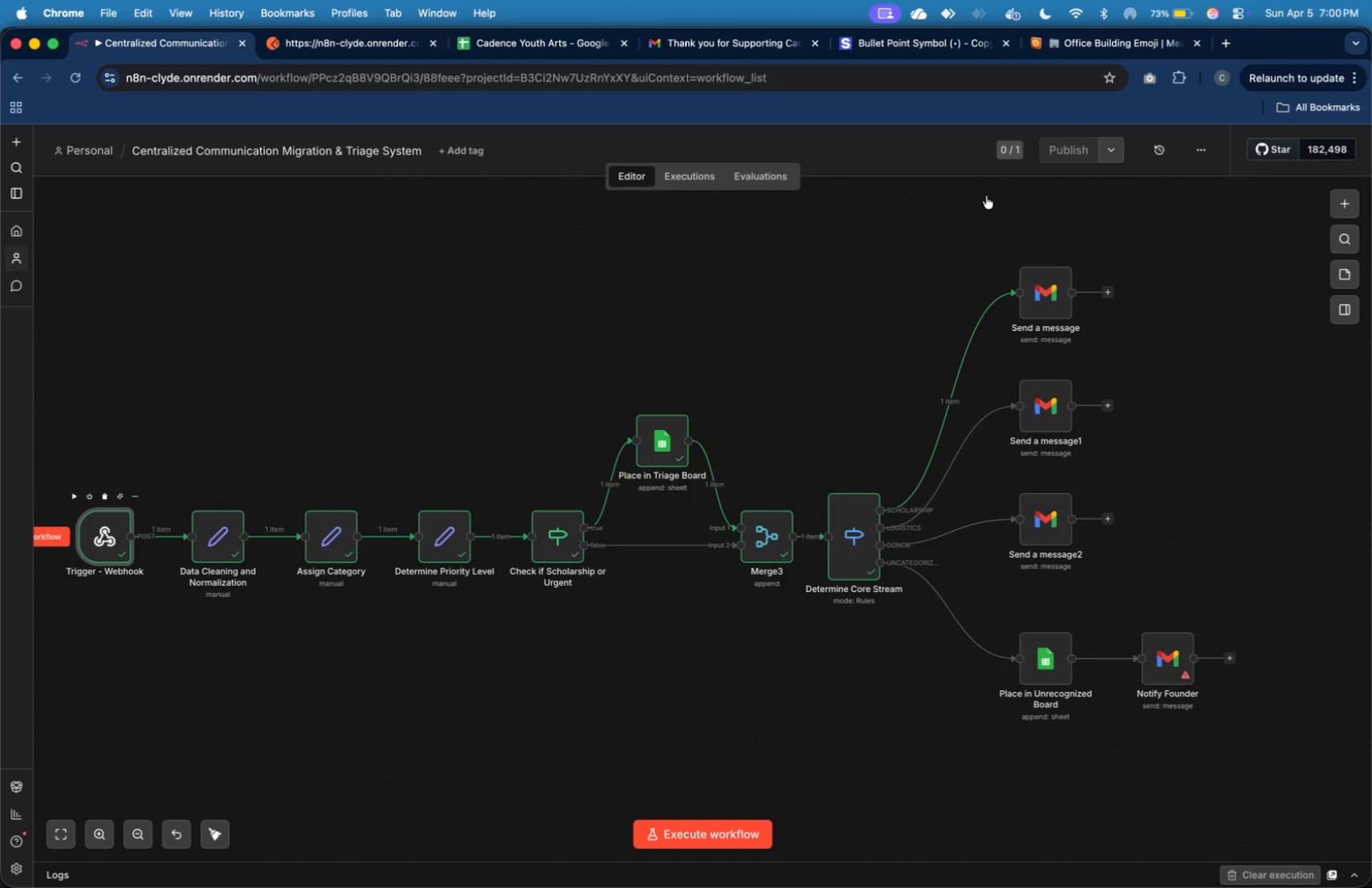 
left_click([859, 200])
 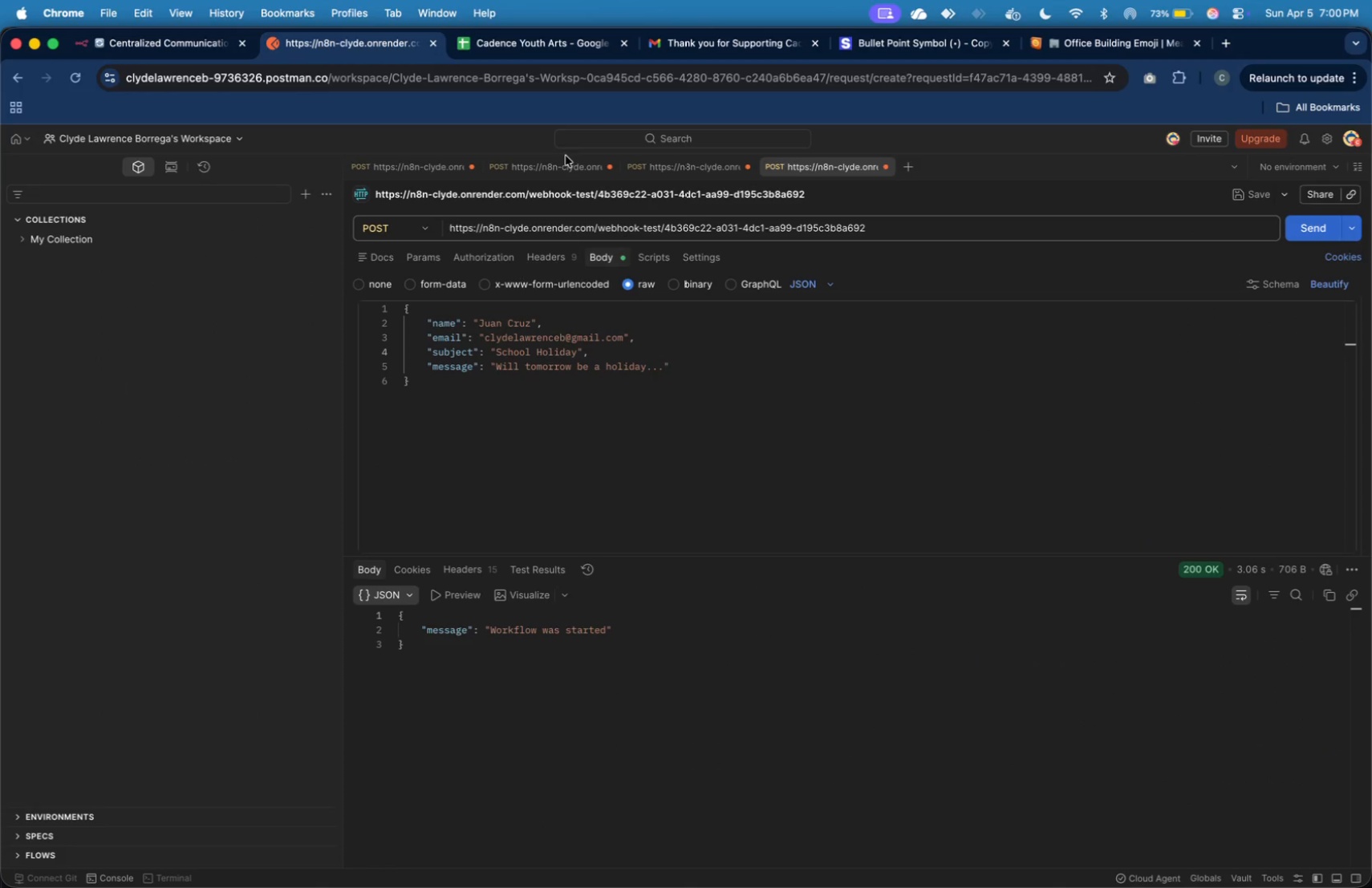 
left_click([559, 164])
 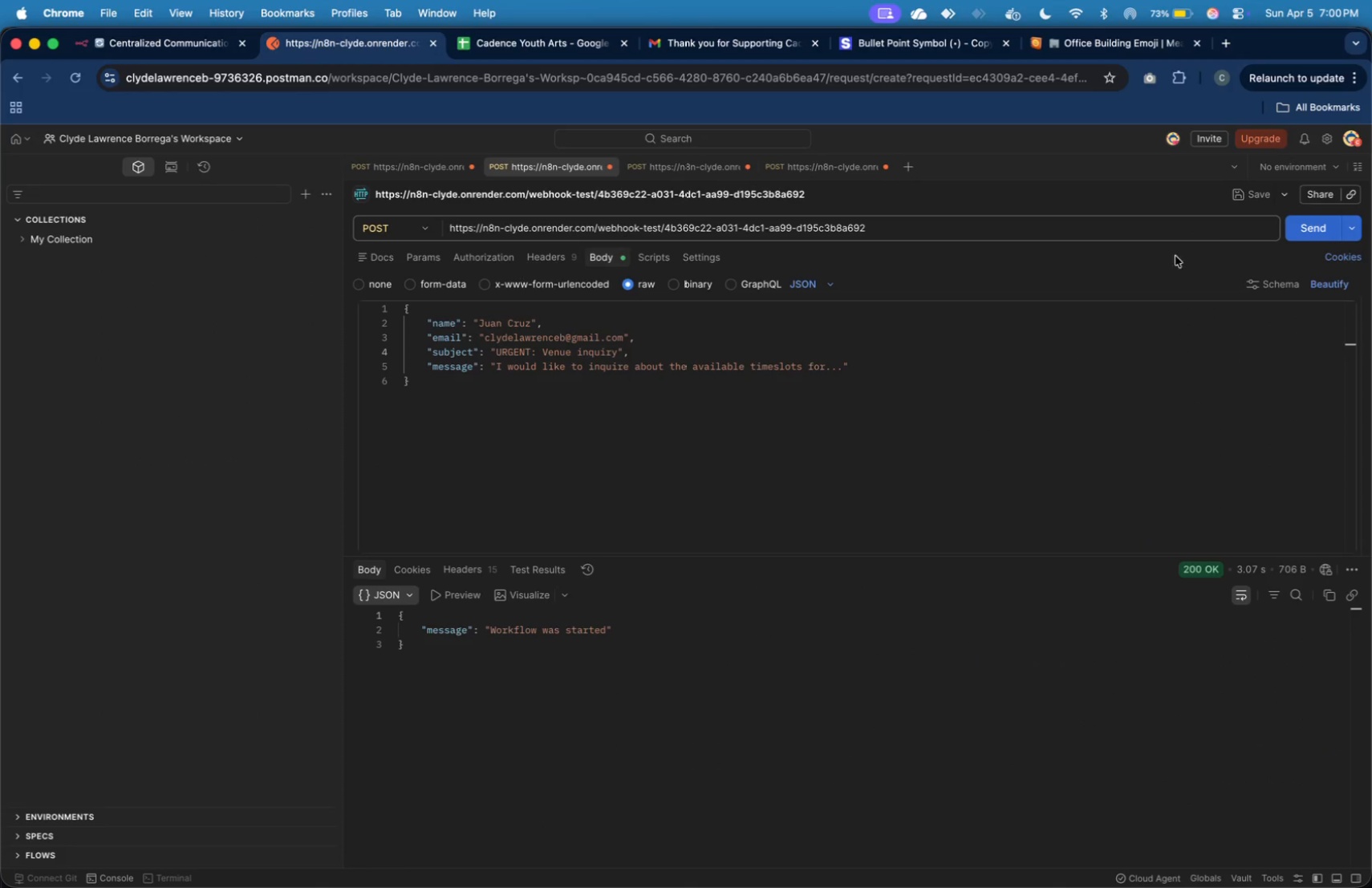 
left_click([1298, 234])
 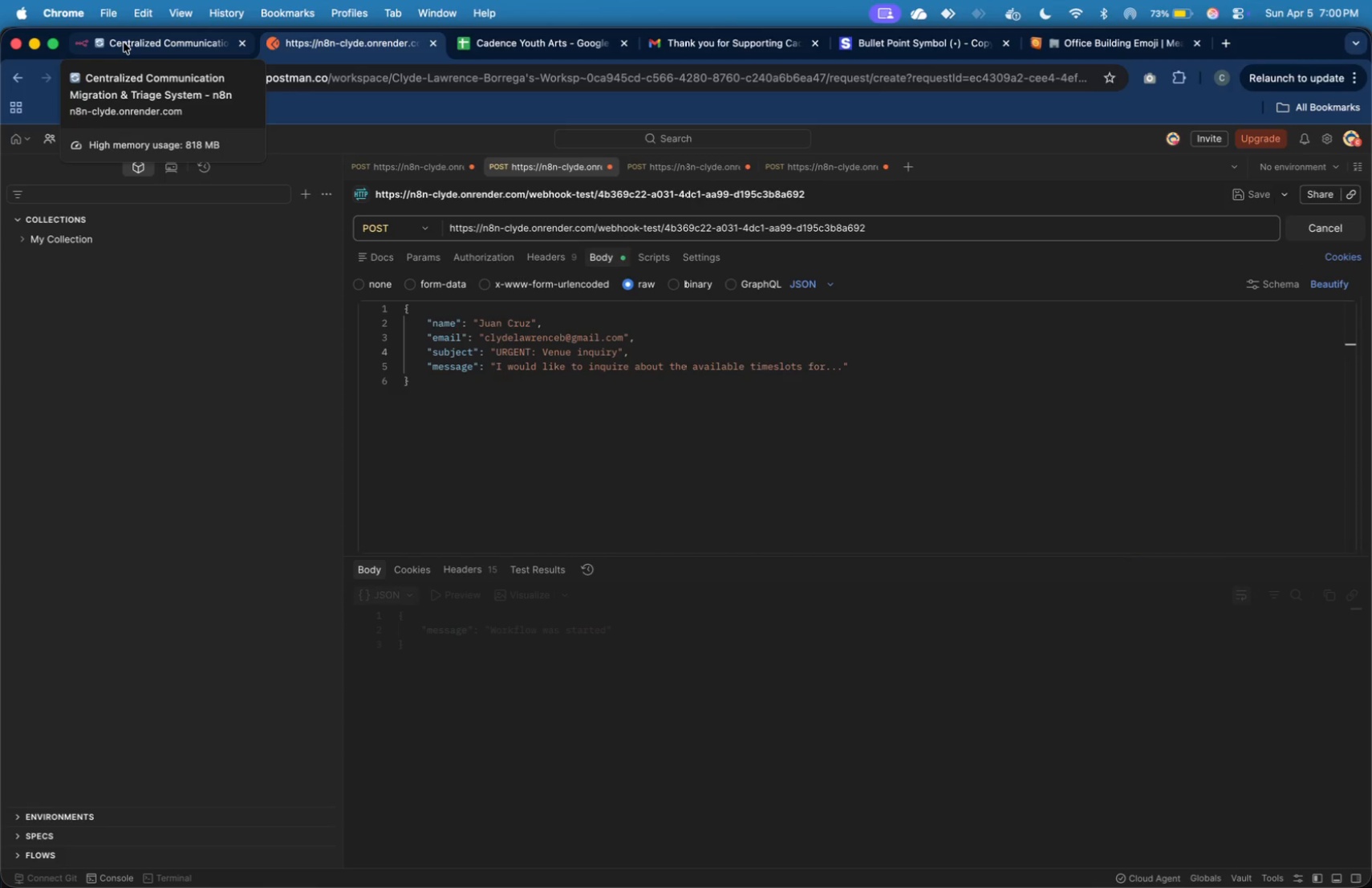 
wait(7.1)
 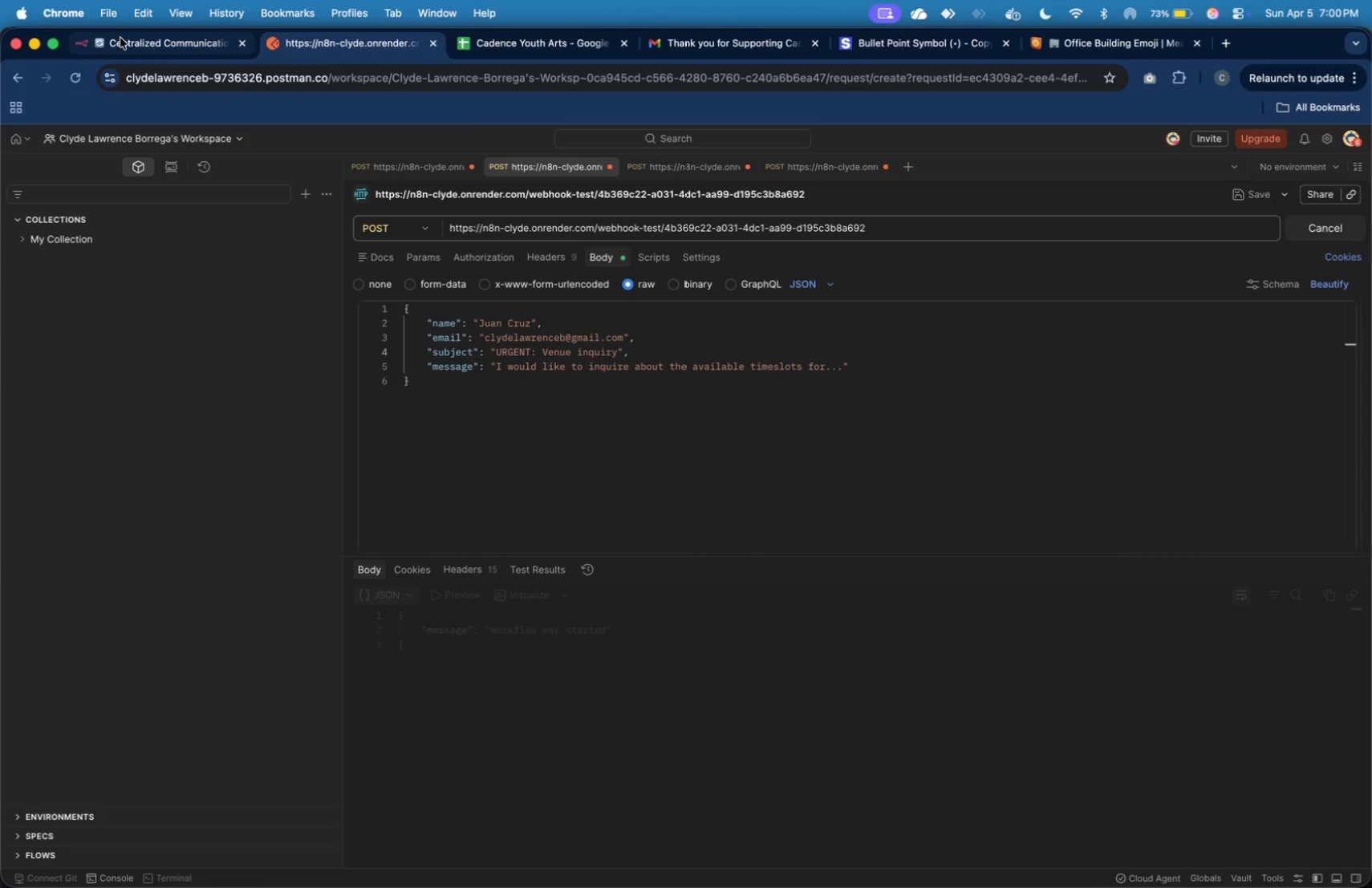 
left_click([124, 43])
 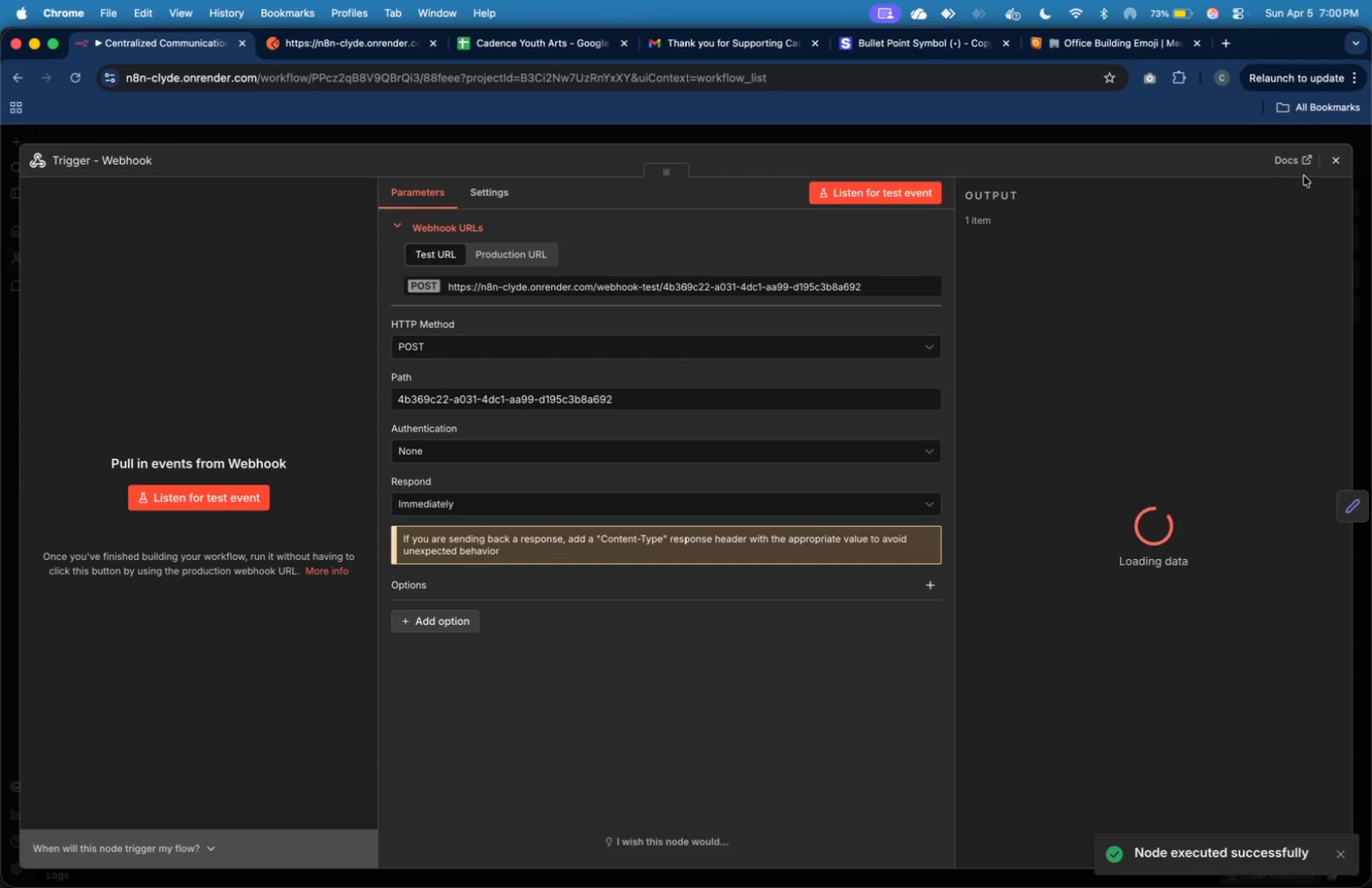 
left_click([1325, 168])
 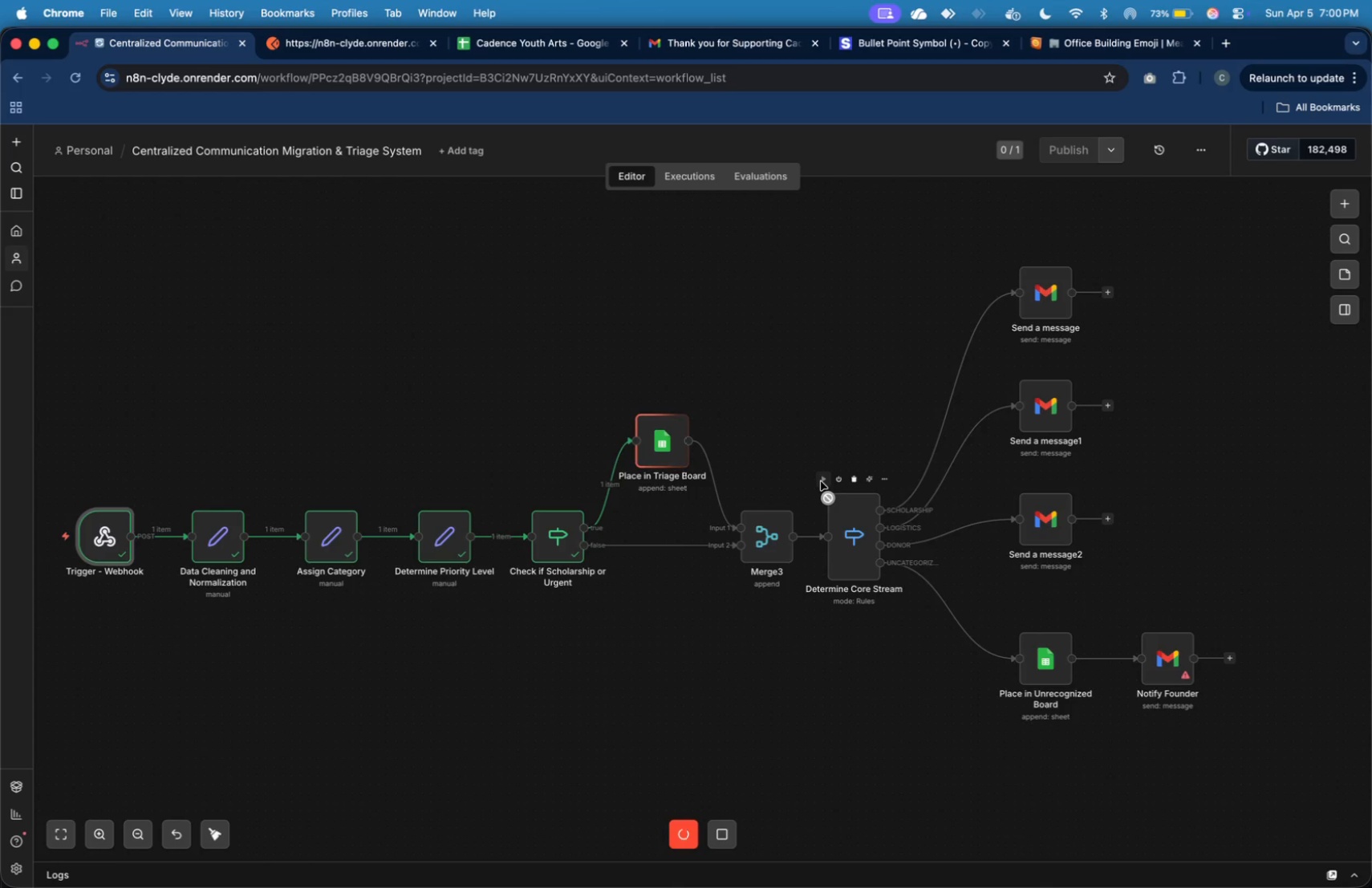 
wait(14.15)
 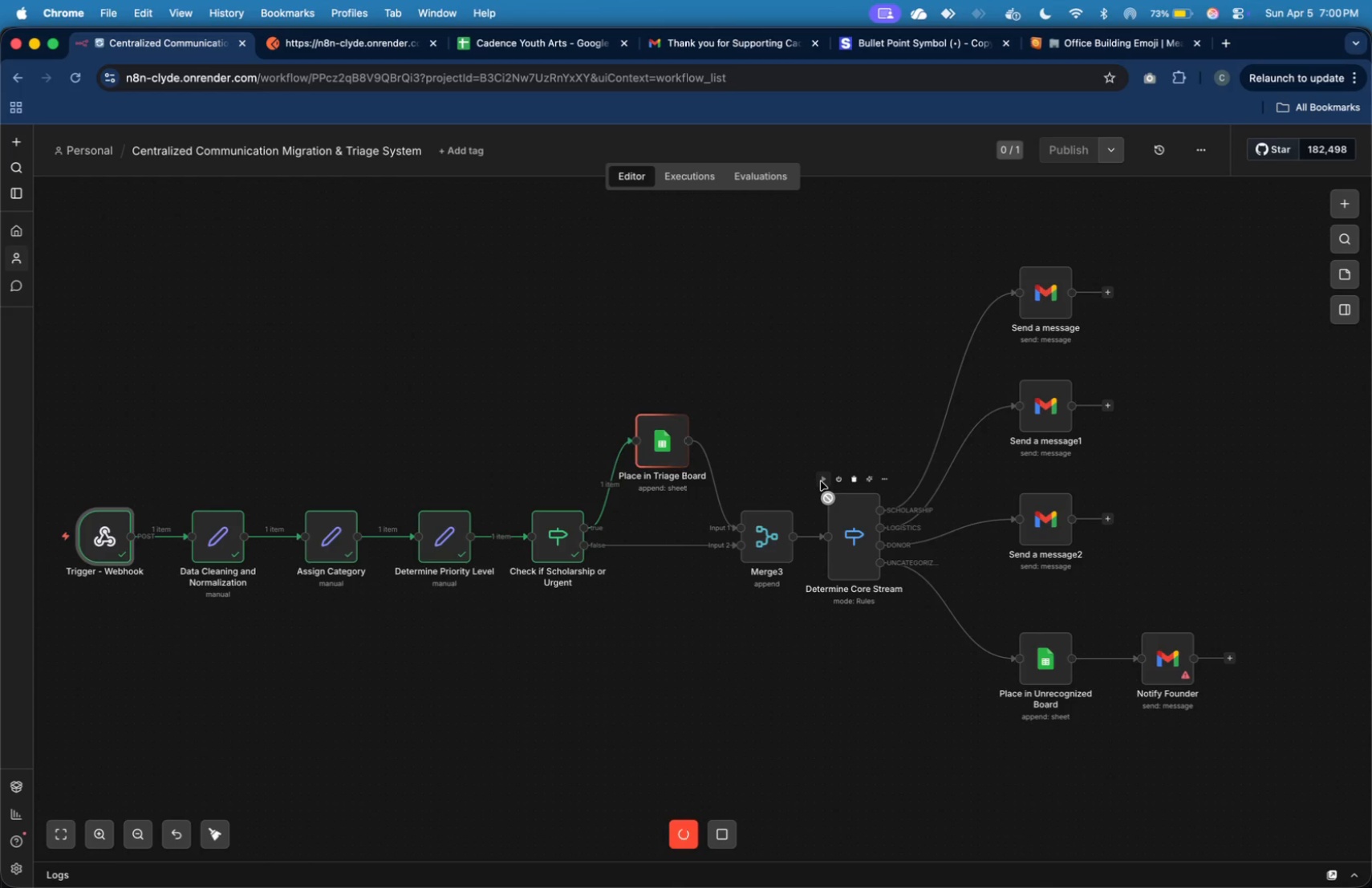 
left_click([1050, 408])
 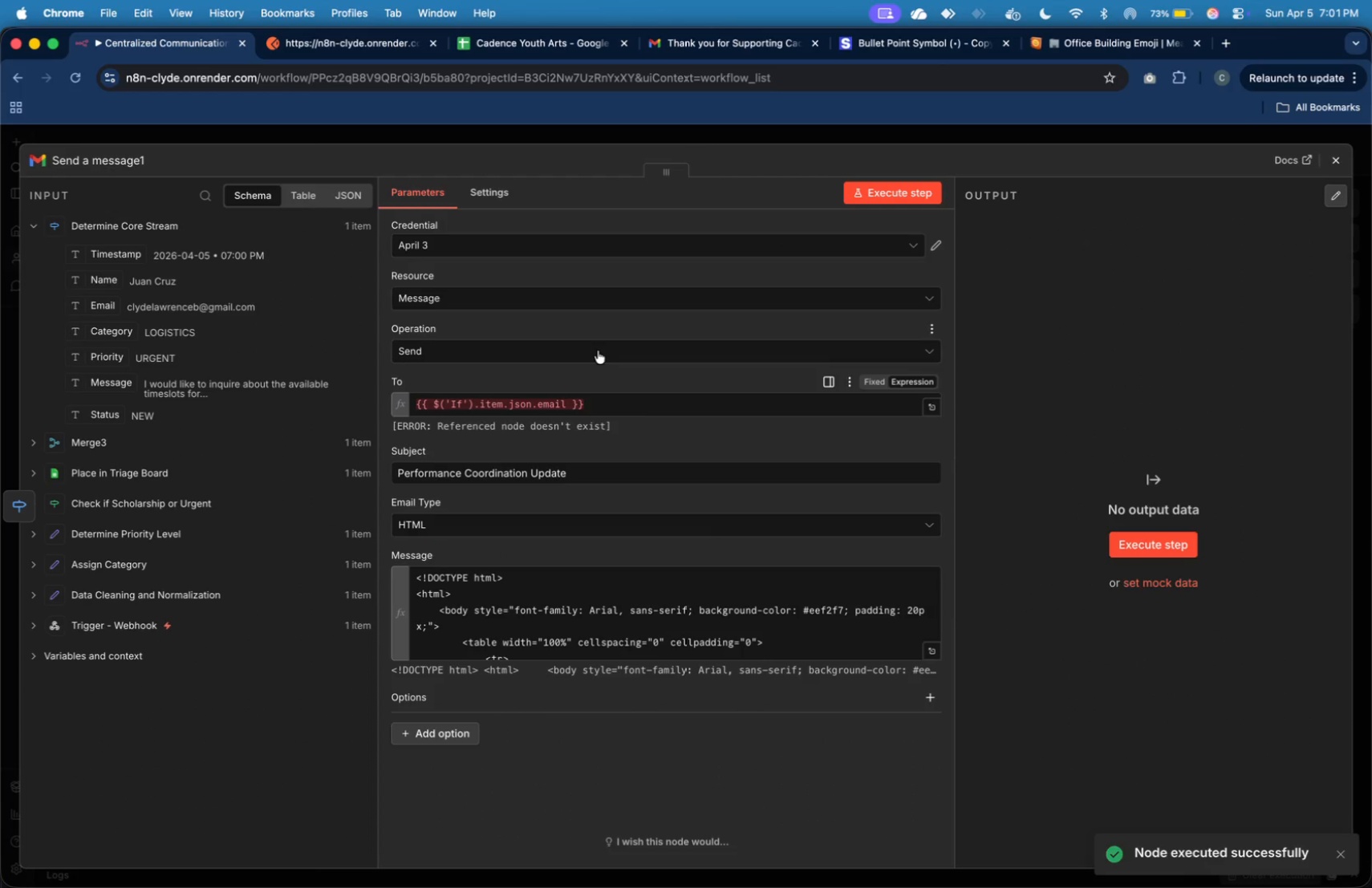 
left_click_drag(start_coordinate=[641, 399], to_coordinate=[396, 402])
 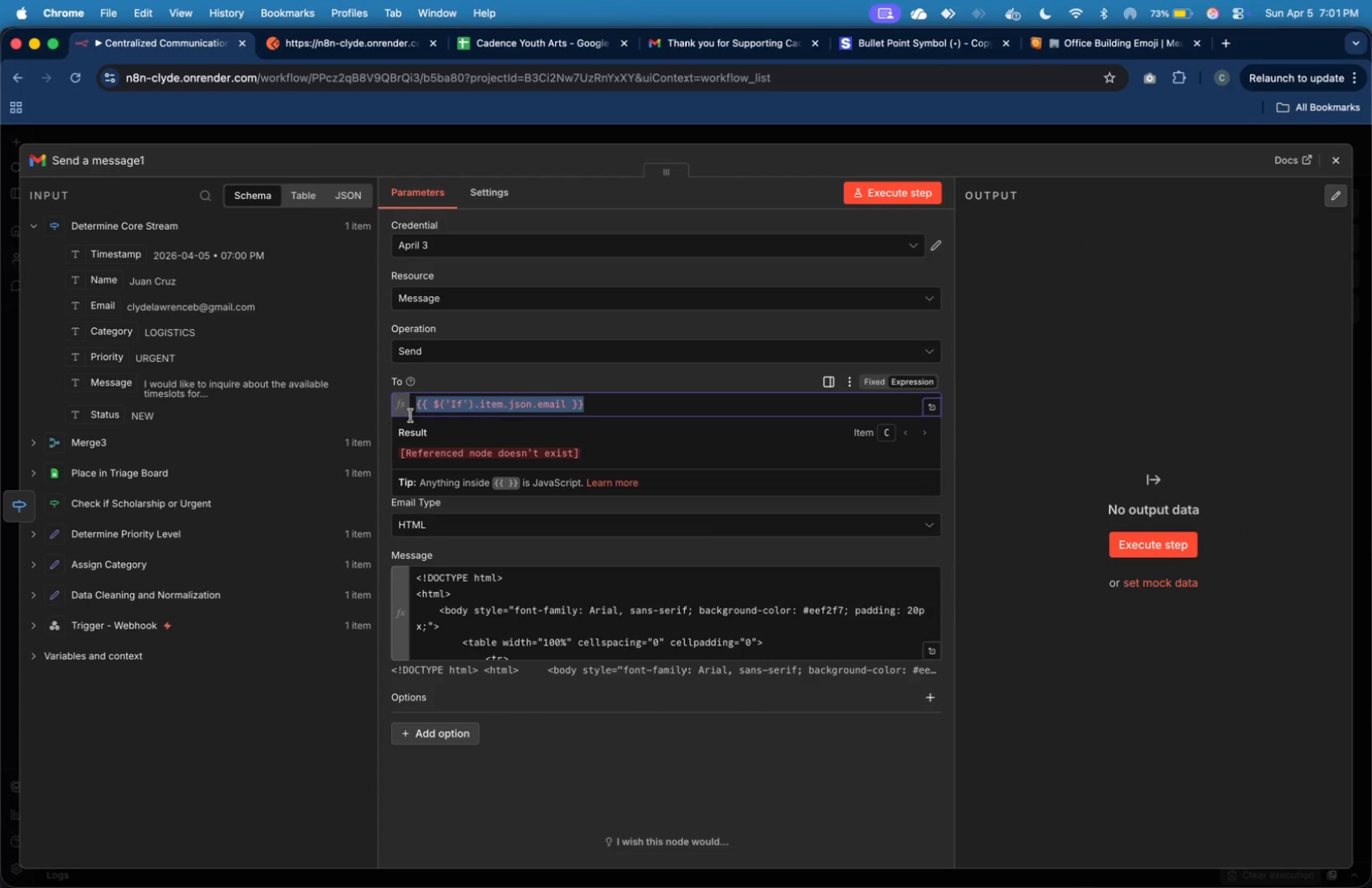 
key(Backspace)
 